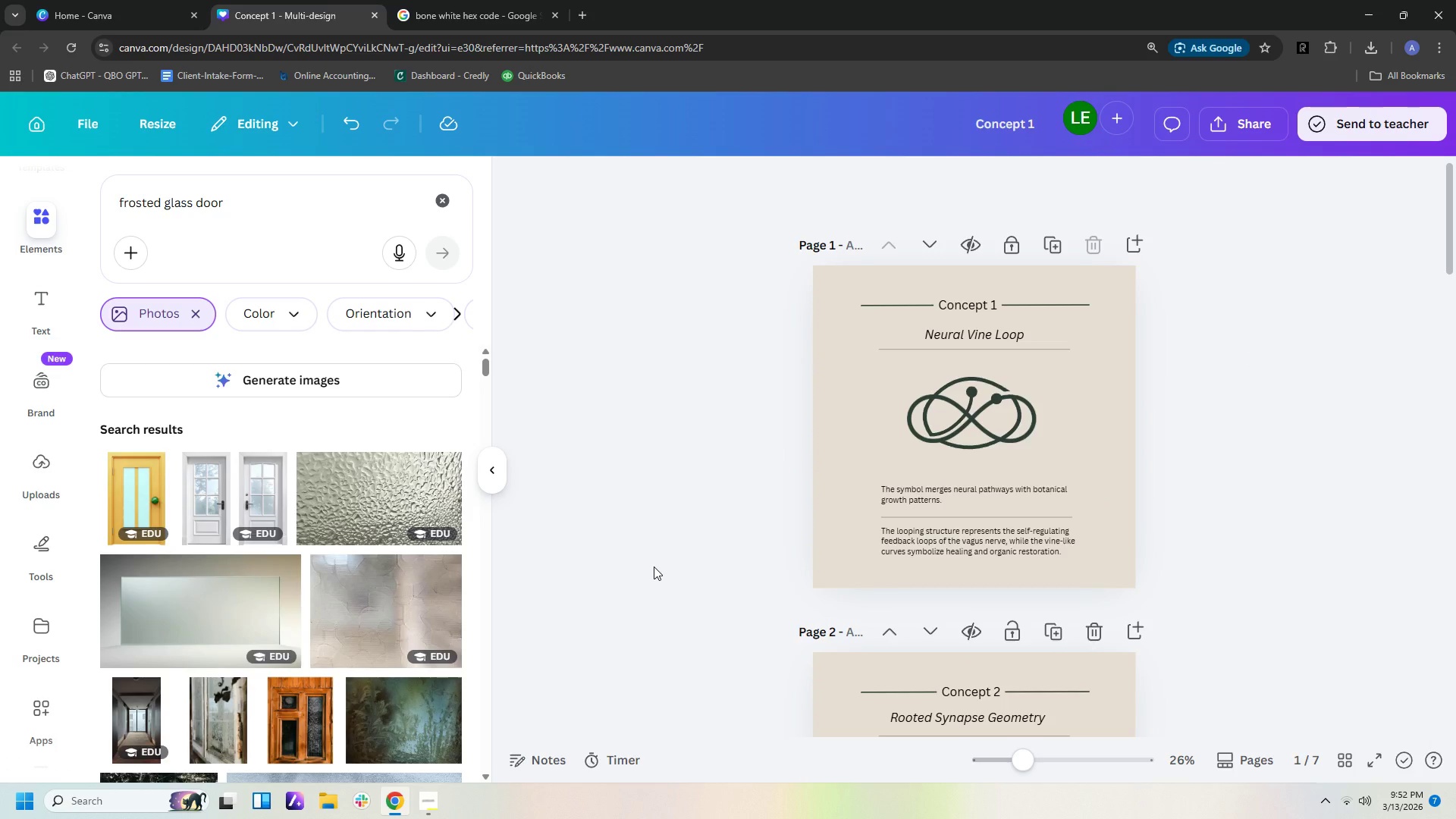 
wait(48.03)
 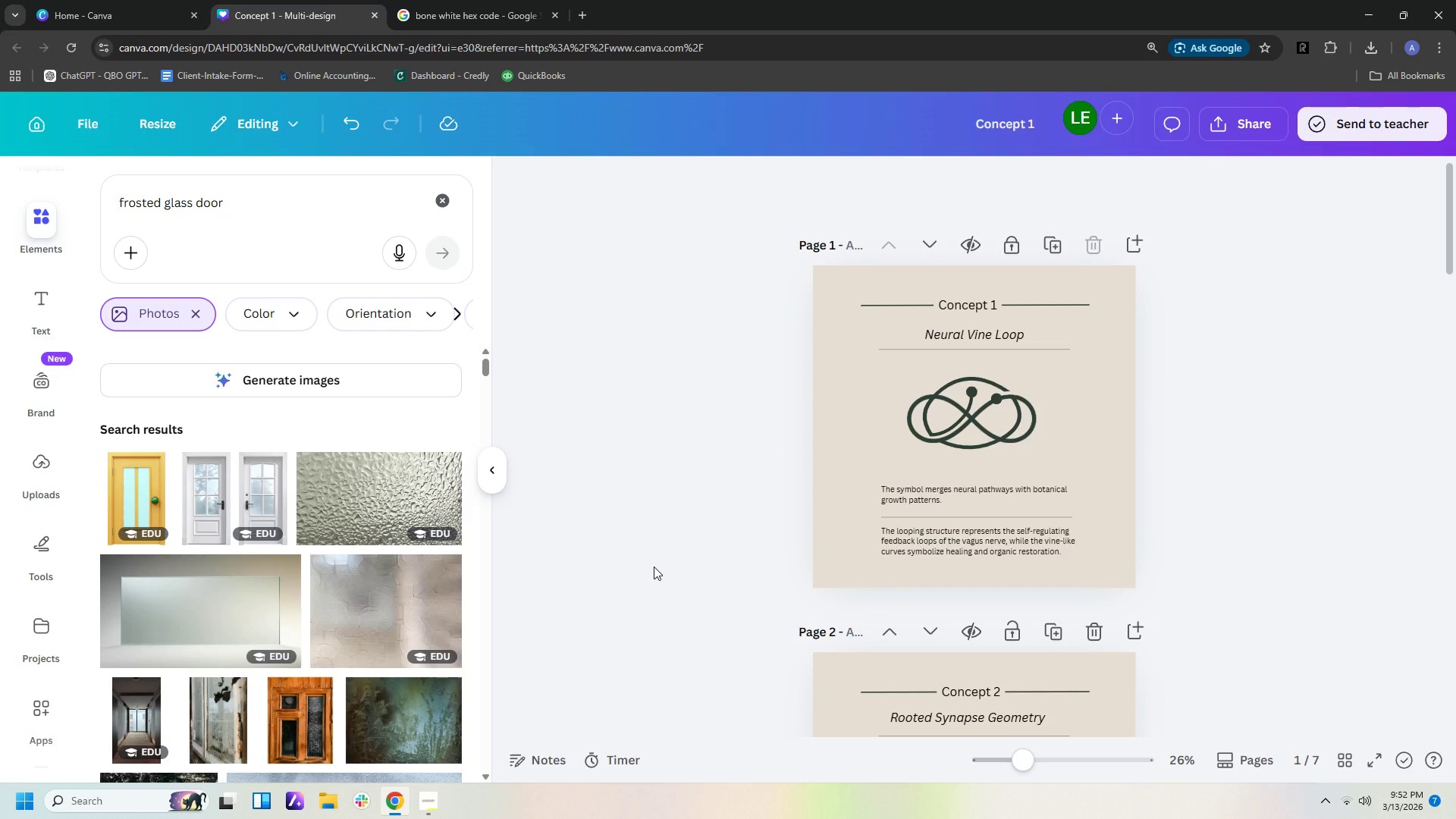 
scroll: coordinate [1150, 422], scroll_direction: up, amount: 20.0
 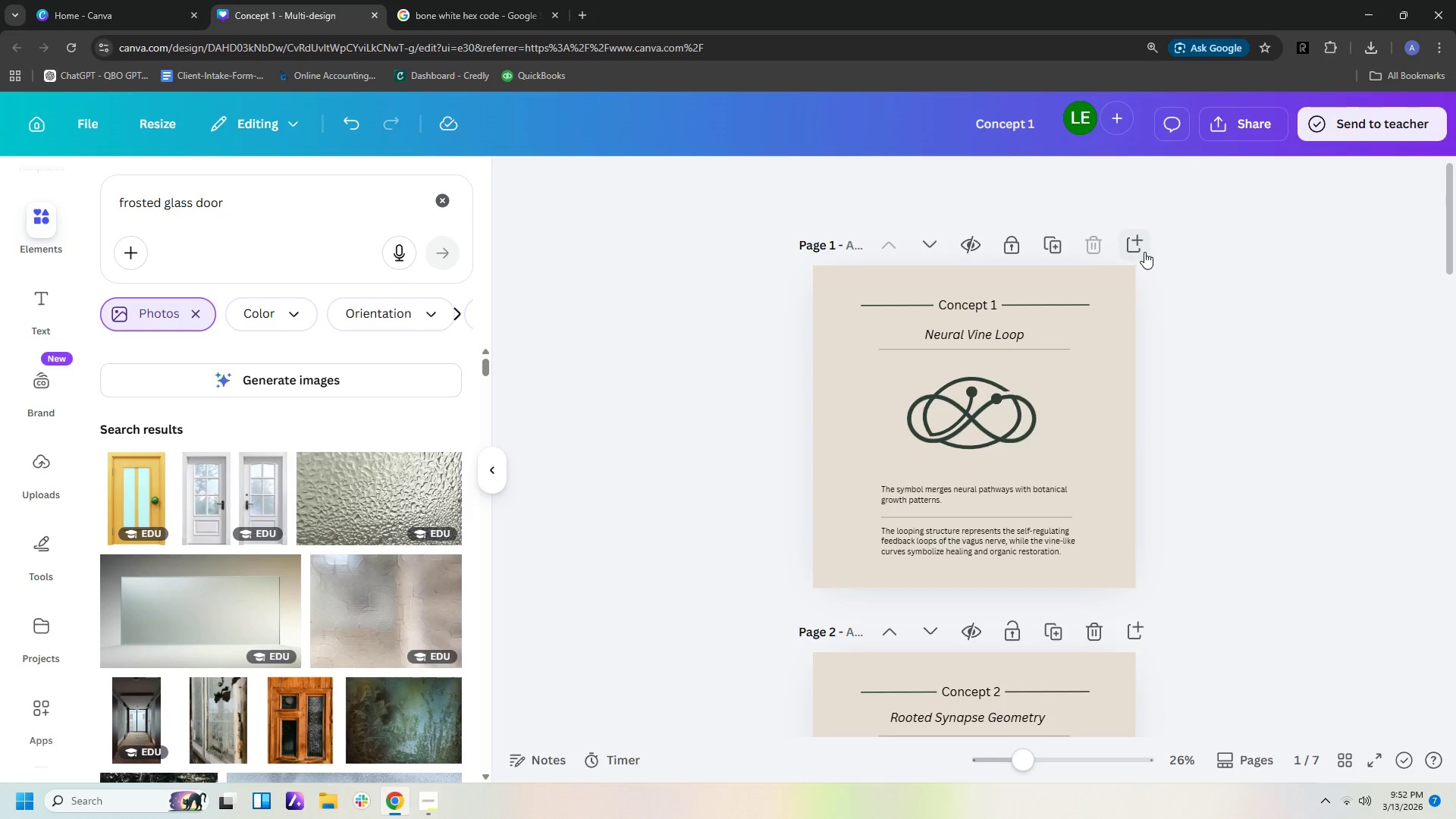 
left_click([1141, 240])
 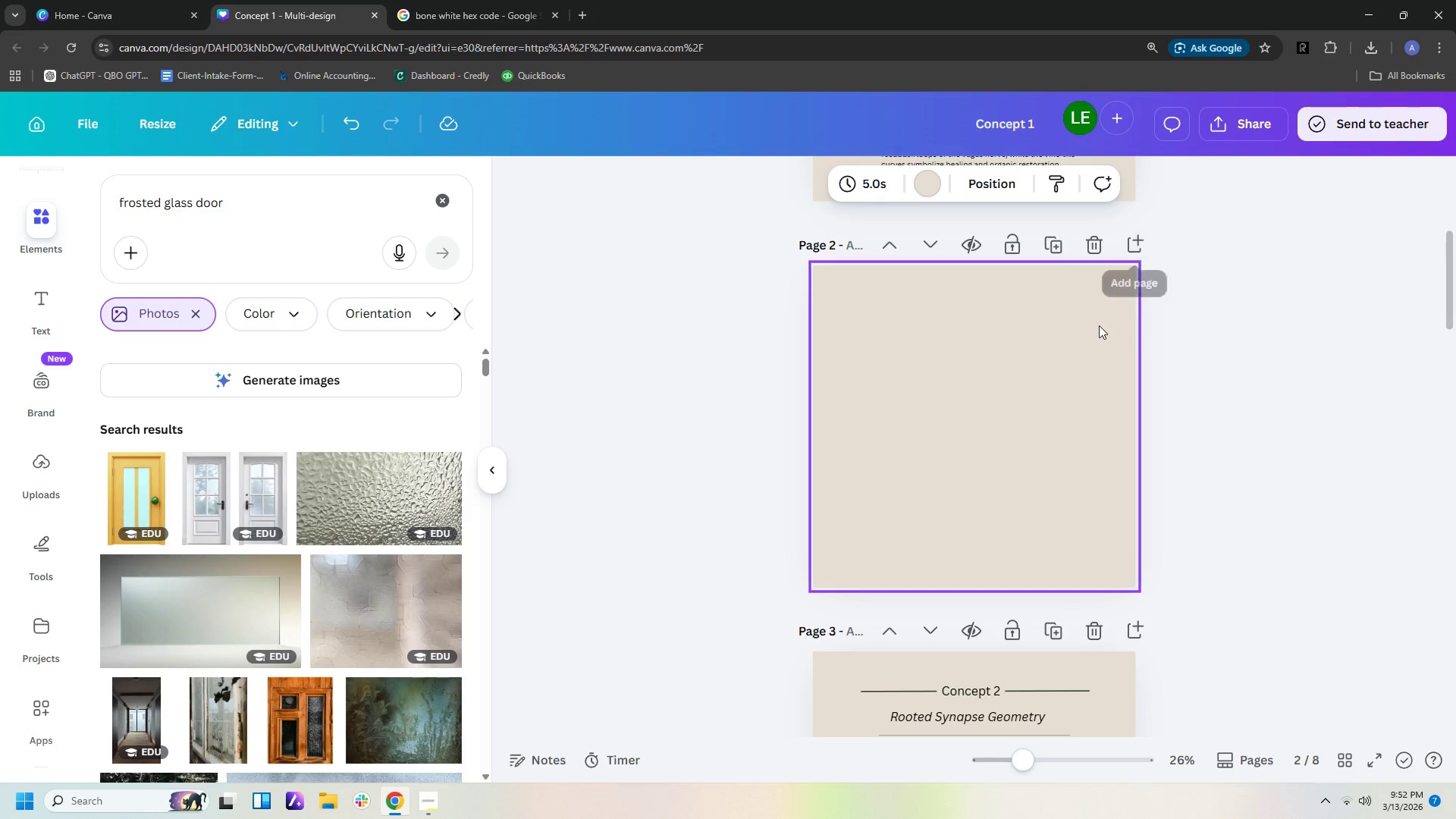 
left_click([1065, 366])
 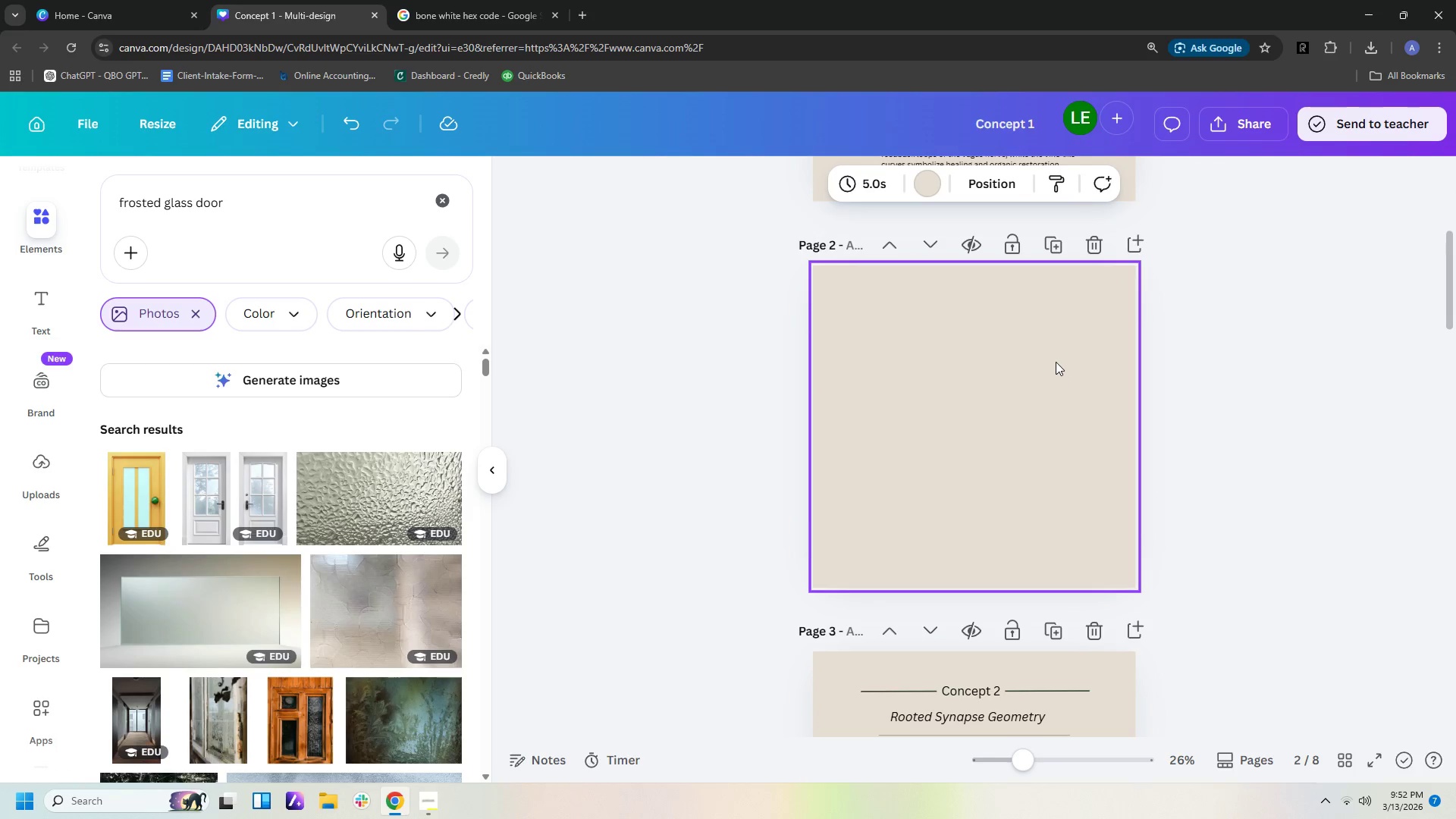 
left_click_drag(start_coordinate=[1055, 360], to_coordinate=[1064, 236])
 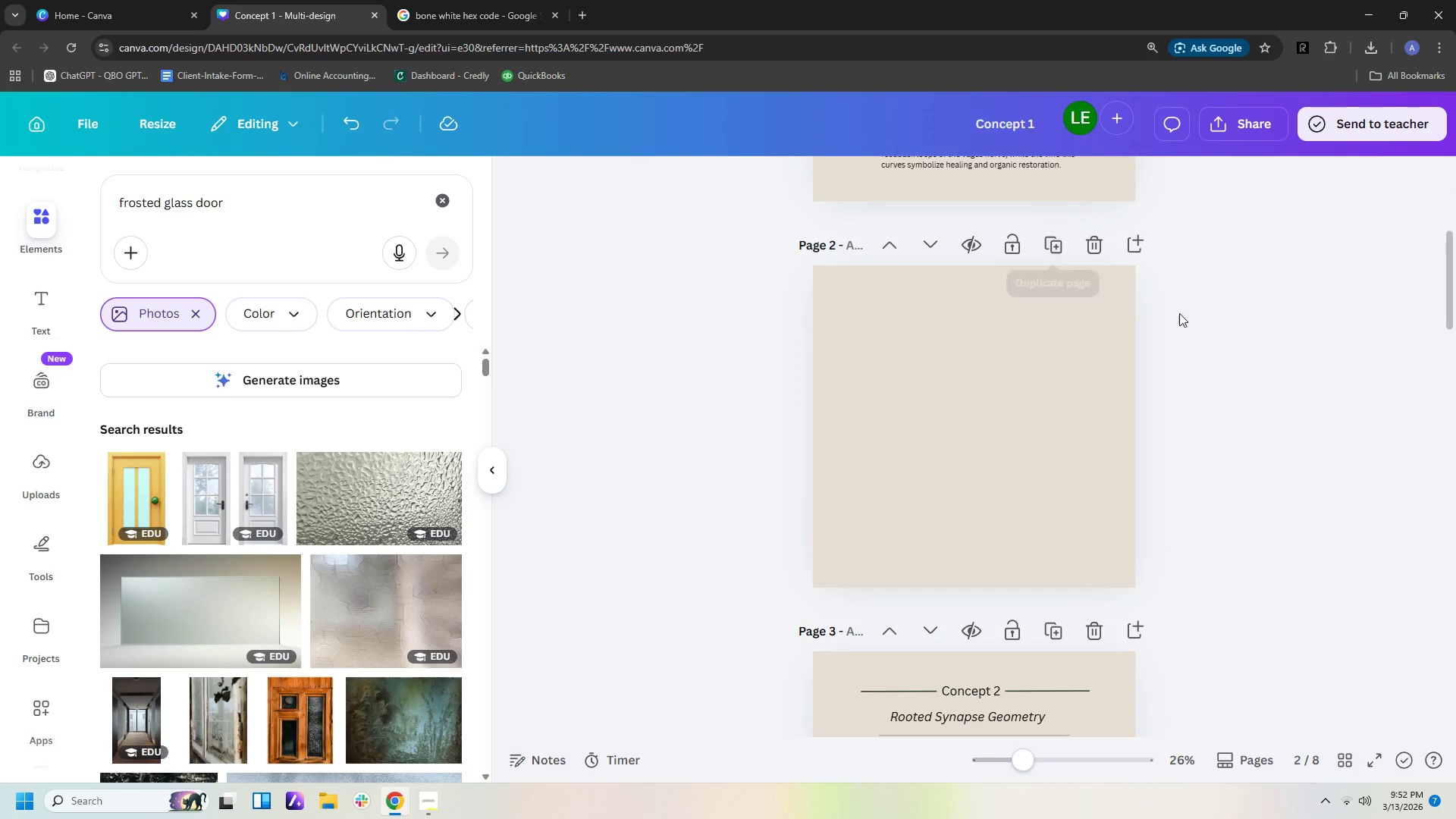 
left_click([1214, 313])
 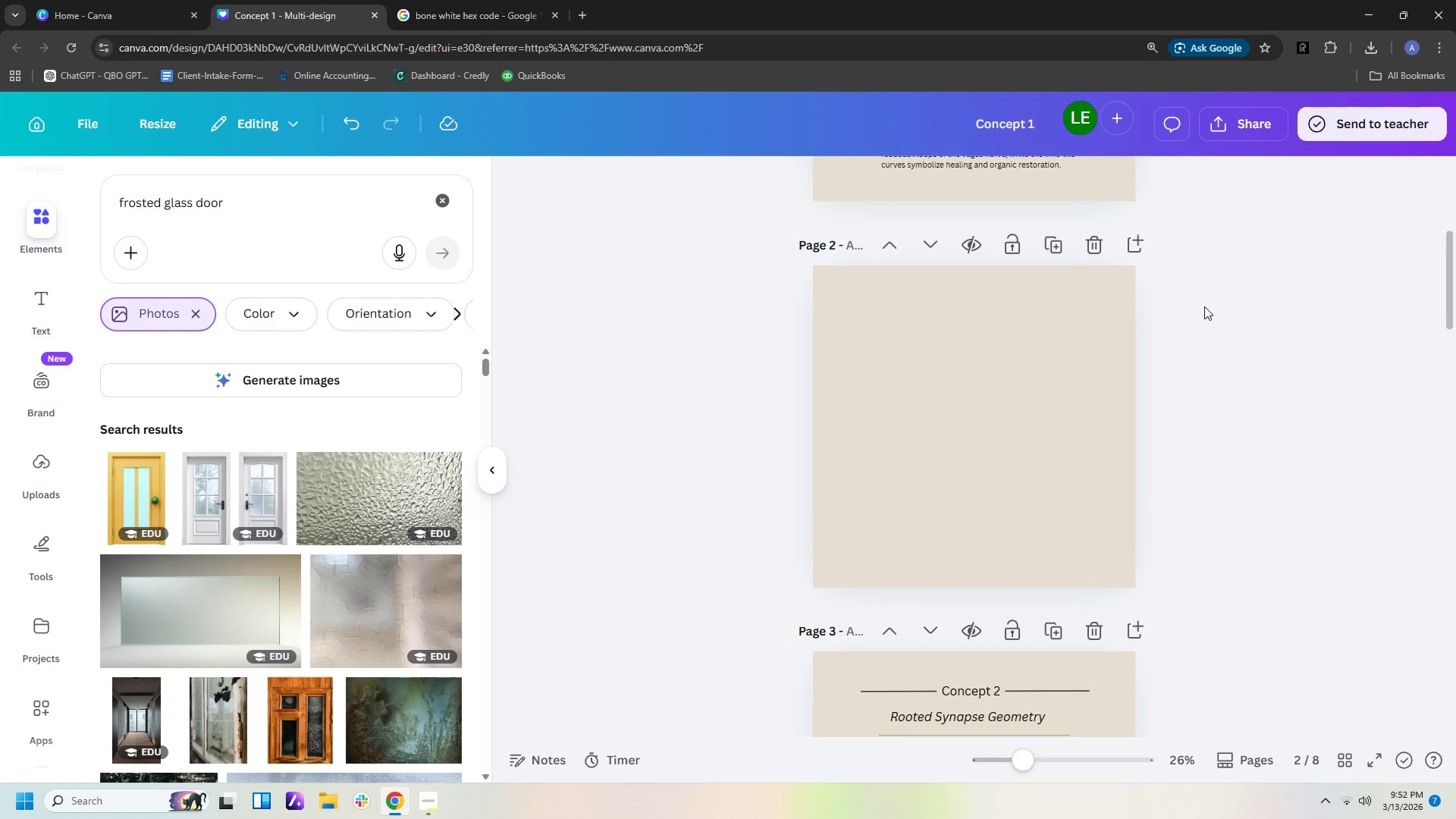 
scroll: coordinate [1208, 300], scroll_direction: up, amount: 5.0
 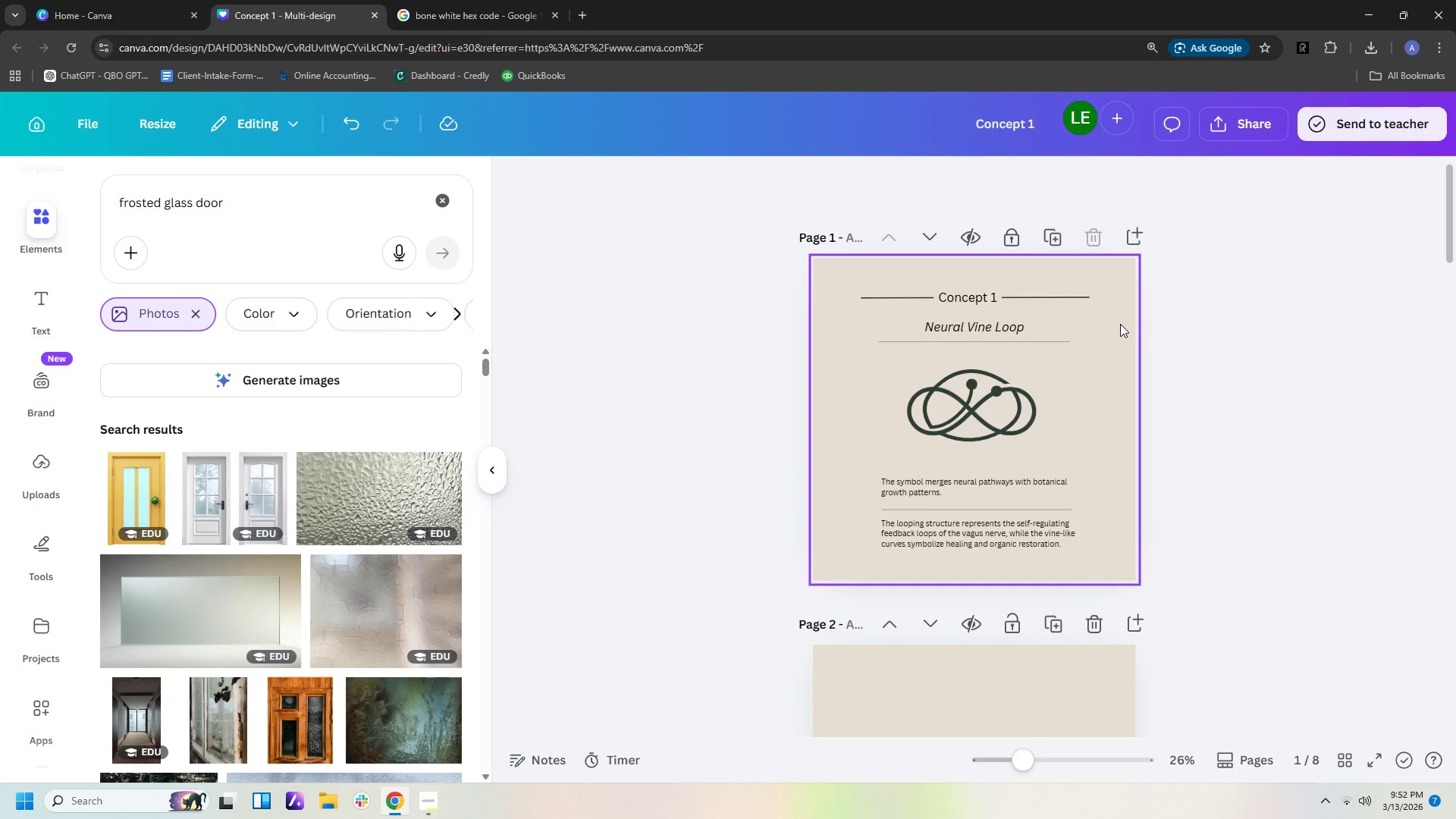 
left_click([1120, 324])
 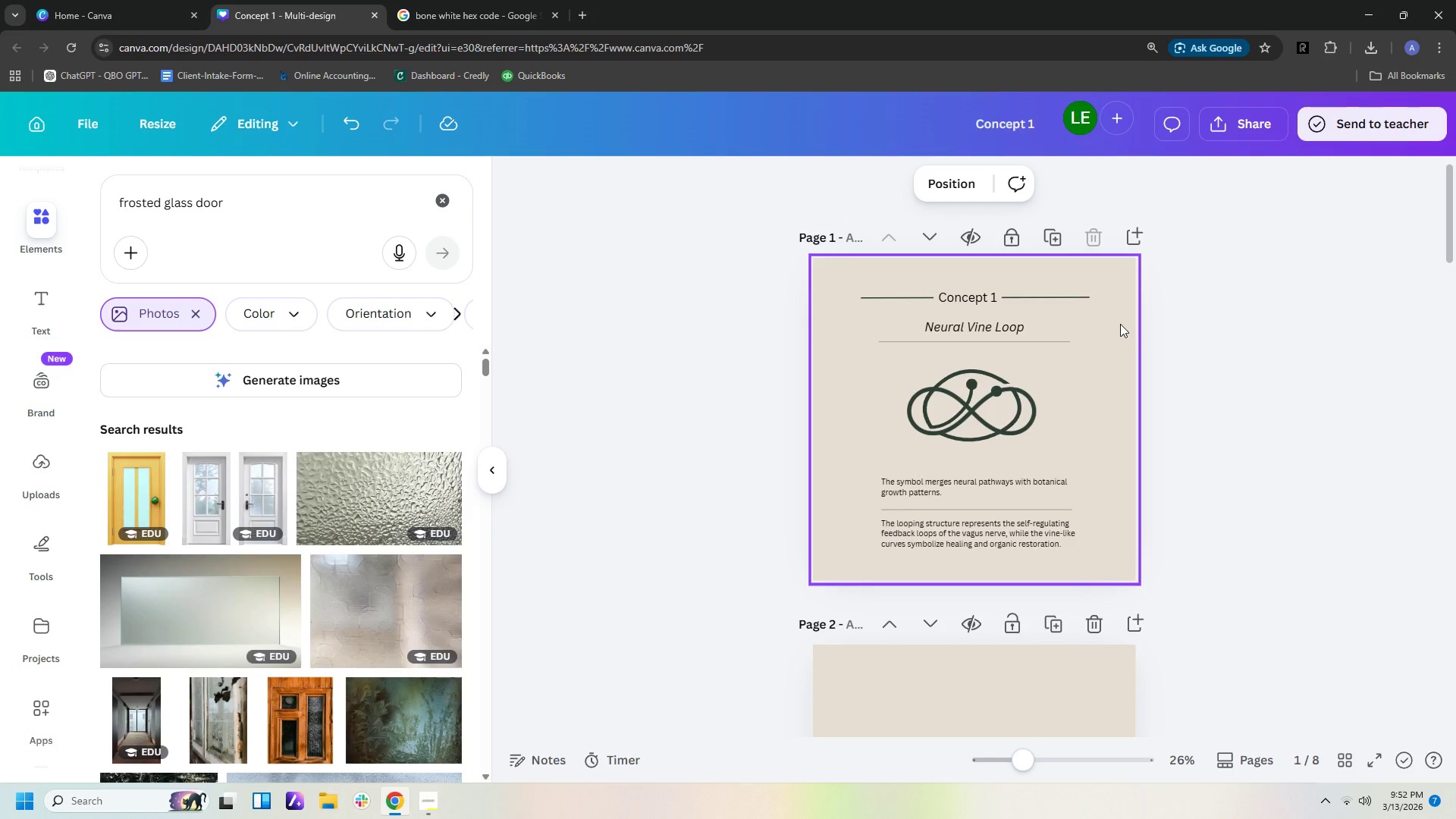 
right_click([1120, 324])
 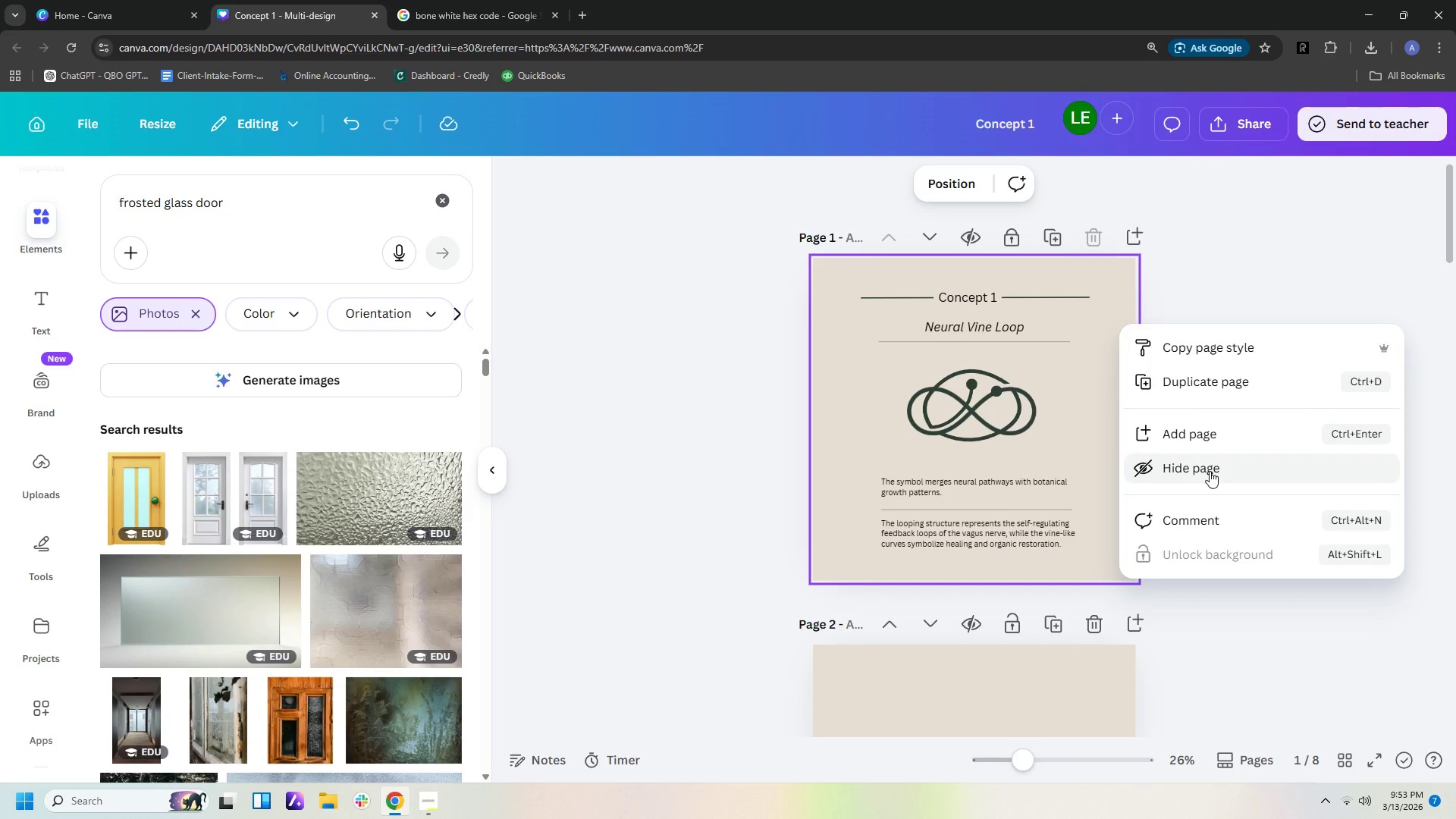 
wait(5.05)
 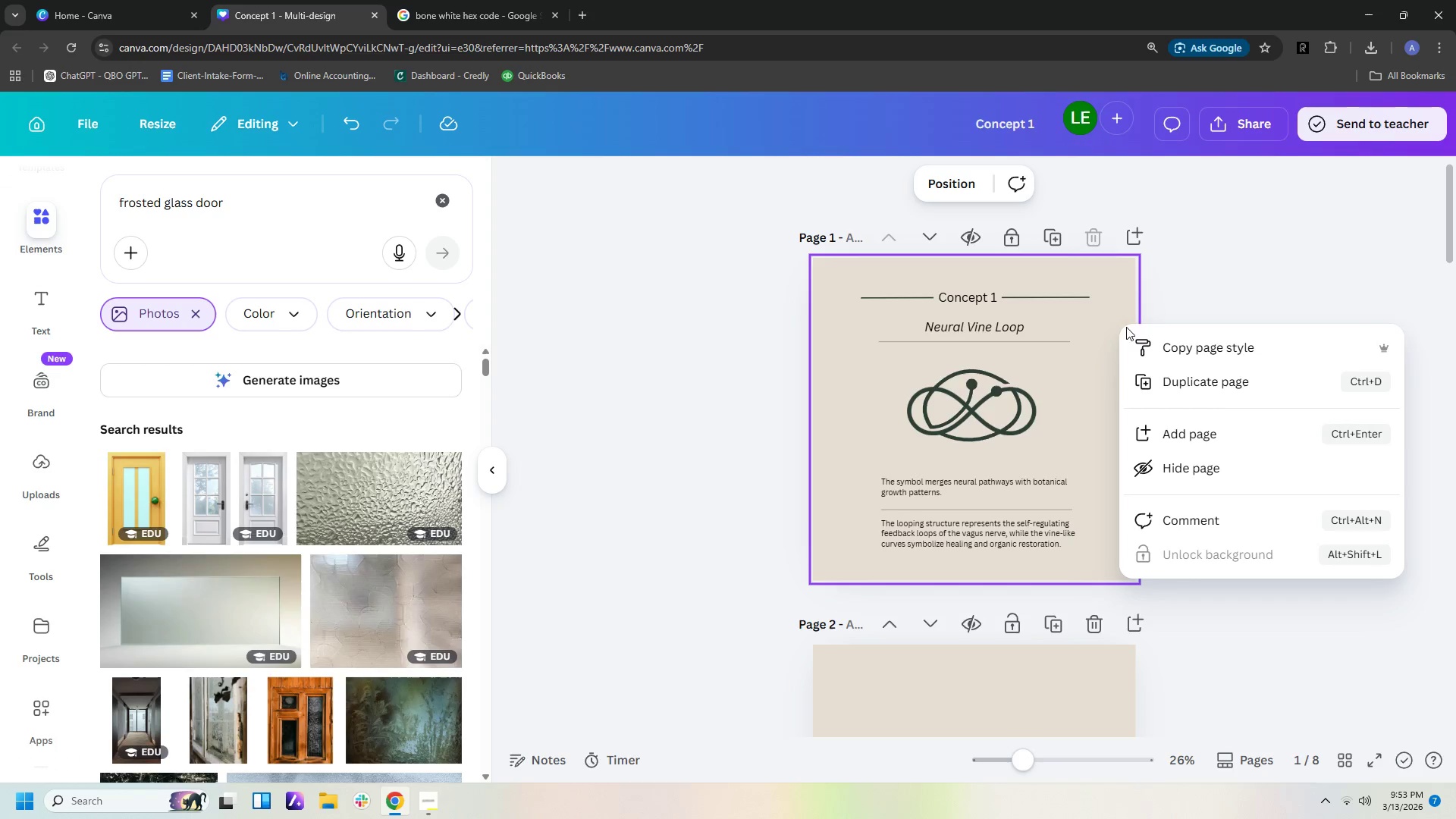 
left_click([1213, 433])
 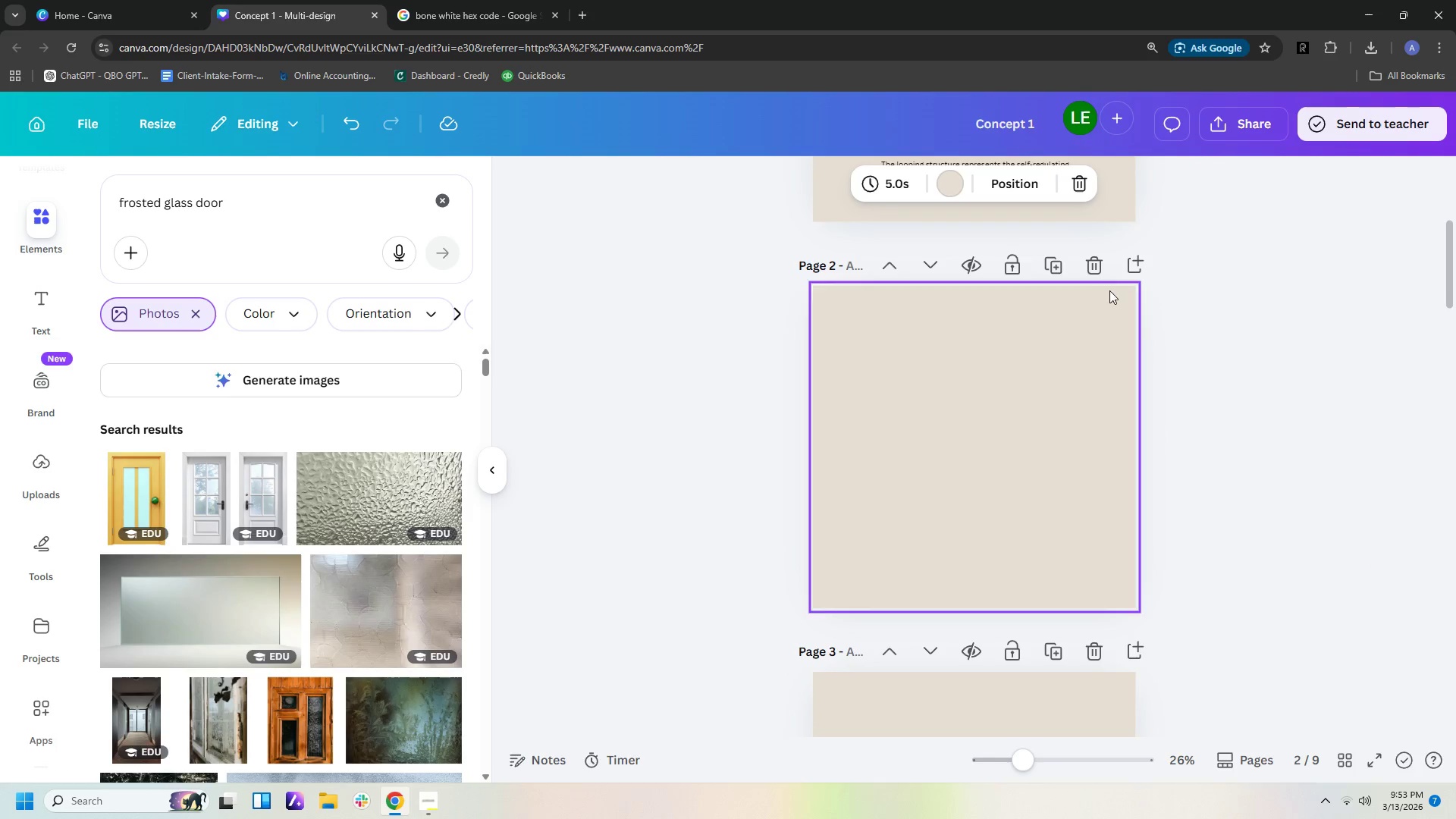 
left_click([1094, 266])
 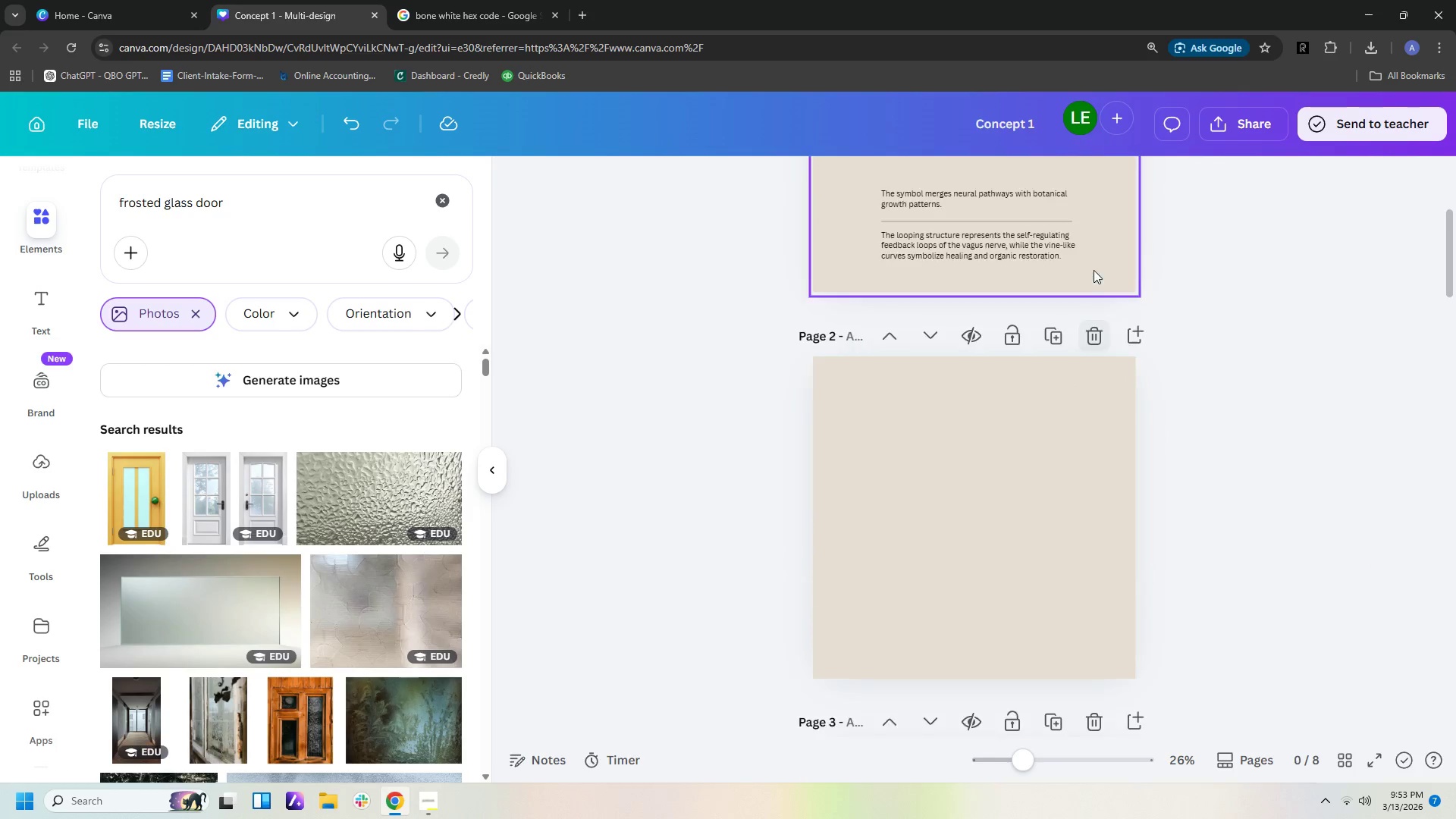 
left_click([1094, 270])
 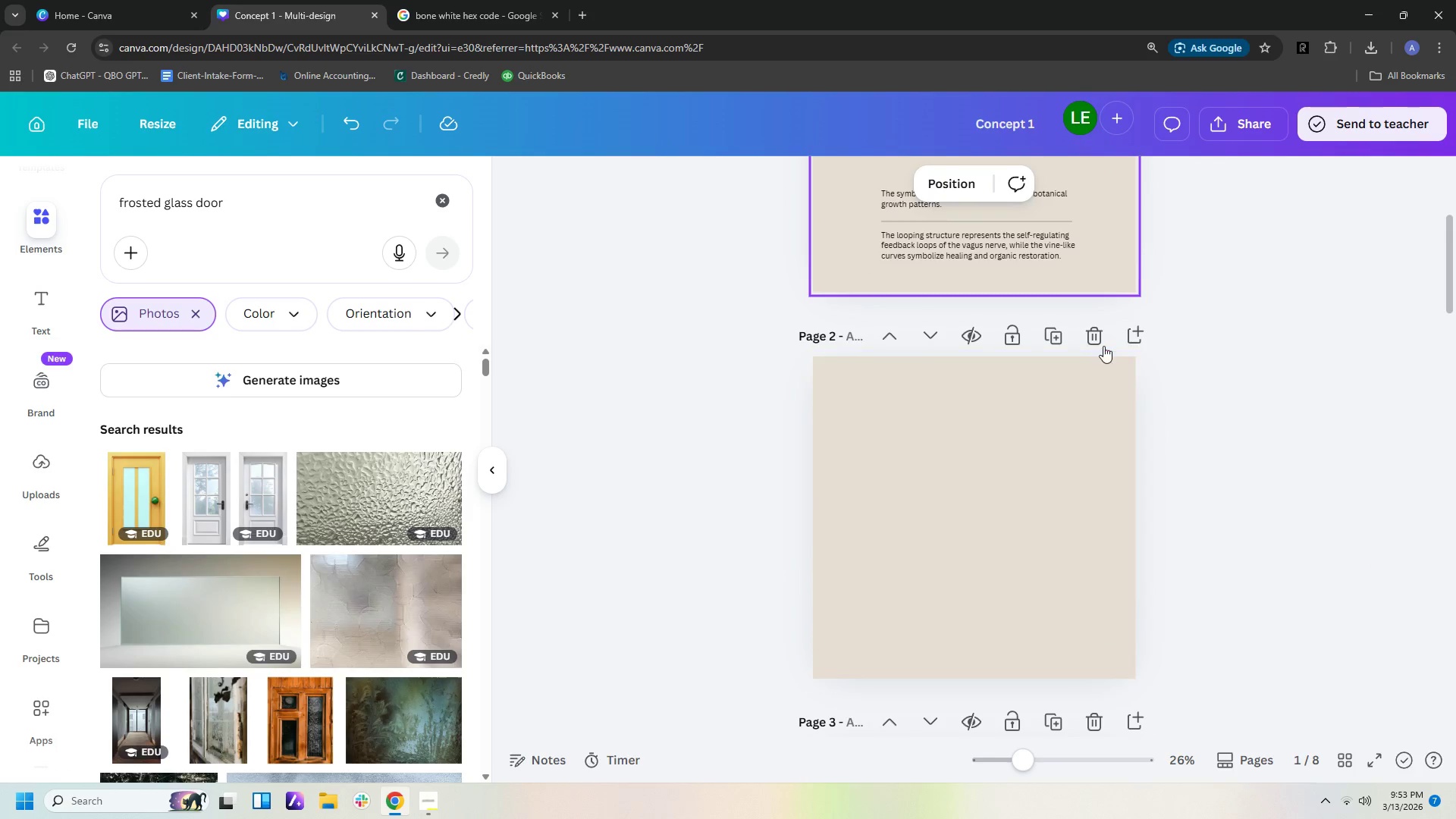 
left_click([1095, 339])
 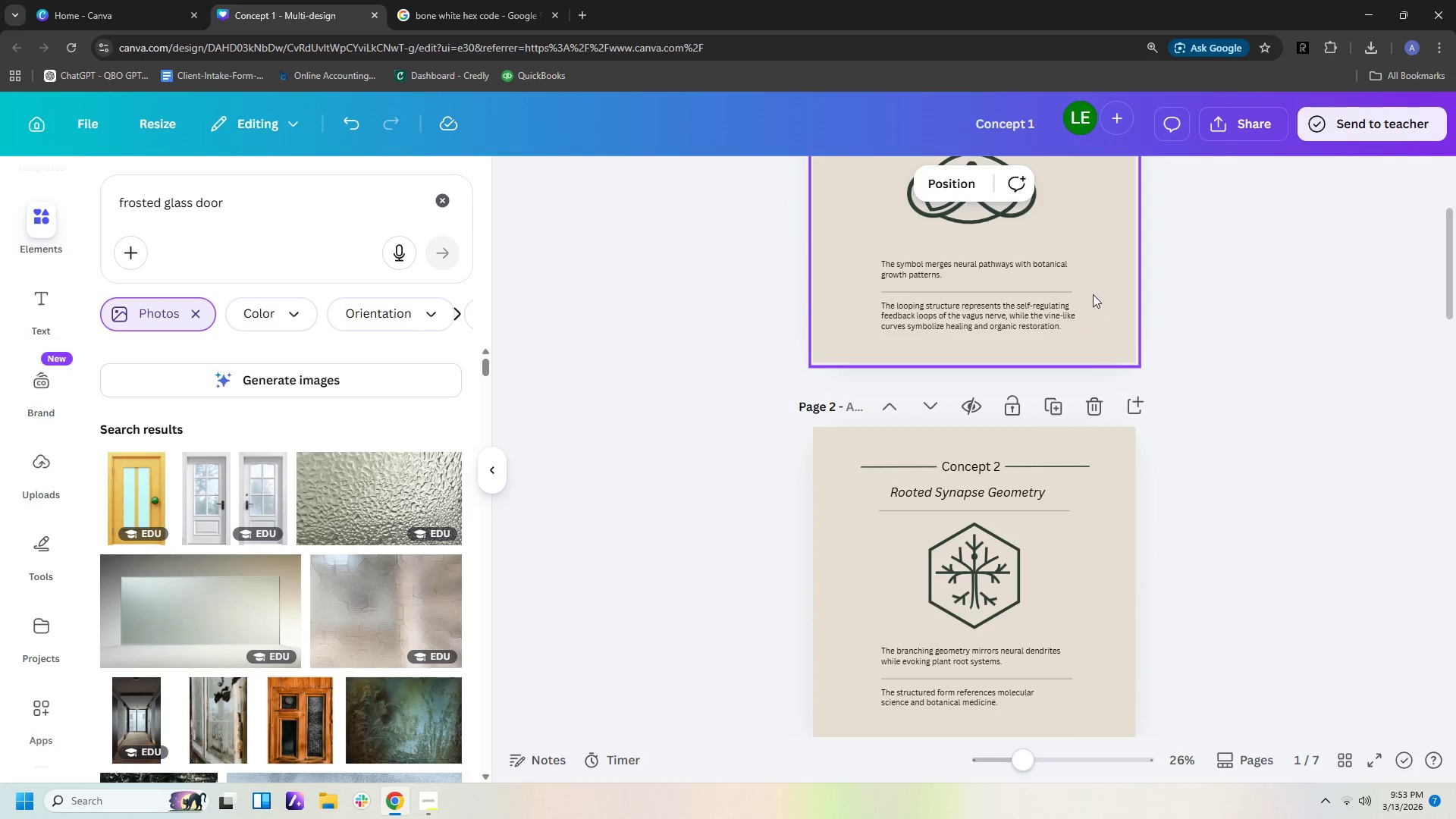 
scroll: coordinate [1090, 267], scroll_direction: up, amount: 4.0
 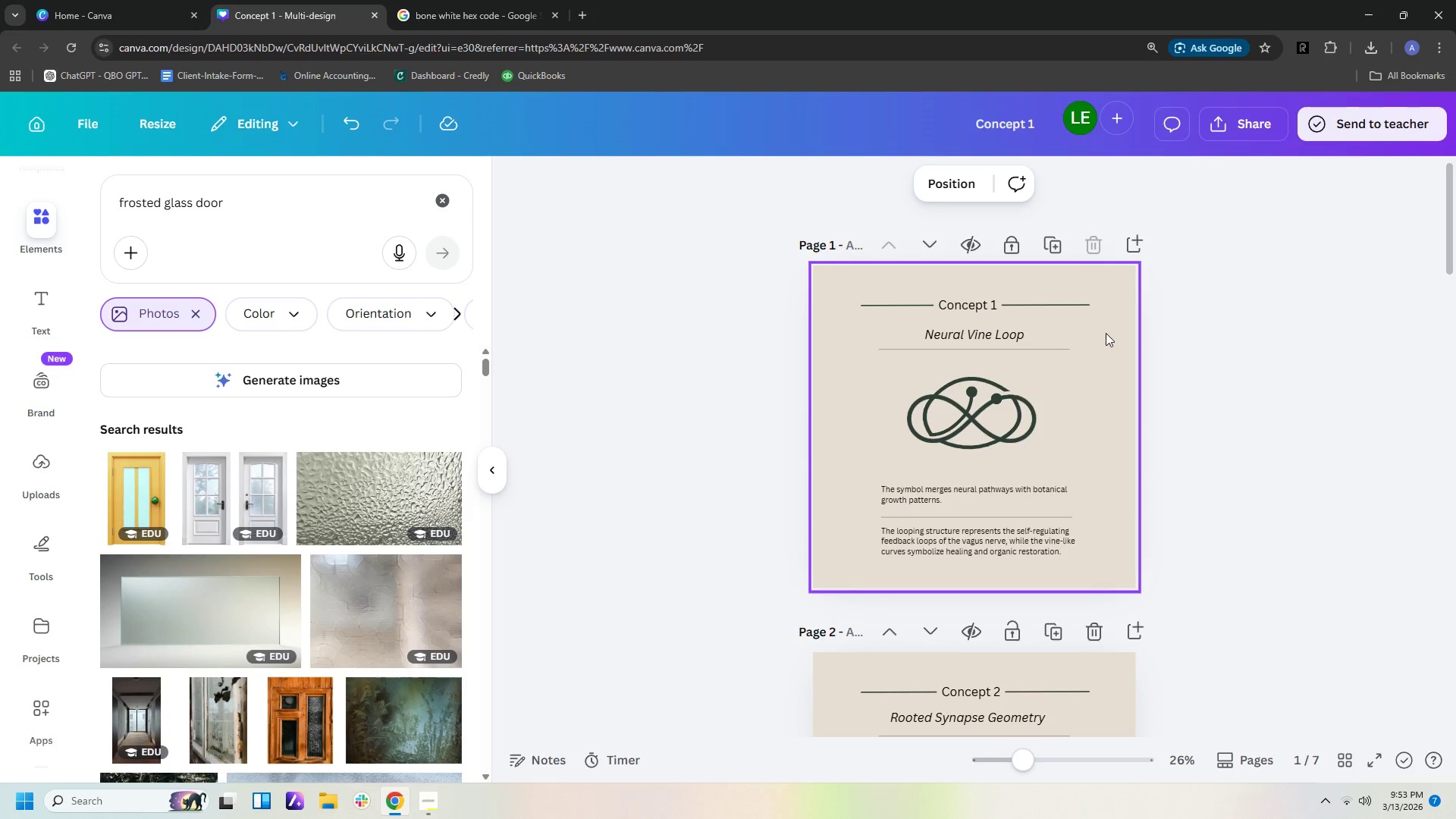 
left_click([1106, 333])
 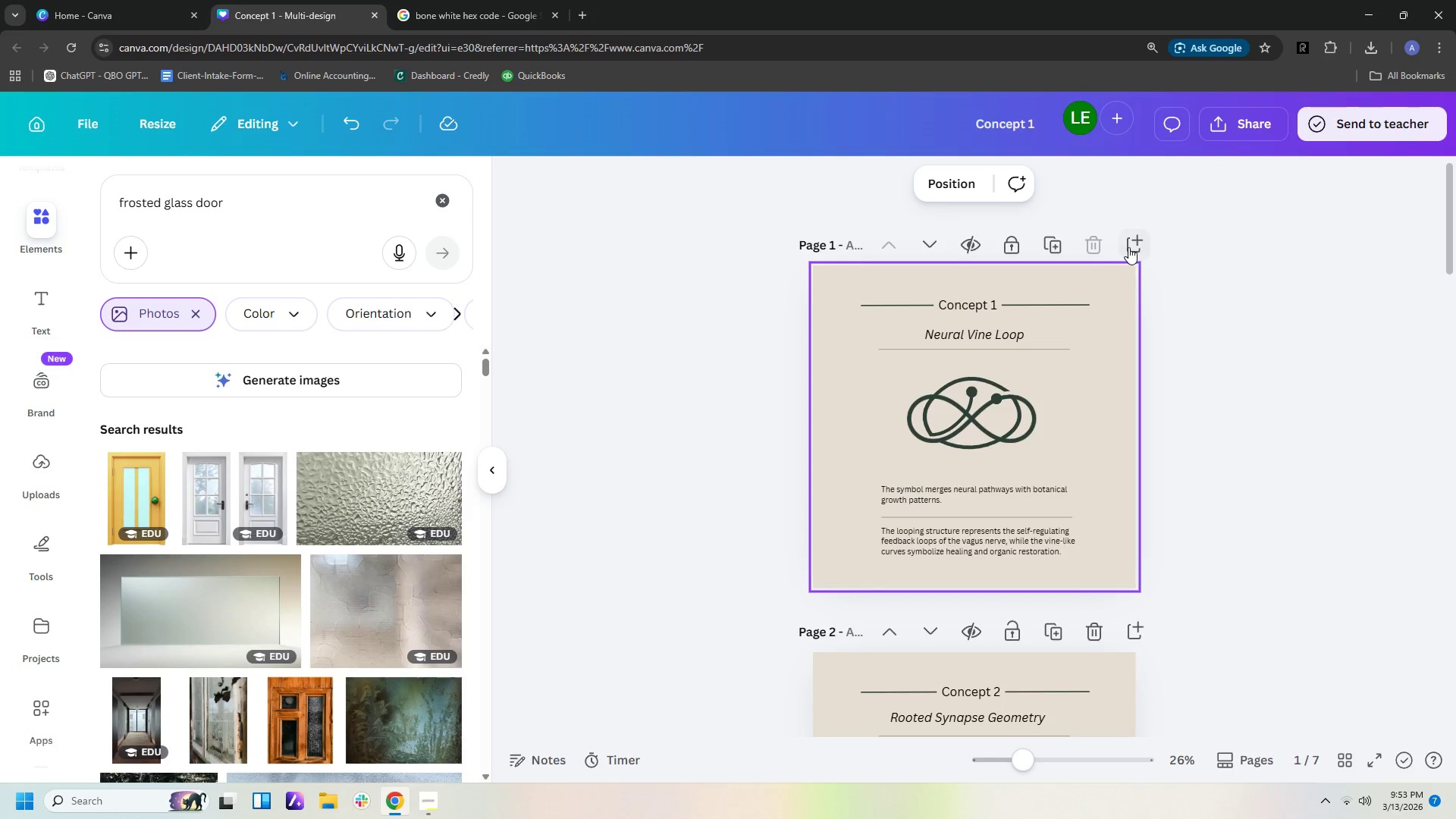 
left_click([1132, 243])
 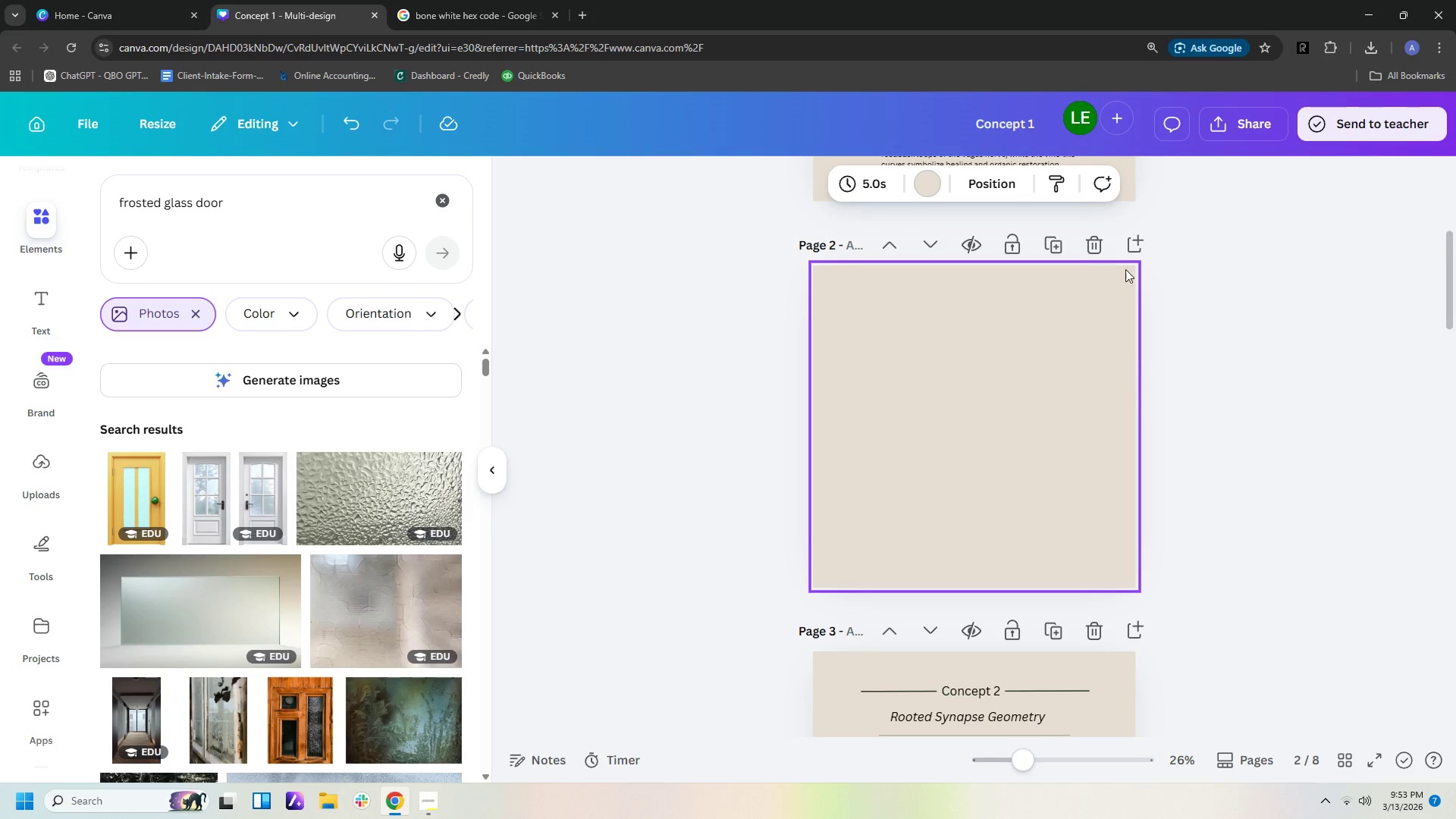 
left_click([1078, 245])
 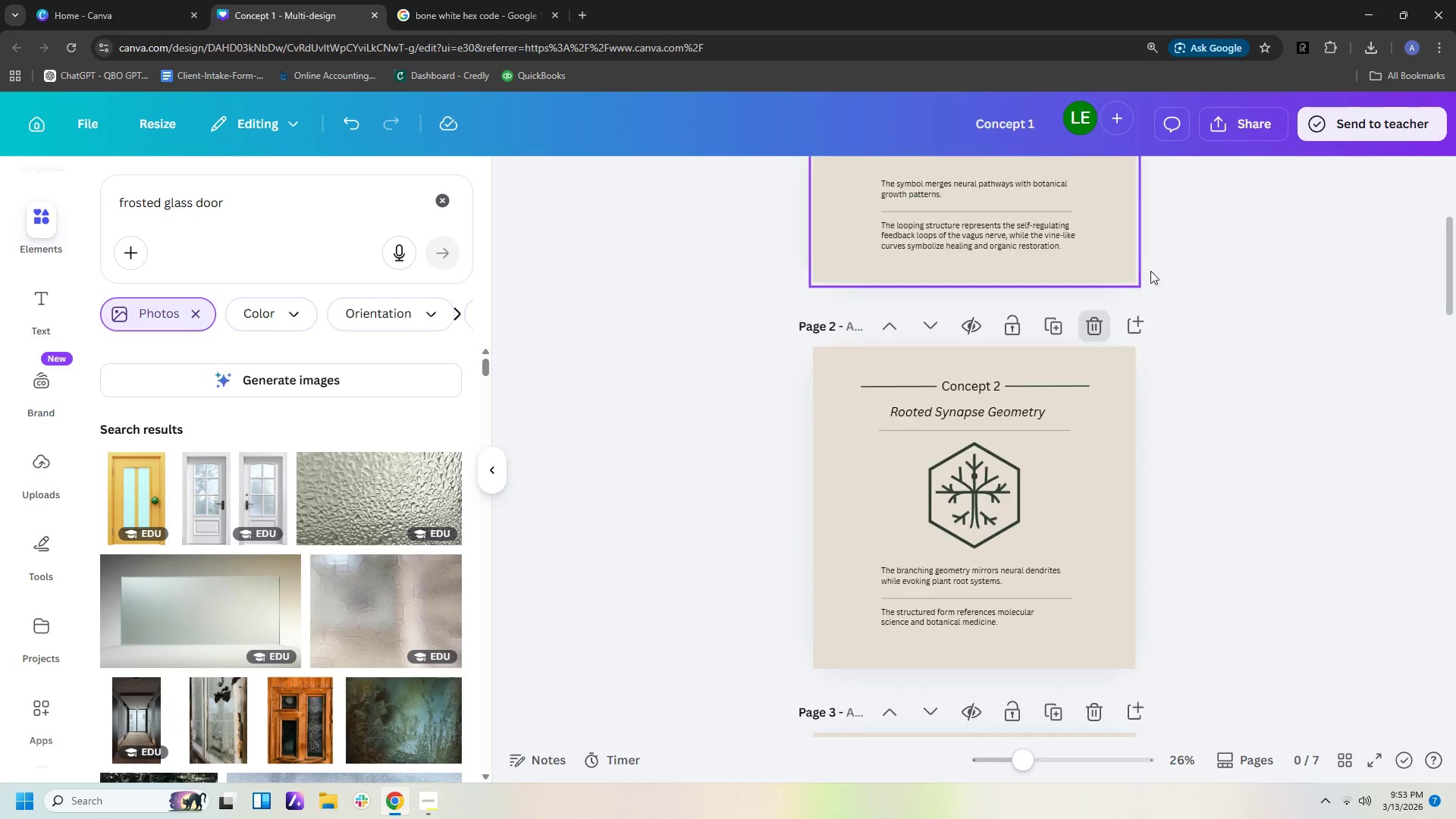 
scroll: coordinate [1157, 273], scroll_direction: up, amount: 4.0
 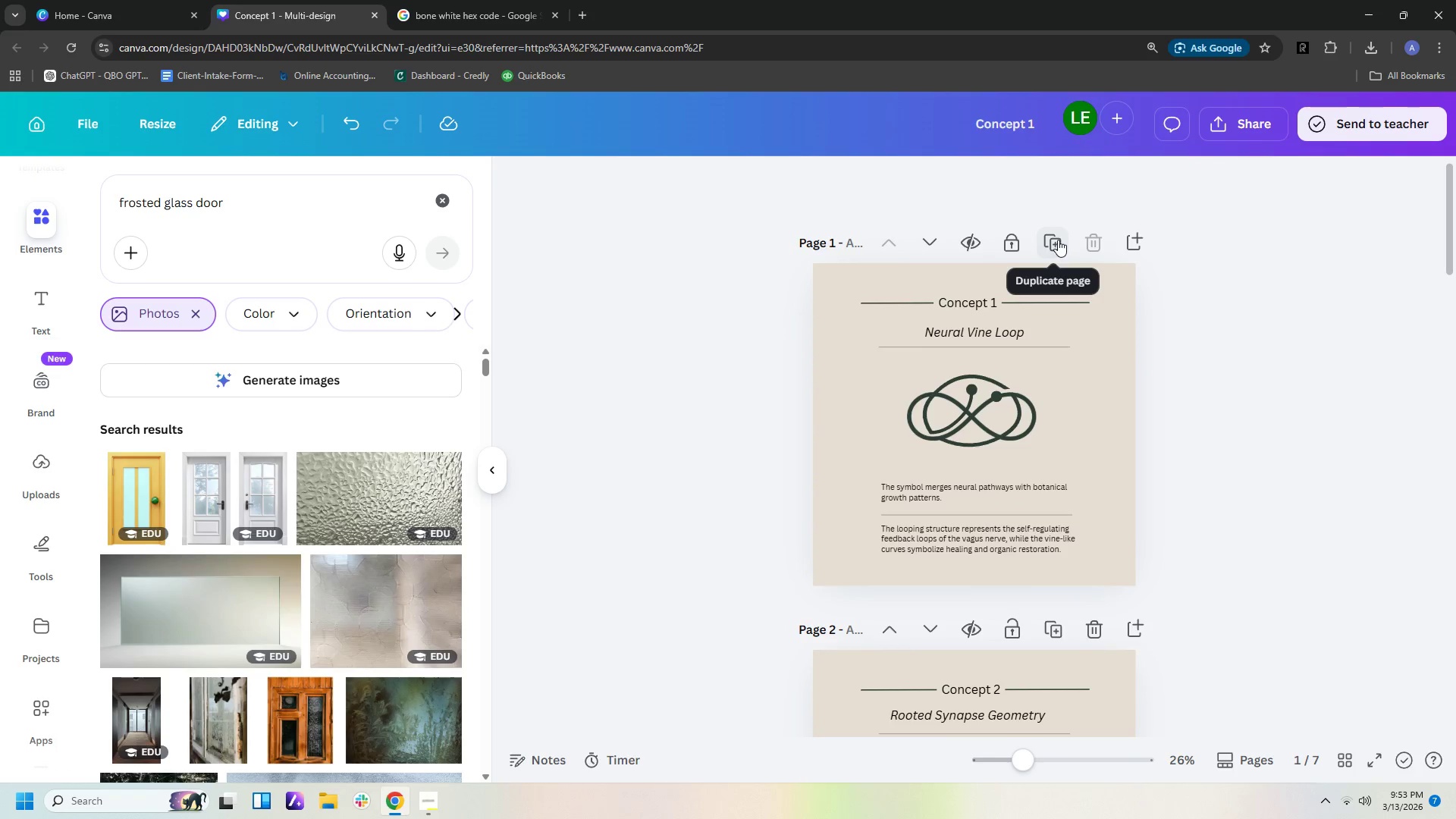 
left_click([1058, 240])
 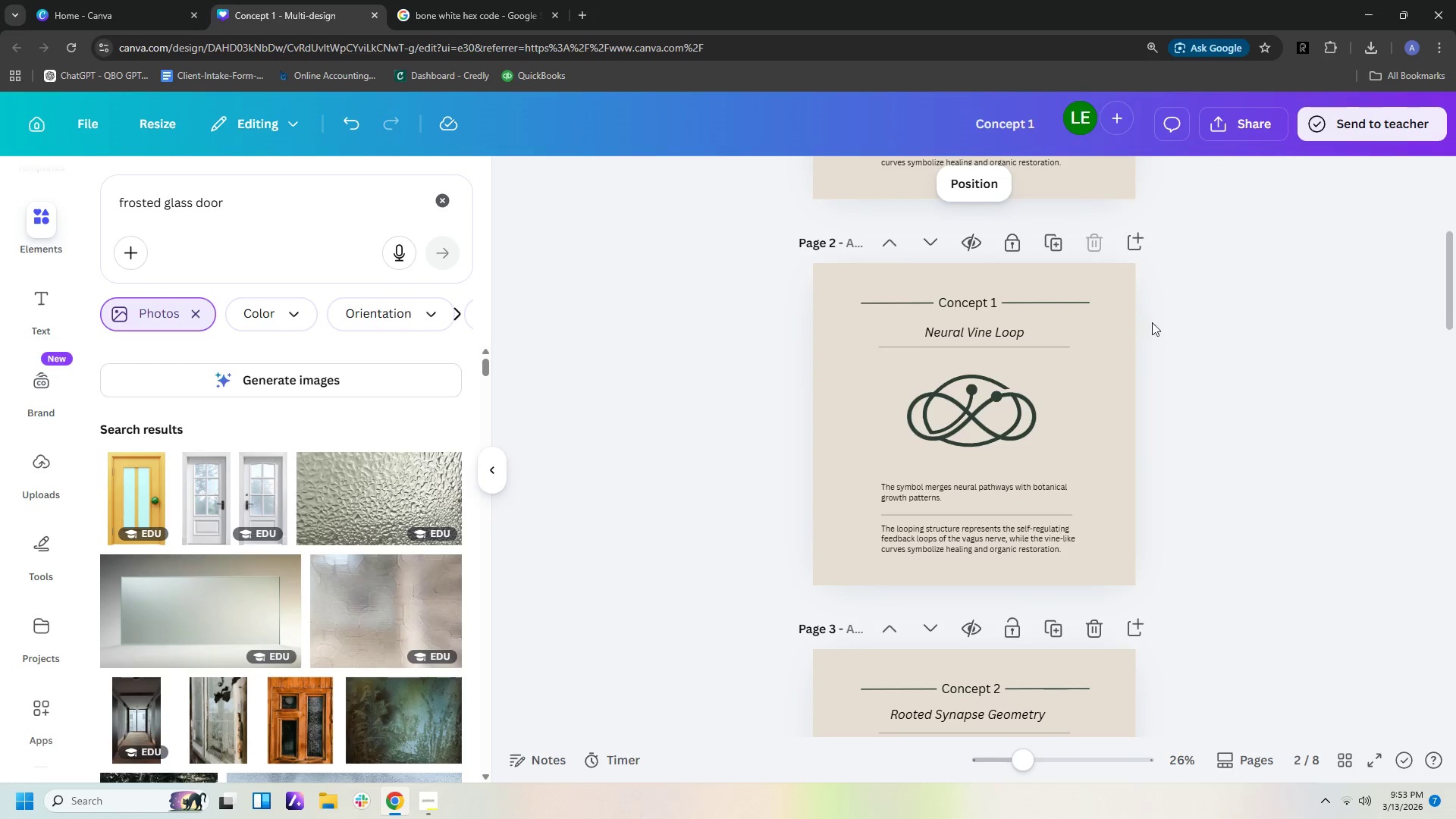 
scroll: coordinate [1206, 332], scroll_direction: up, amount: 5.0
 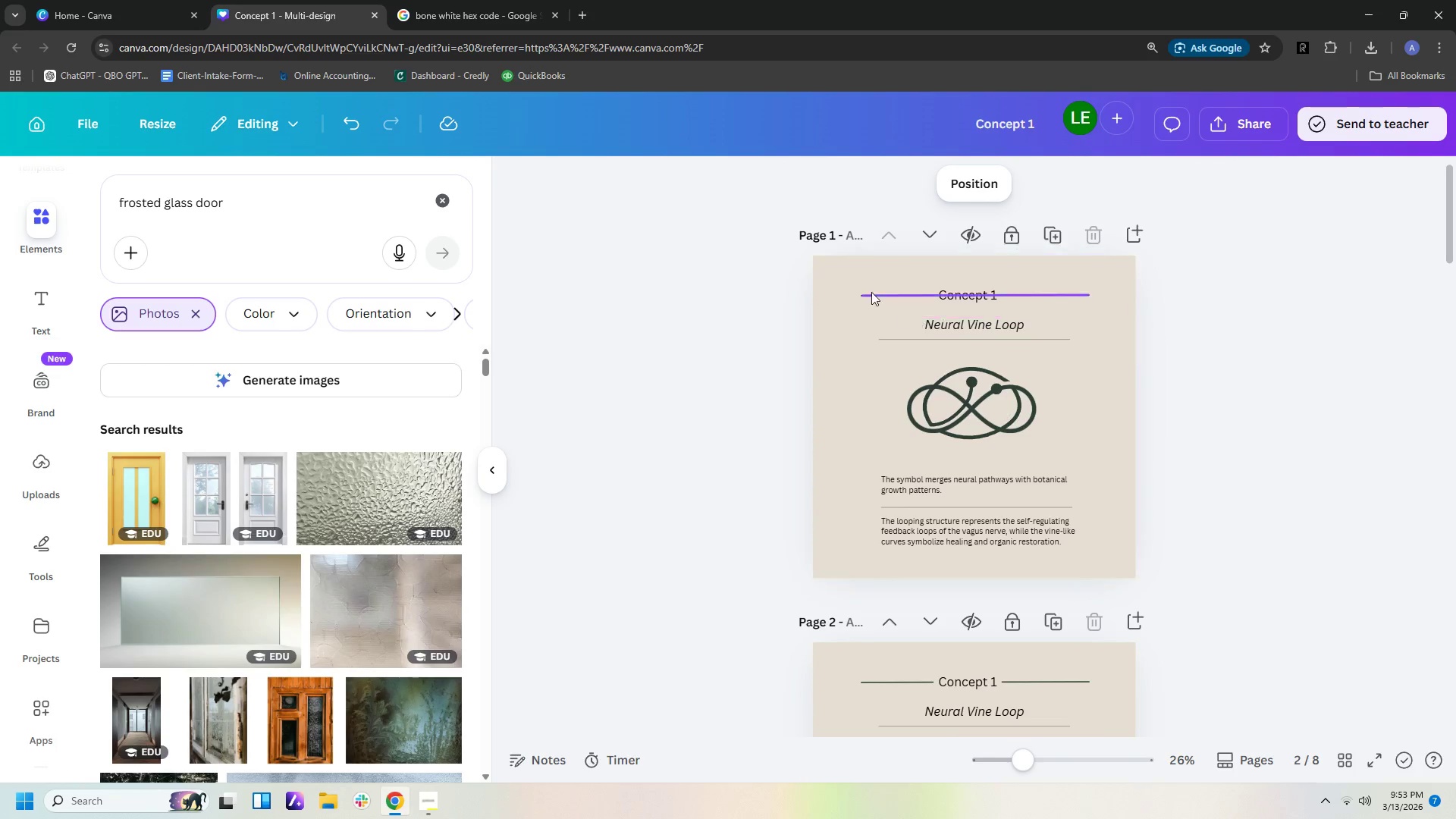 
left_click([855, 284])
 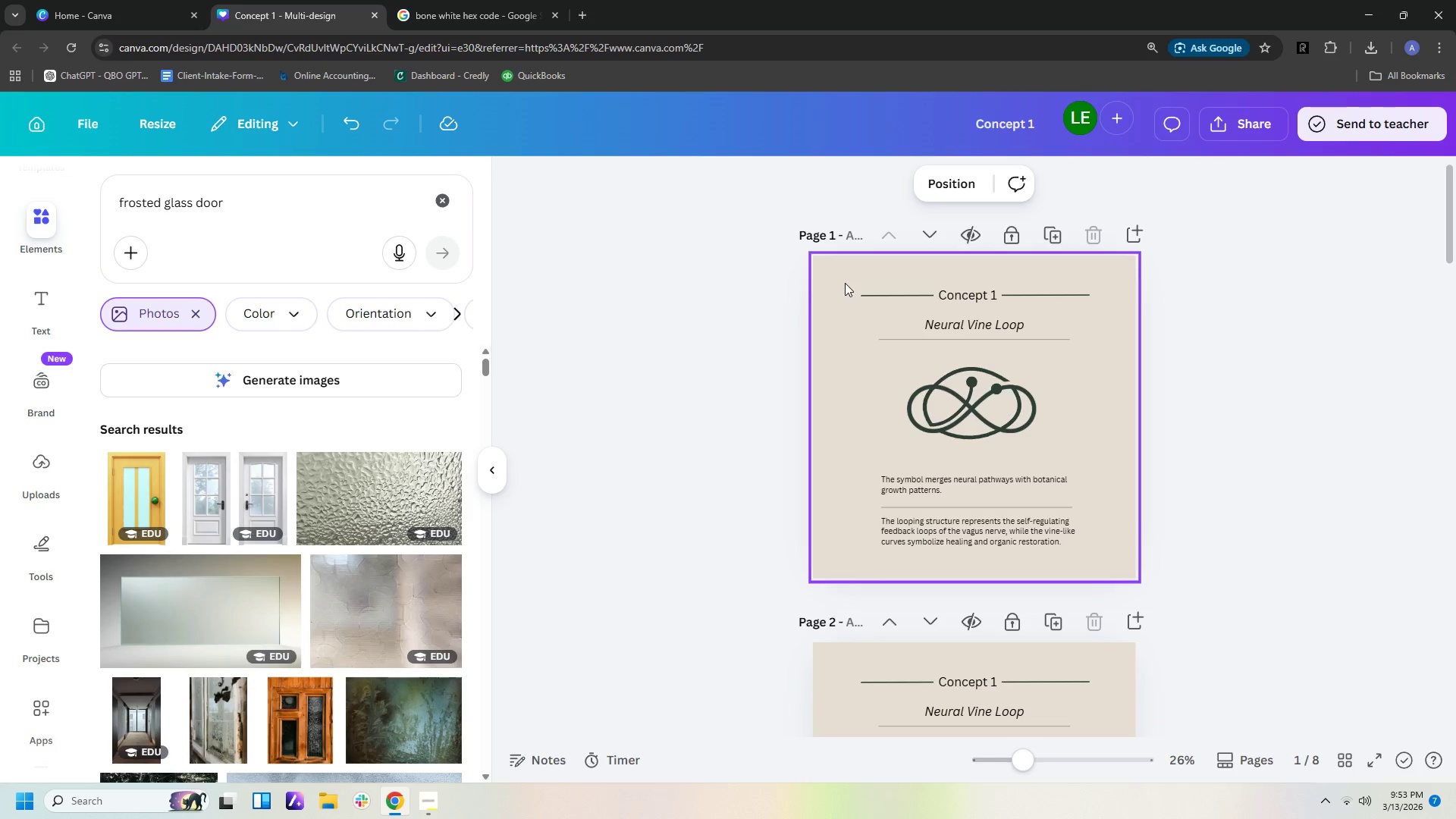 
wait(30.2)
 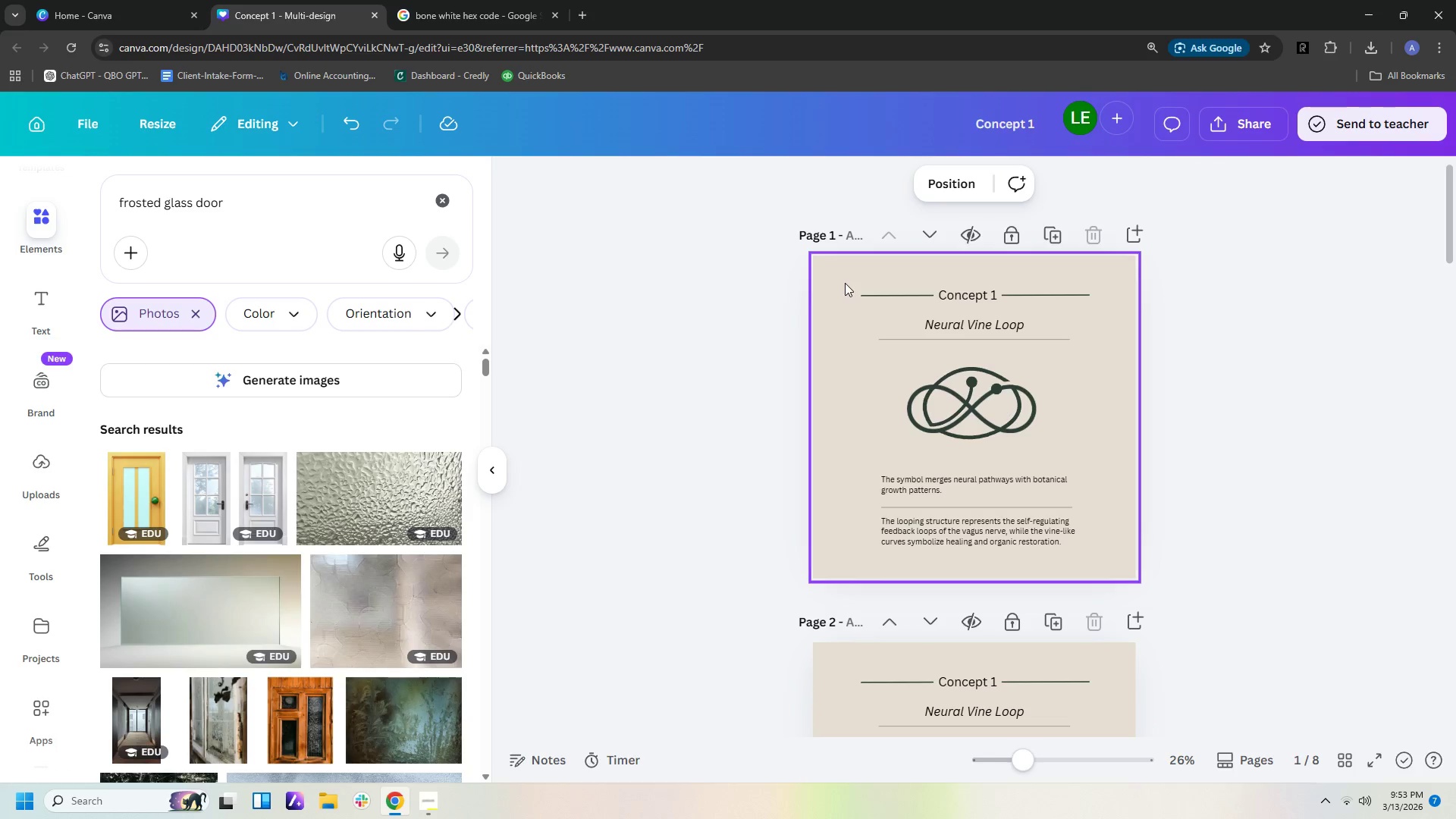 
left_click([1116, 359])
 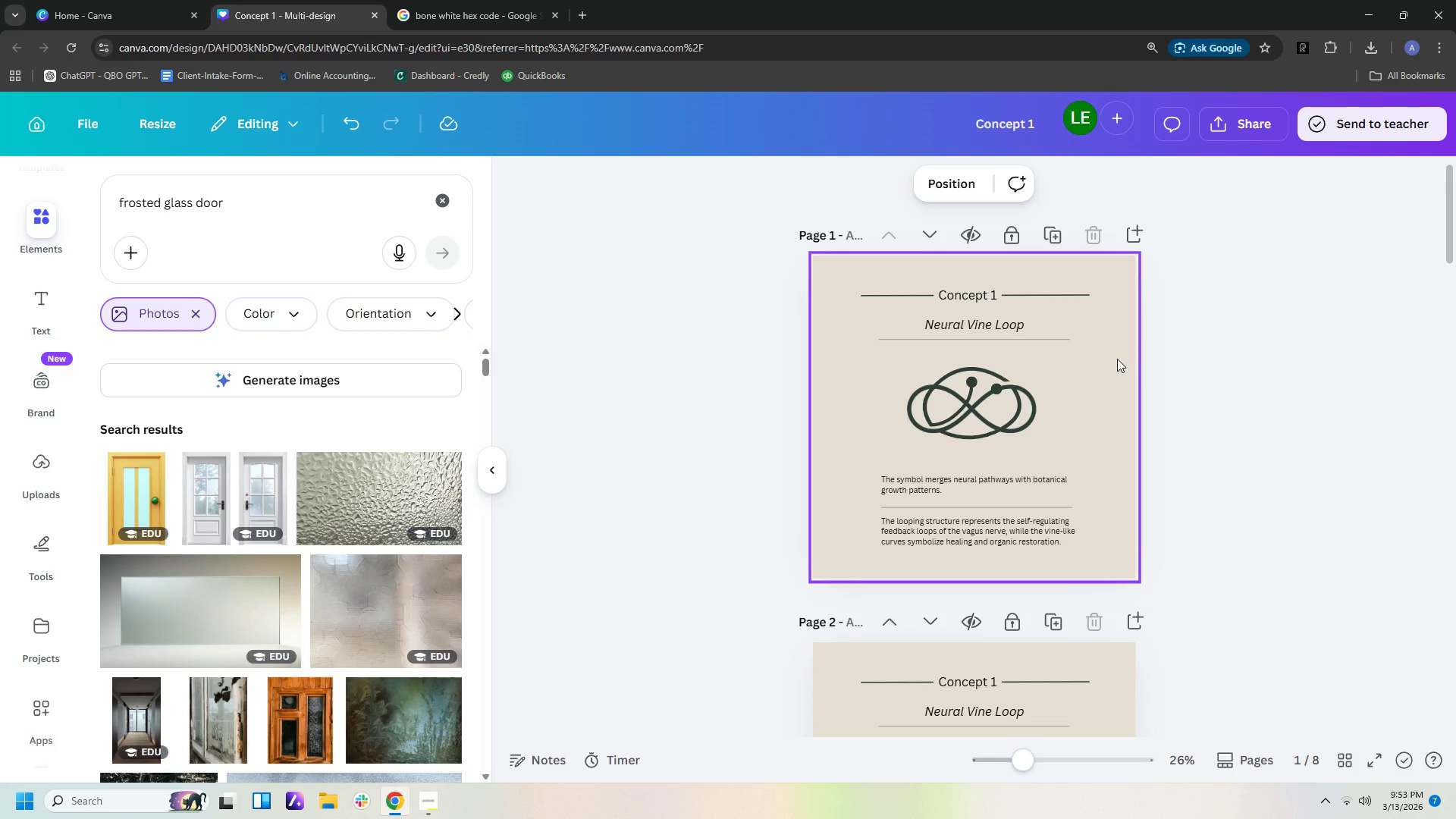 
left_click_drag(start_coordinate=[1118, 359], to_coordinate=[843, 278])
 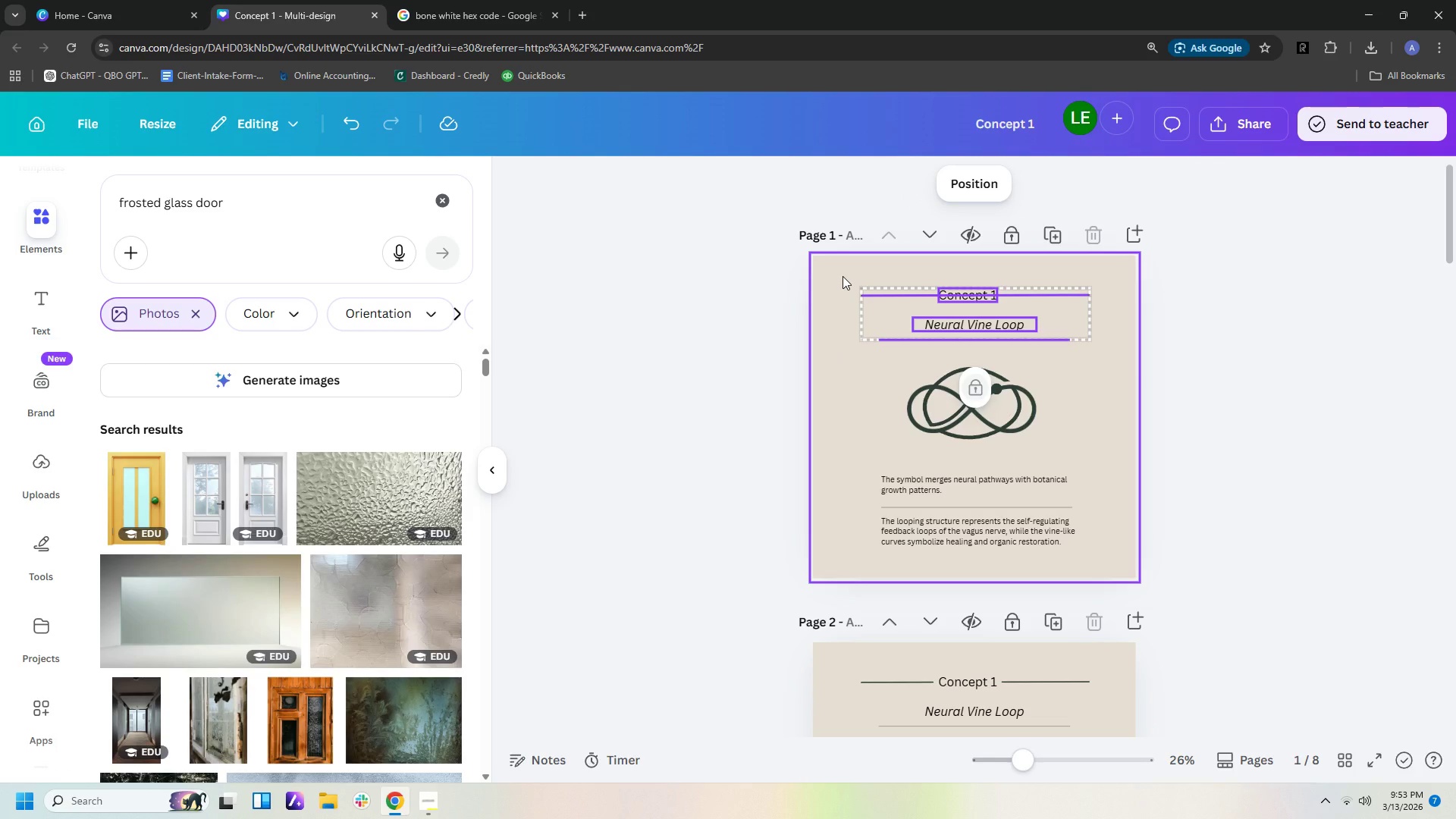 
key(Delete)
 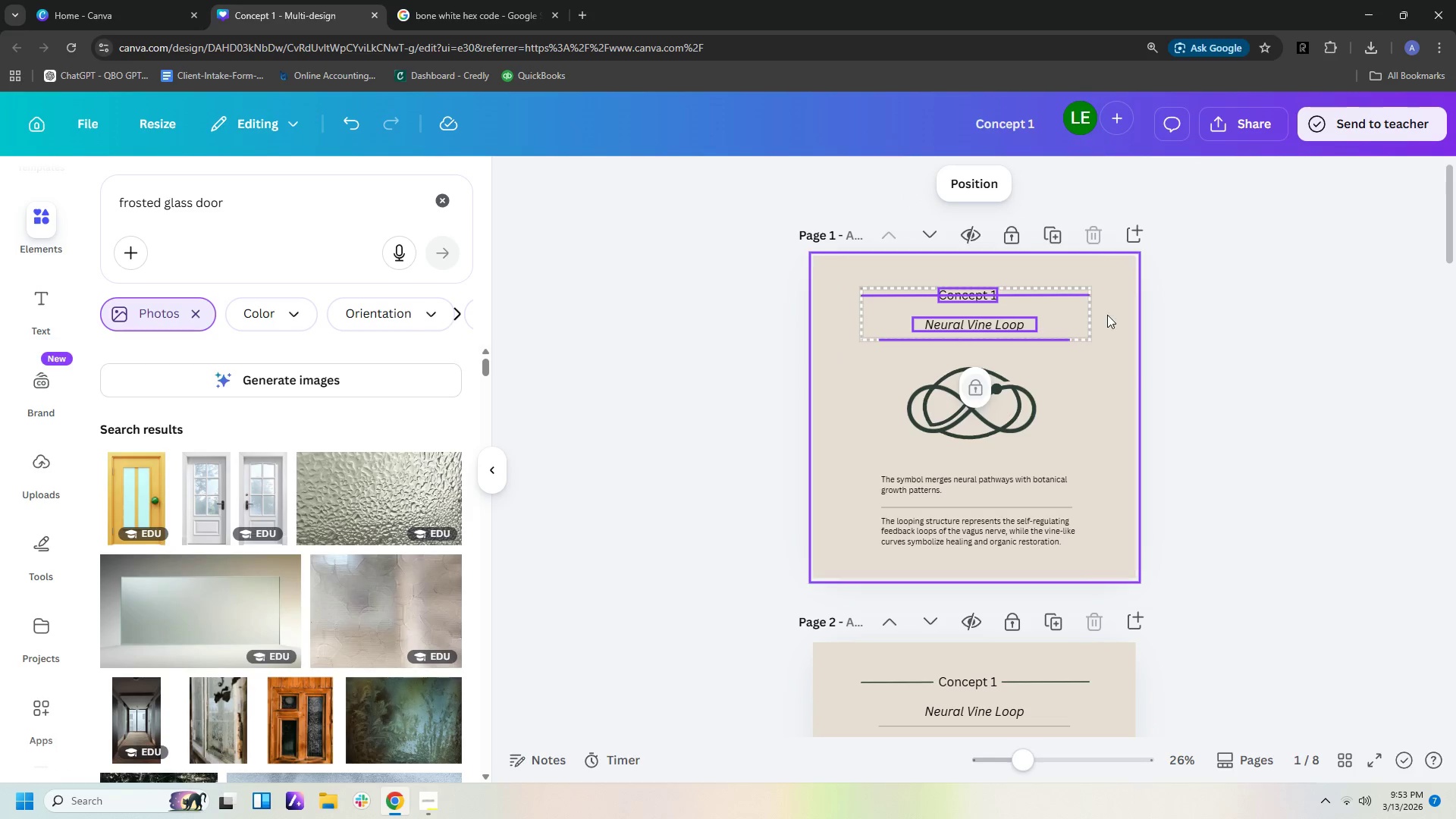 
left_click([1055, 323])
 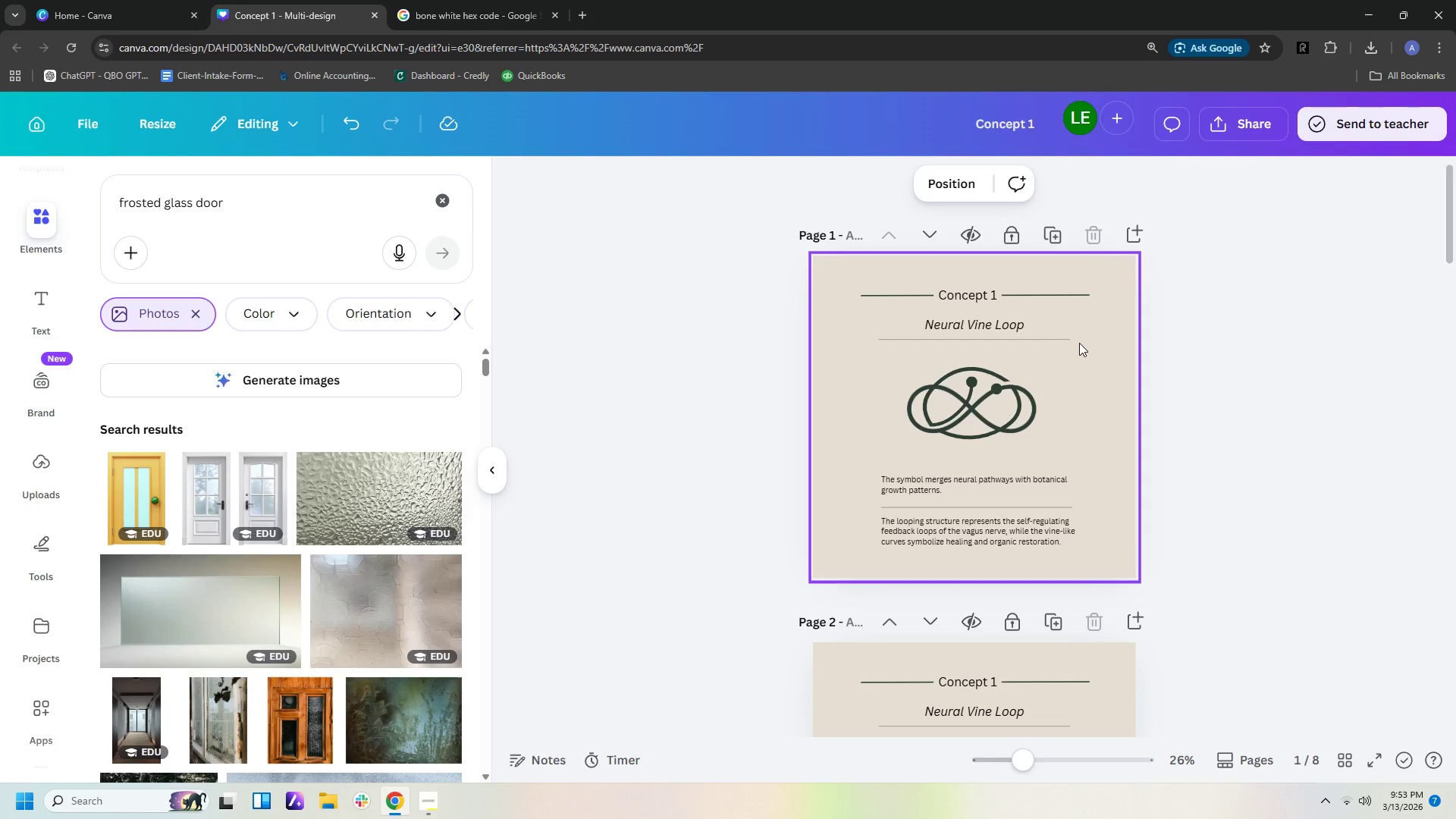 
left_click_drag(start_coordinate=[1084, 352], to_coordinate=[853, 276])
 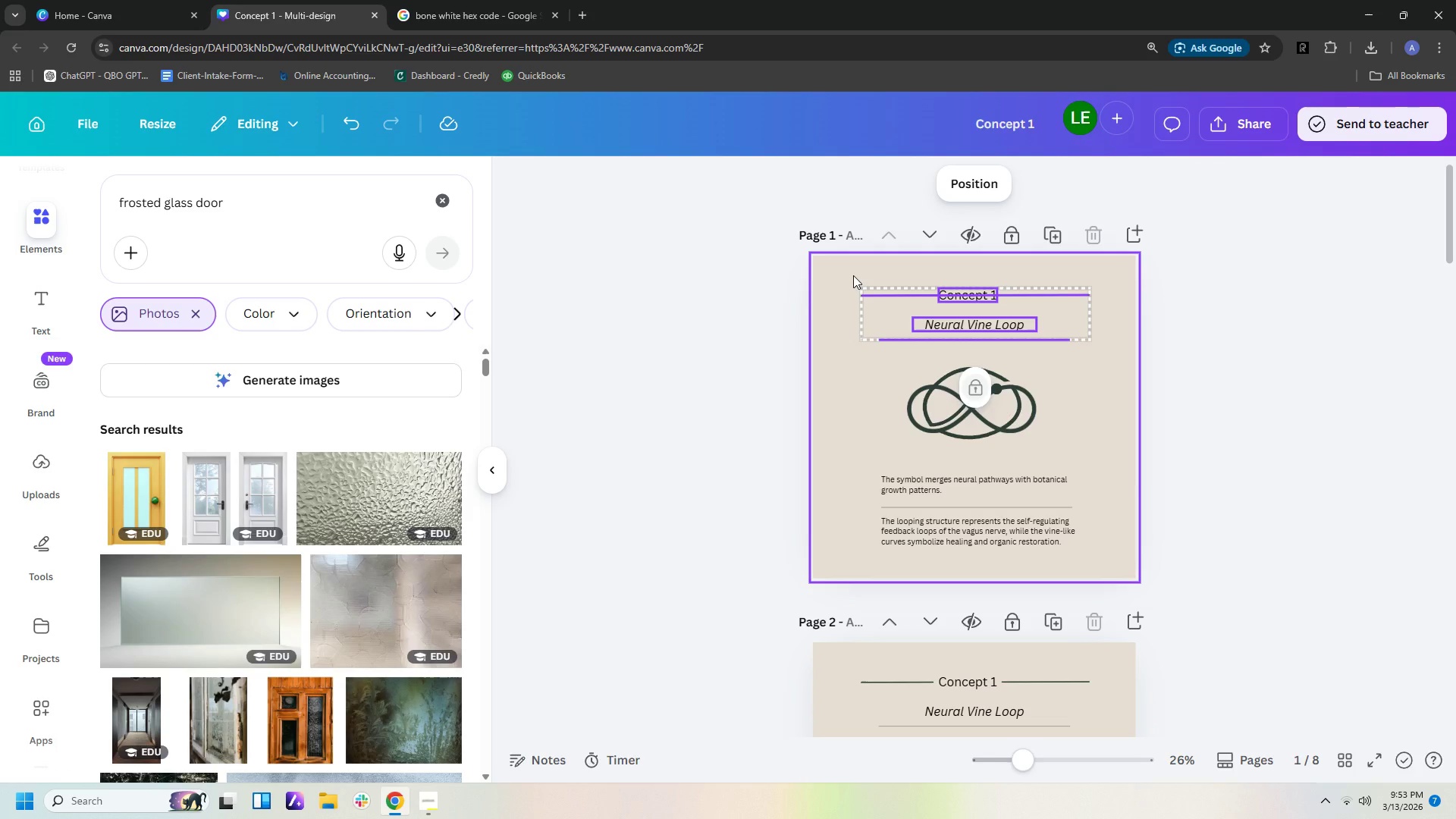 
key(Delete)
 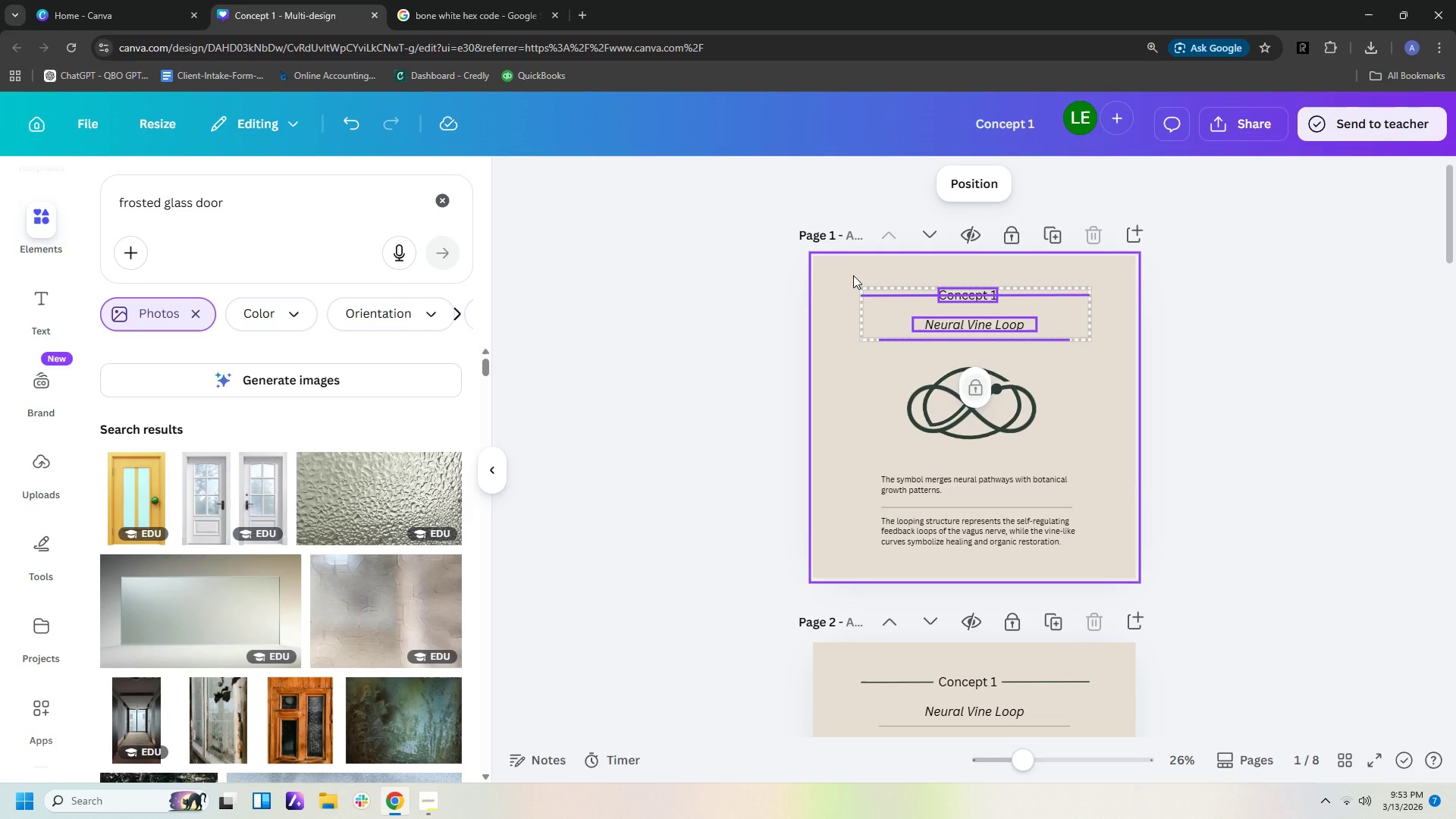 
key(Delete)
 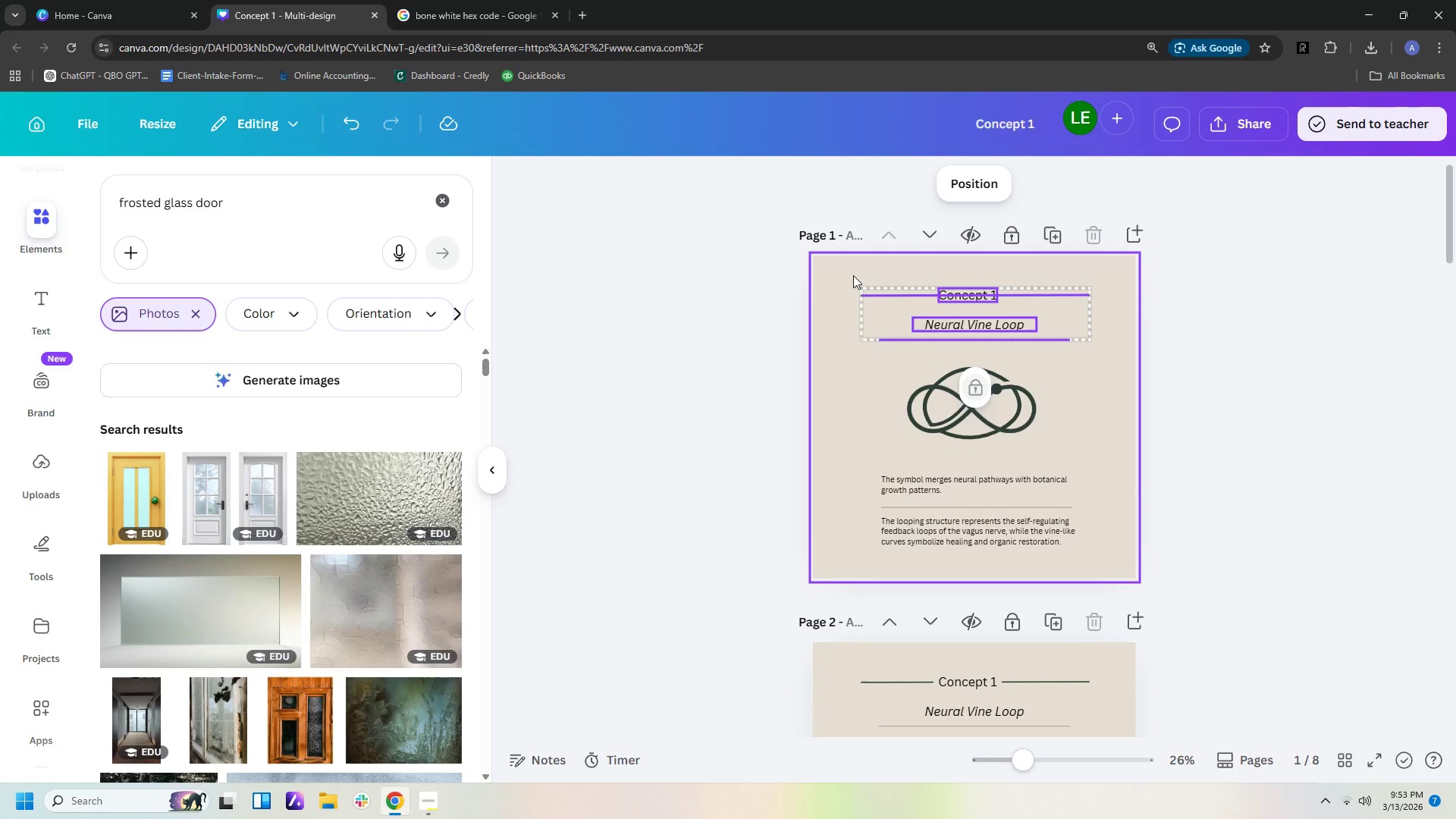 
key(Delete)
 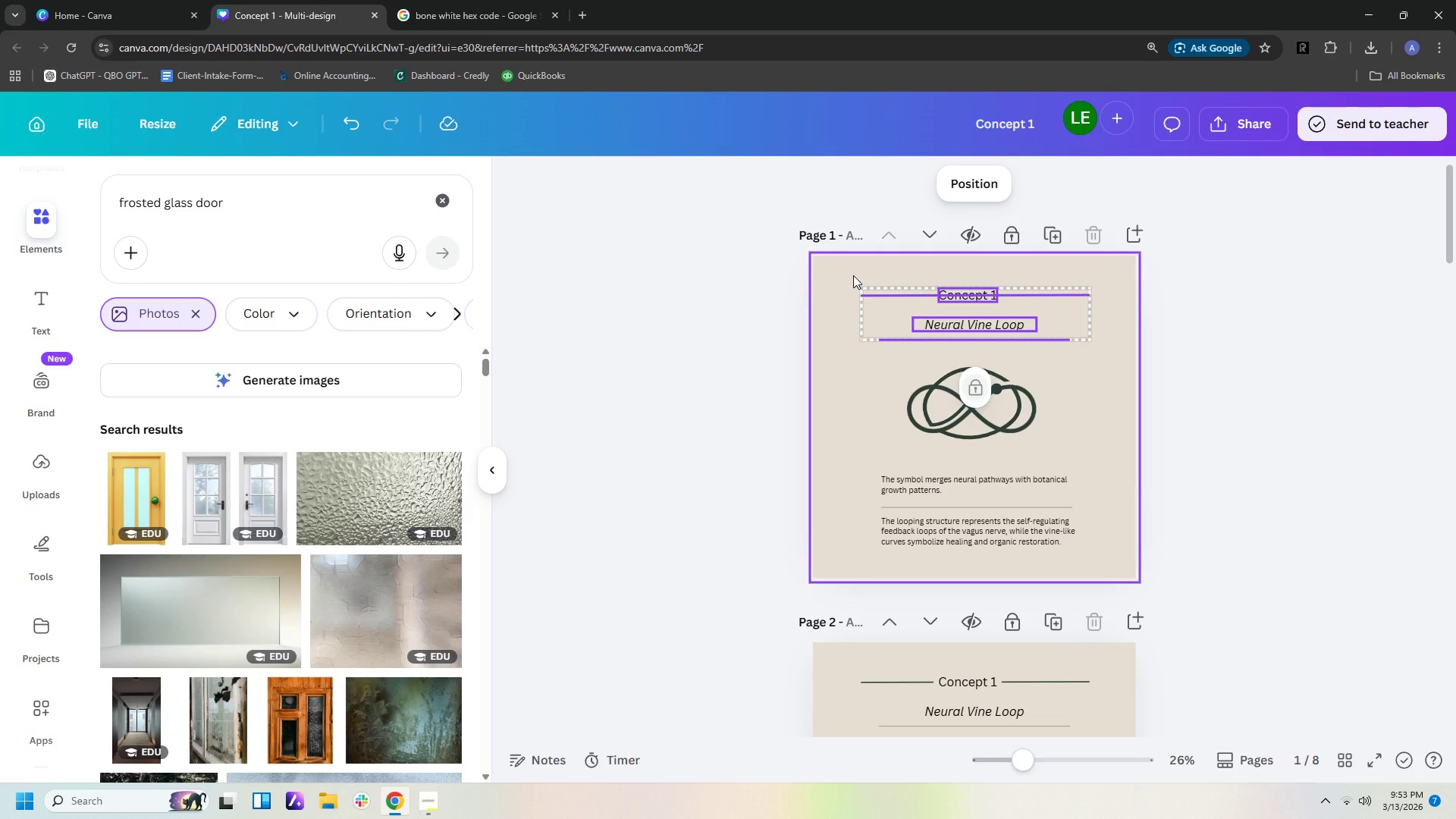 
key(Backspace)
 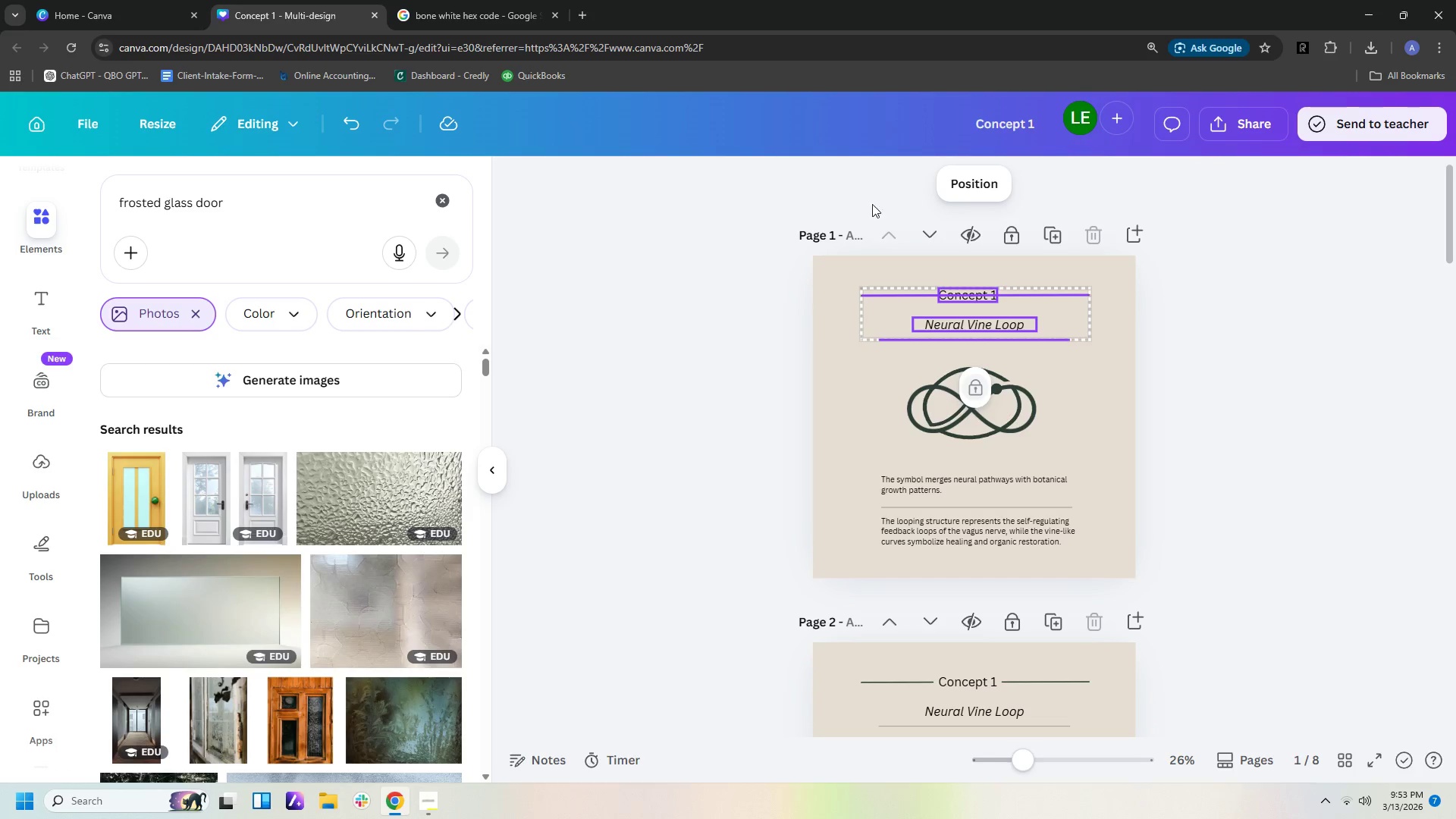 
left_click([1013, 240])
 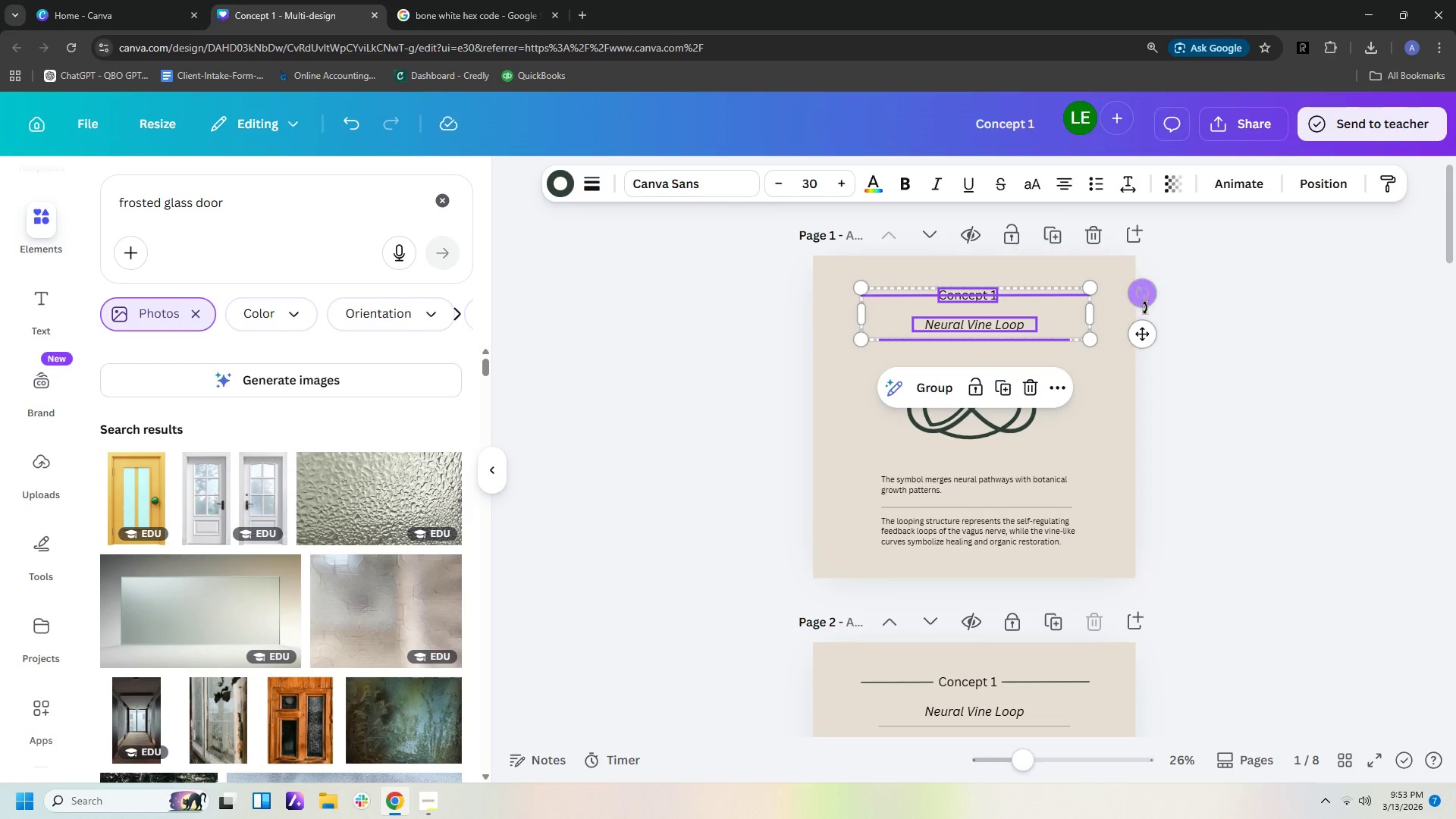 
left_click([1161, 329])
 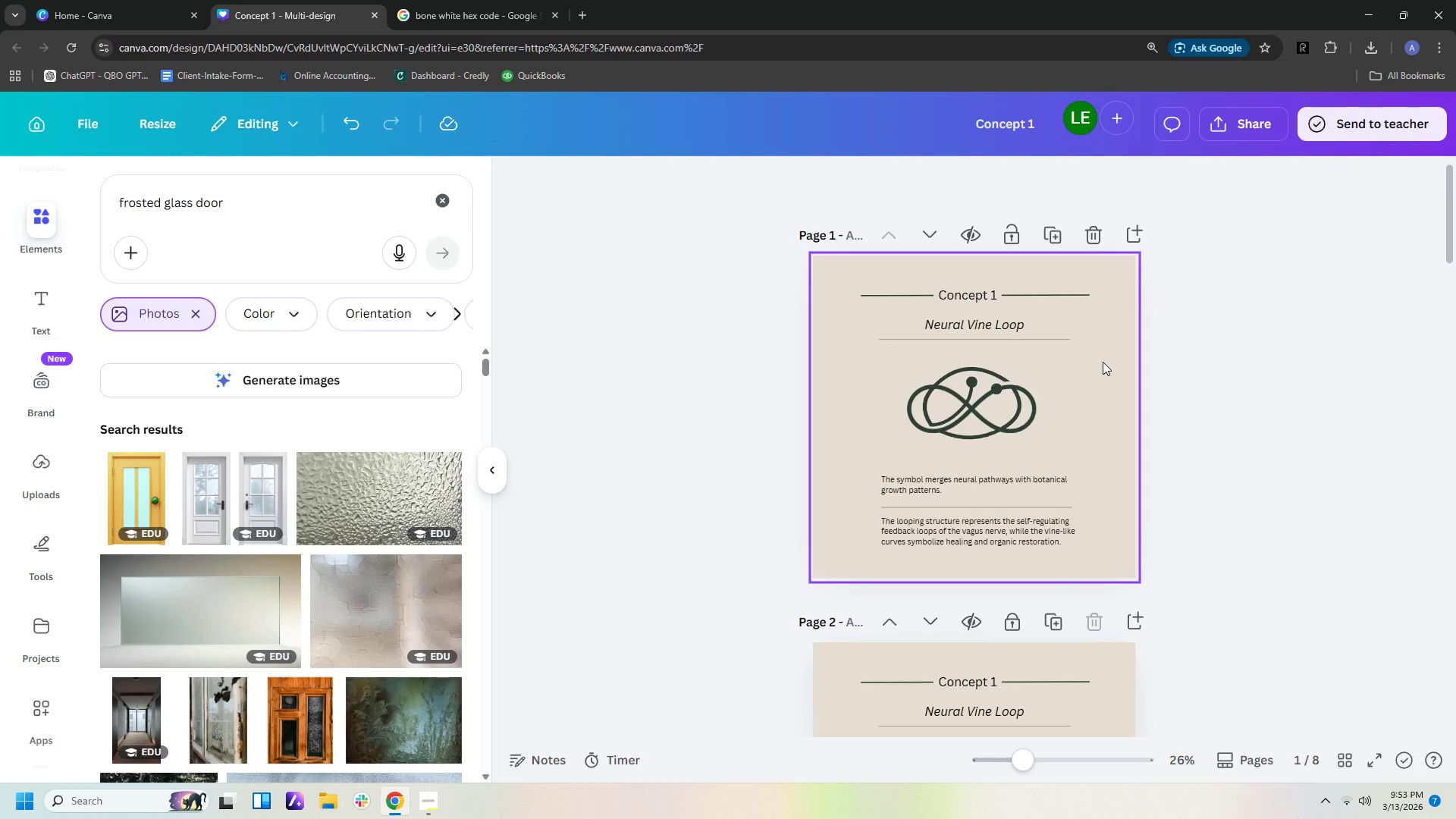 
left_click_drag(start_coordinate=[1103, 362], to_coordinate=[842, 278])
 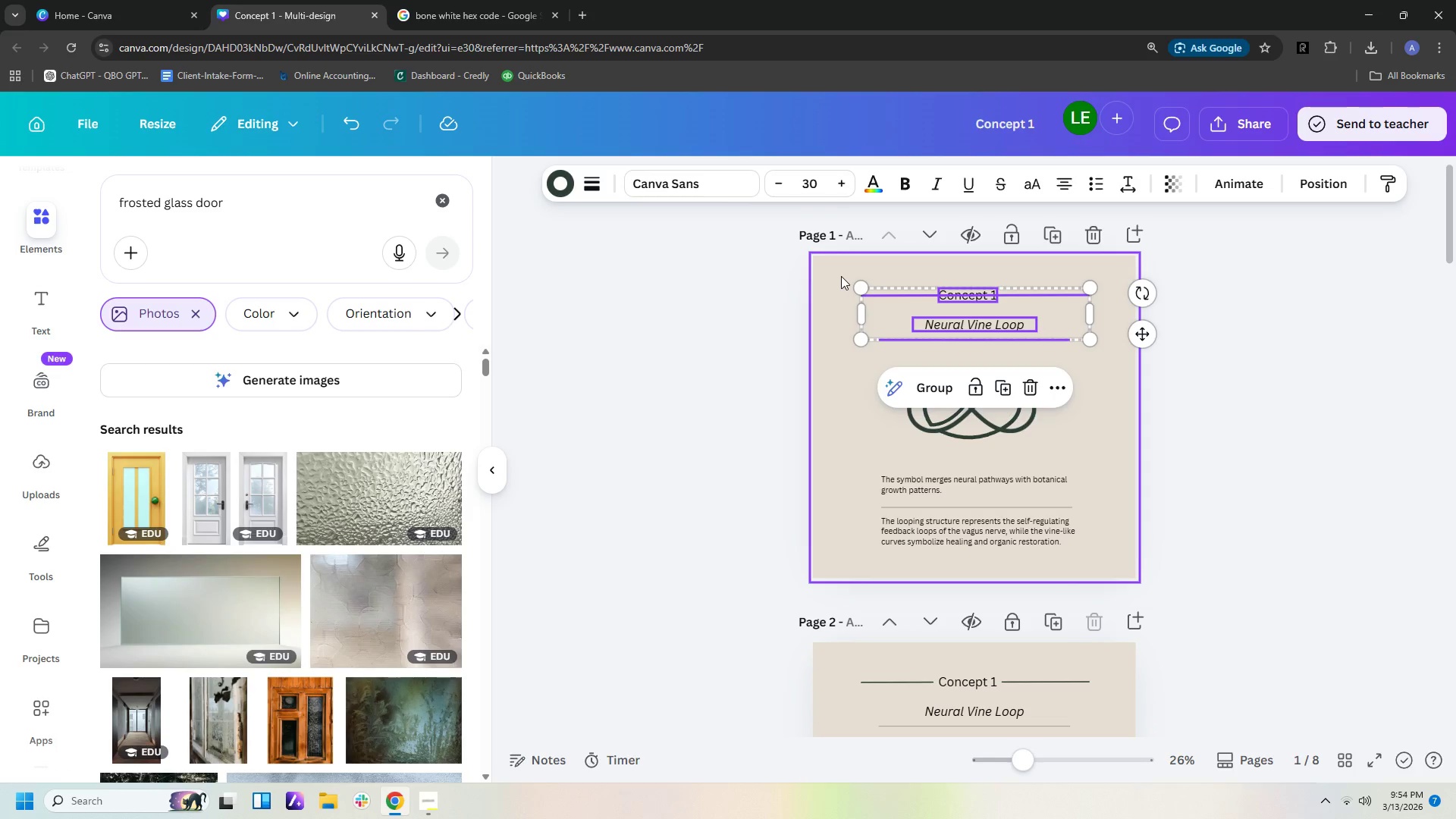 
key(Delete)
 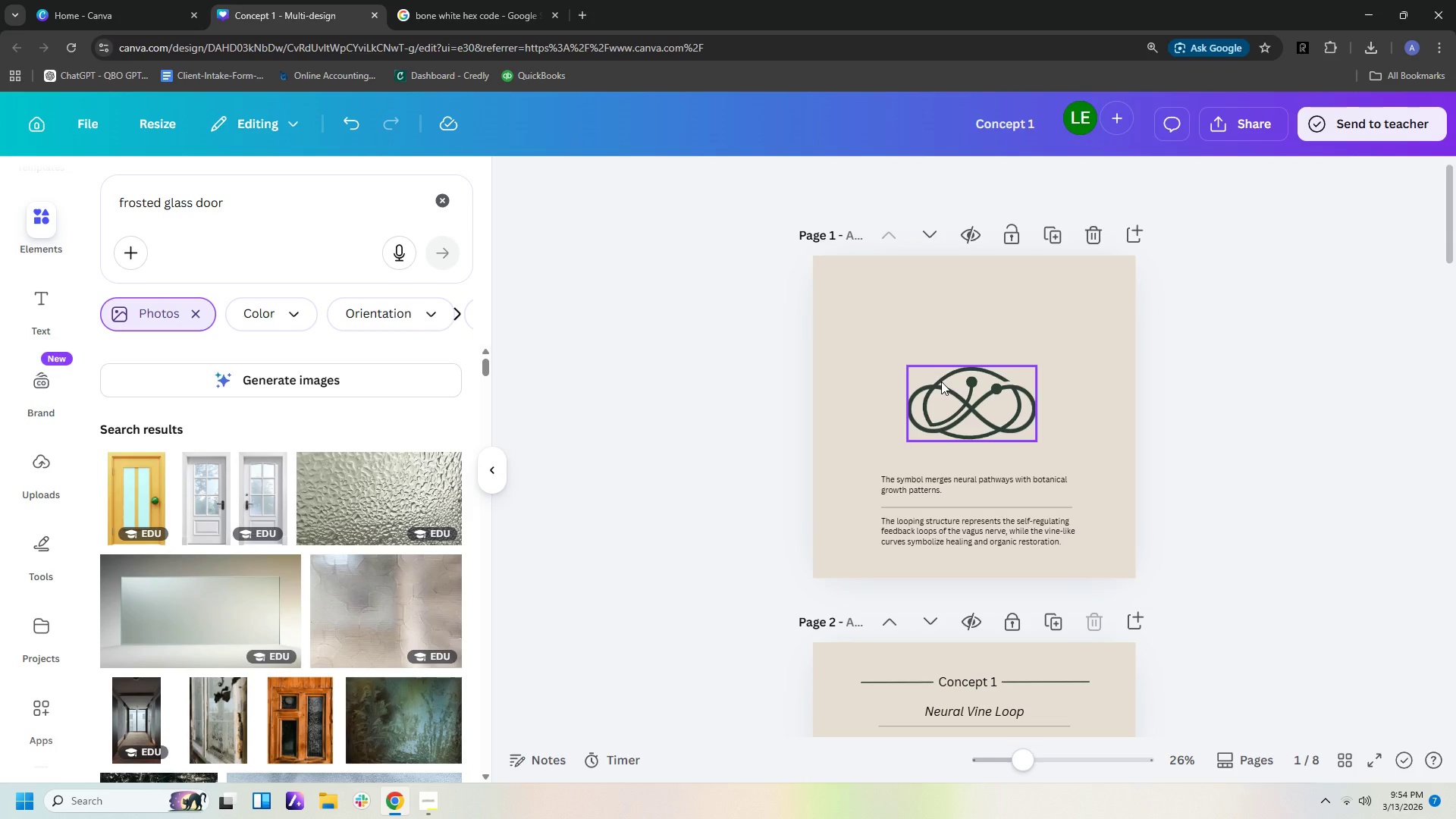 
left_click_drag(start_coordinate=[959, 415], to_coordinate=[959, 393])
 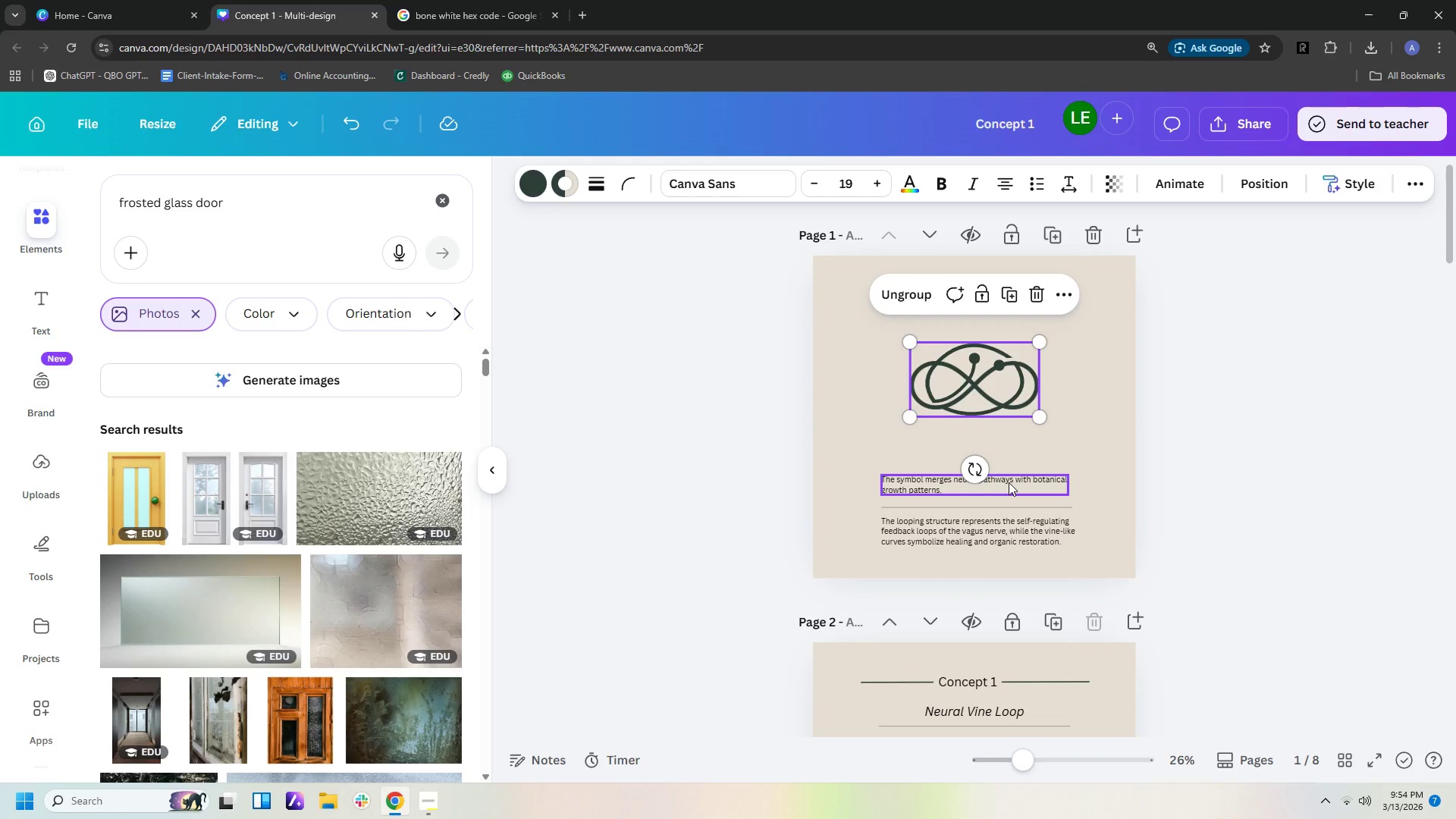 
left_click([1009, 482])
 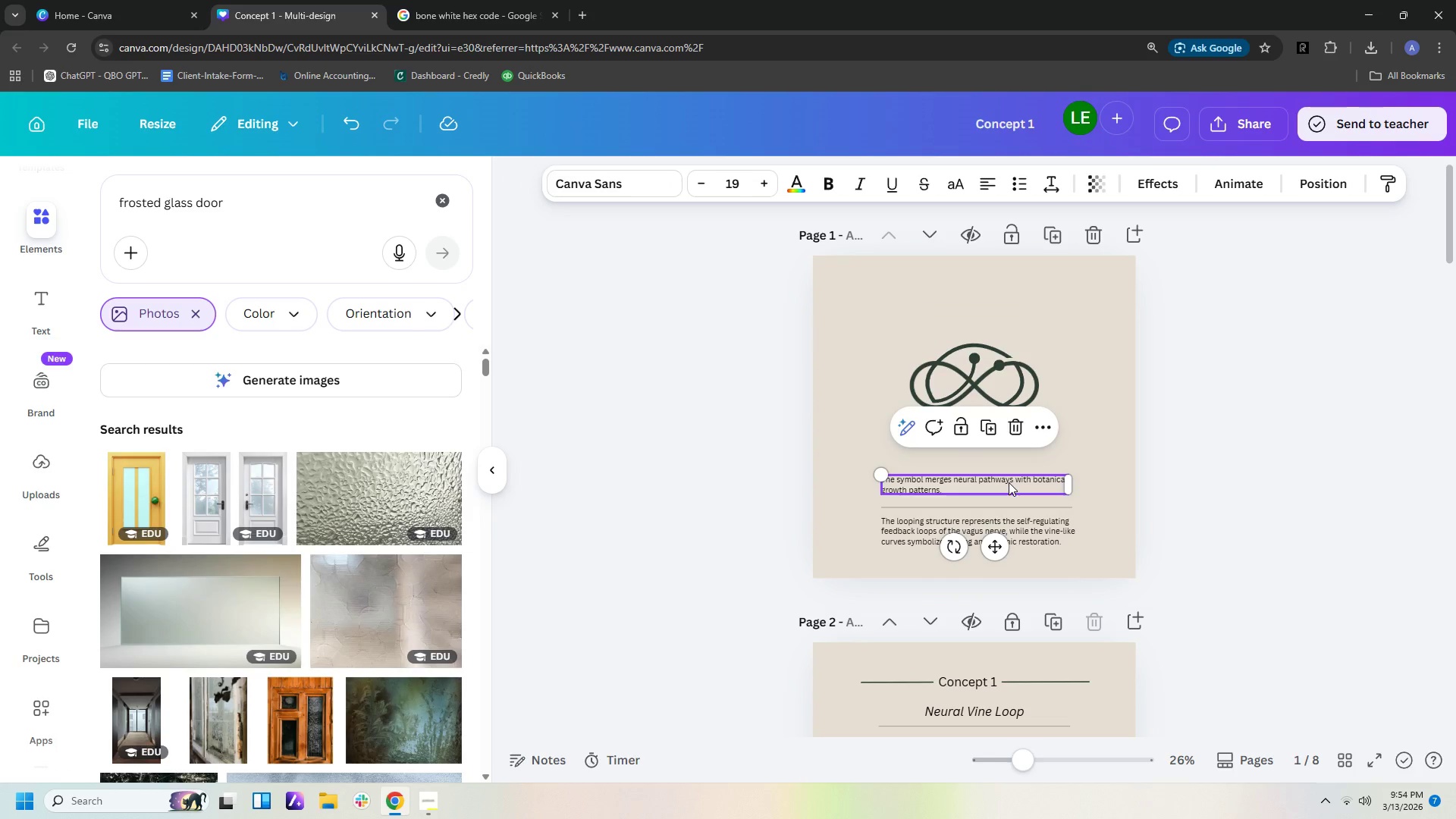 
double_click([1009, 482])
 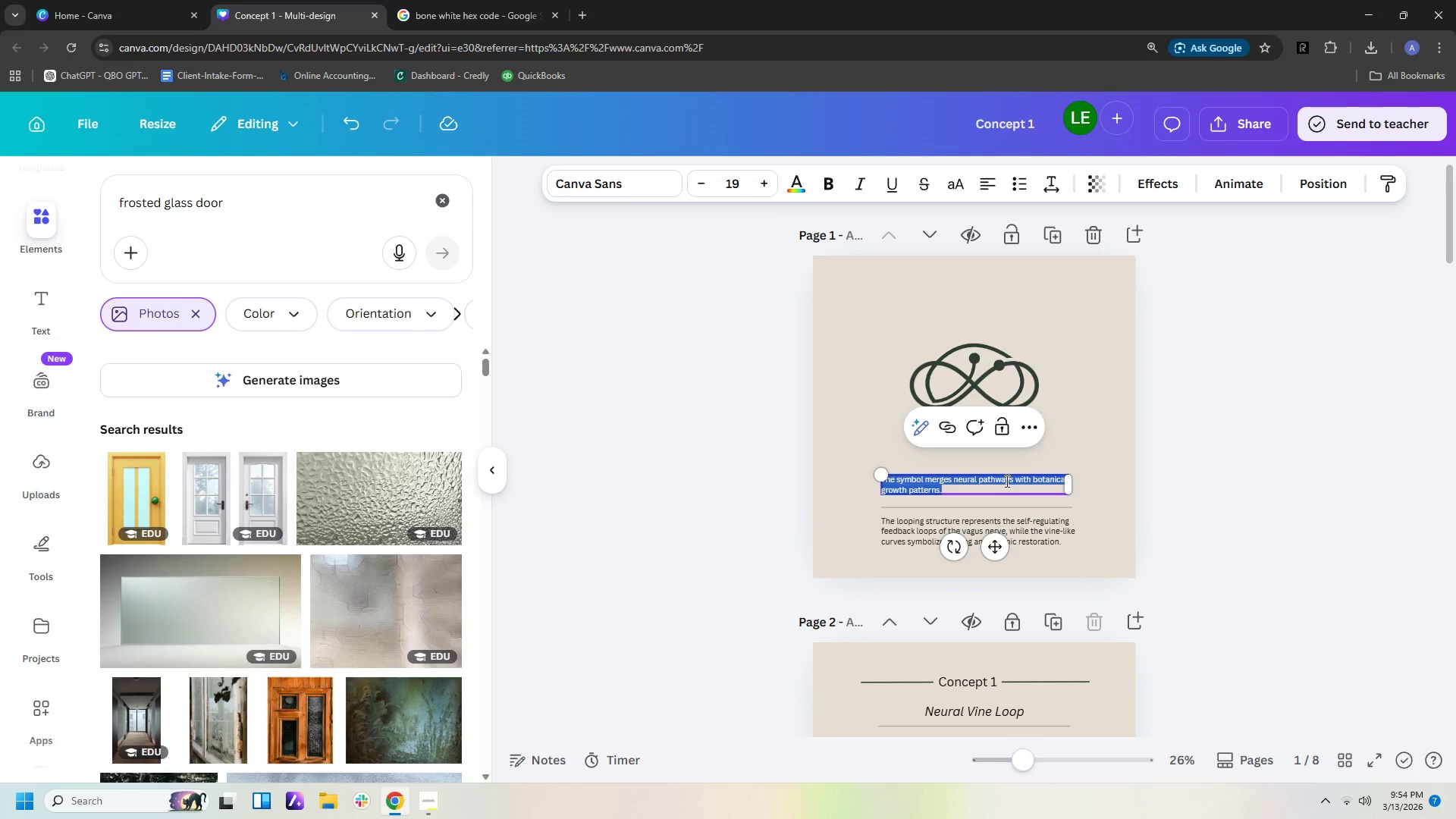 
type(Vagus & Vines)
 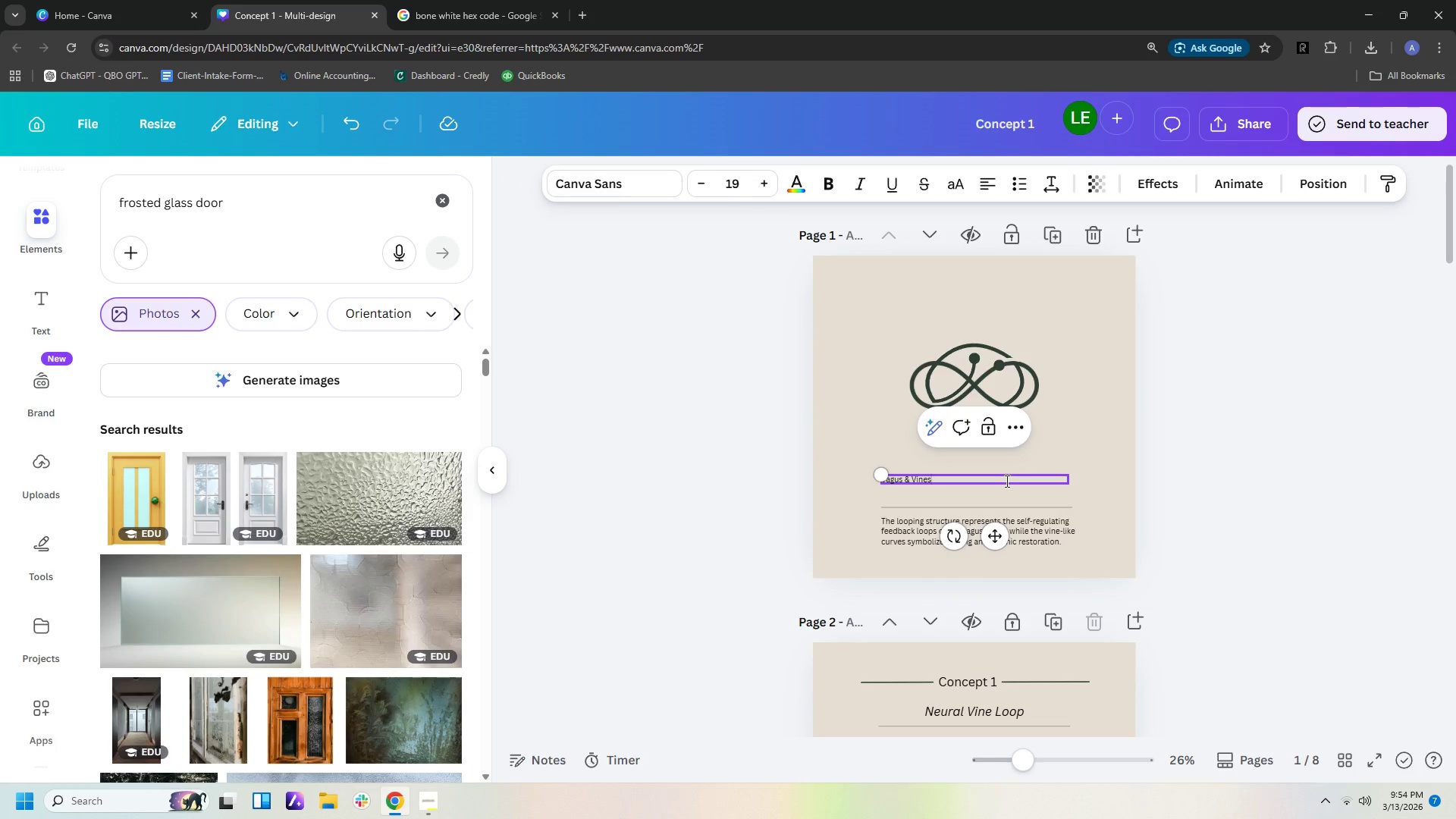 
left_click([1074, 471])
 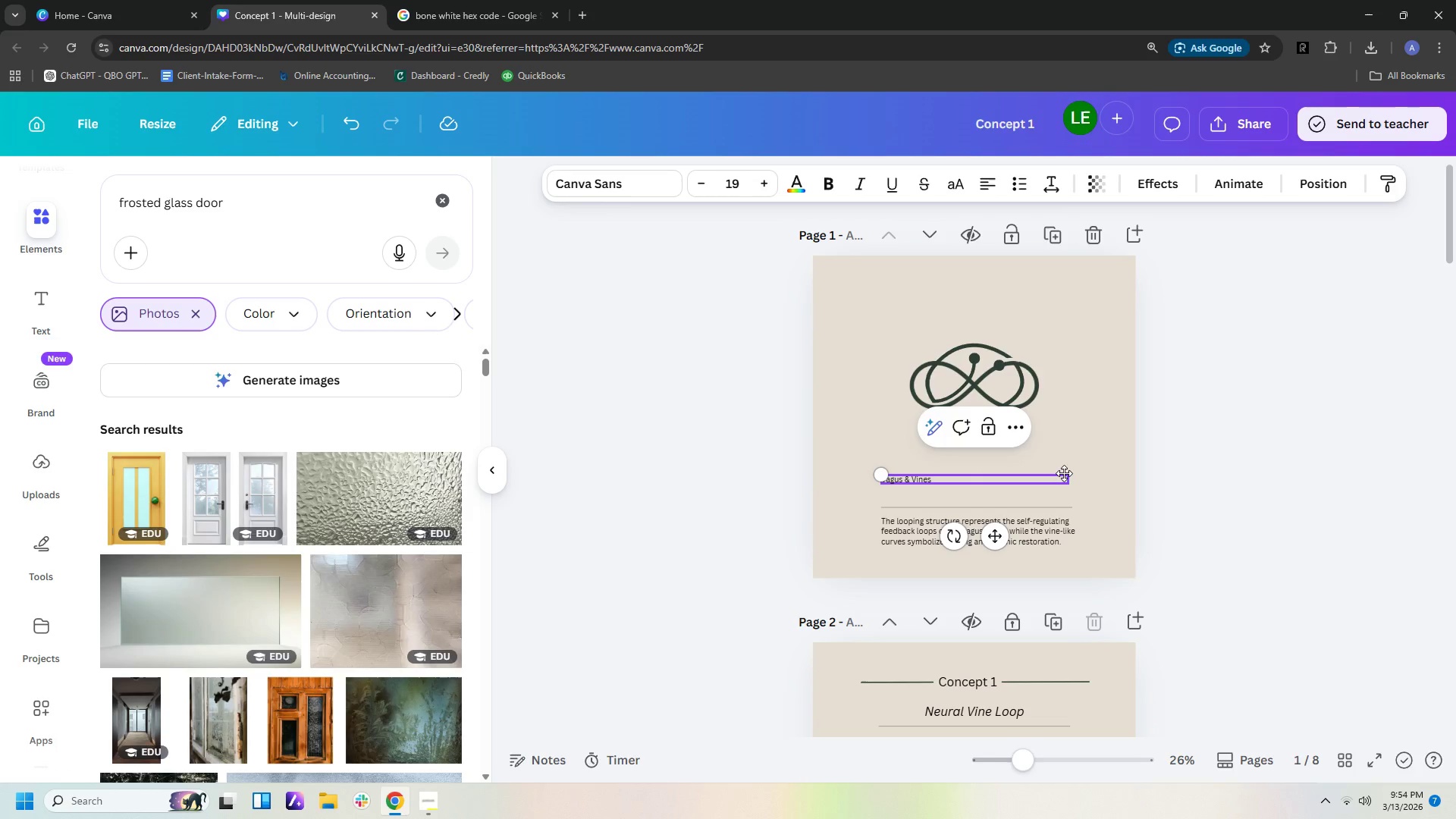 
left_click([1118, 472])
 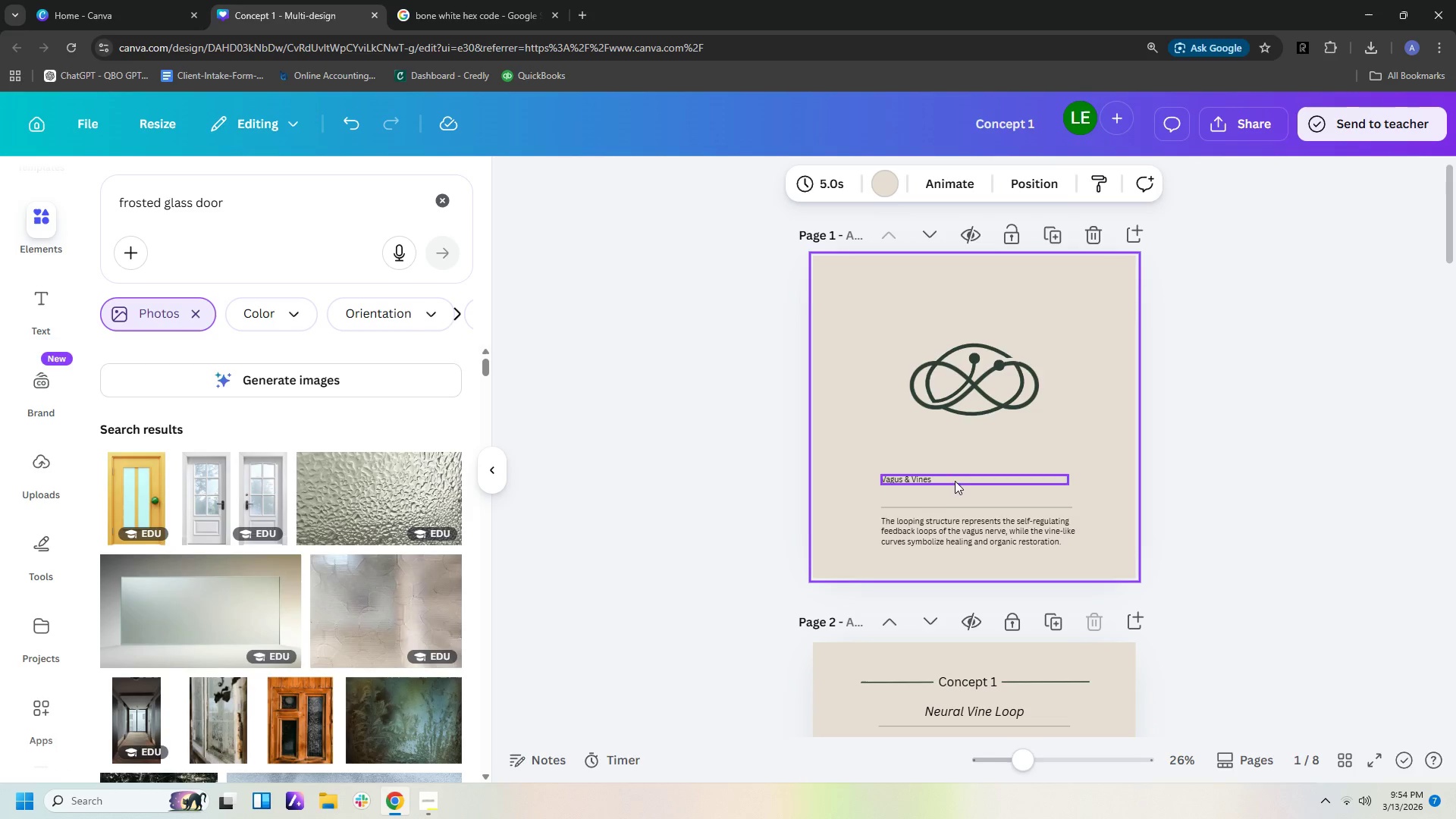 
left_click([946, 481])
 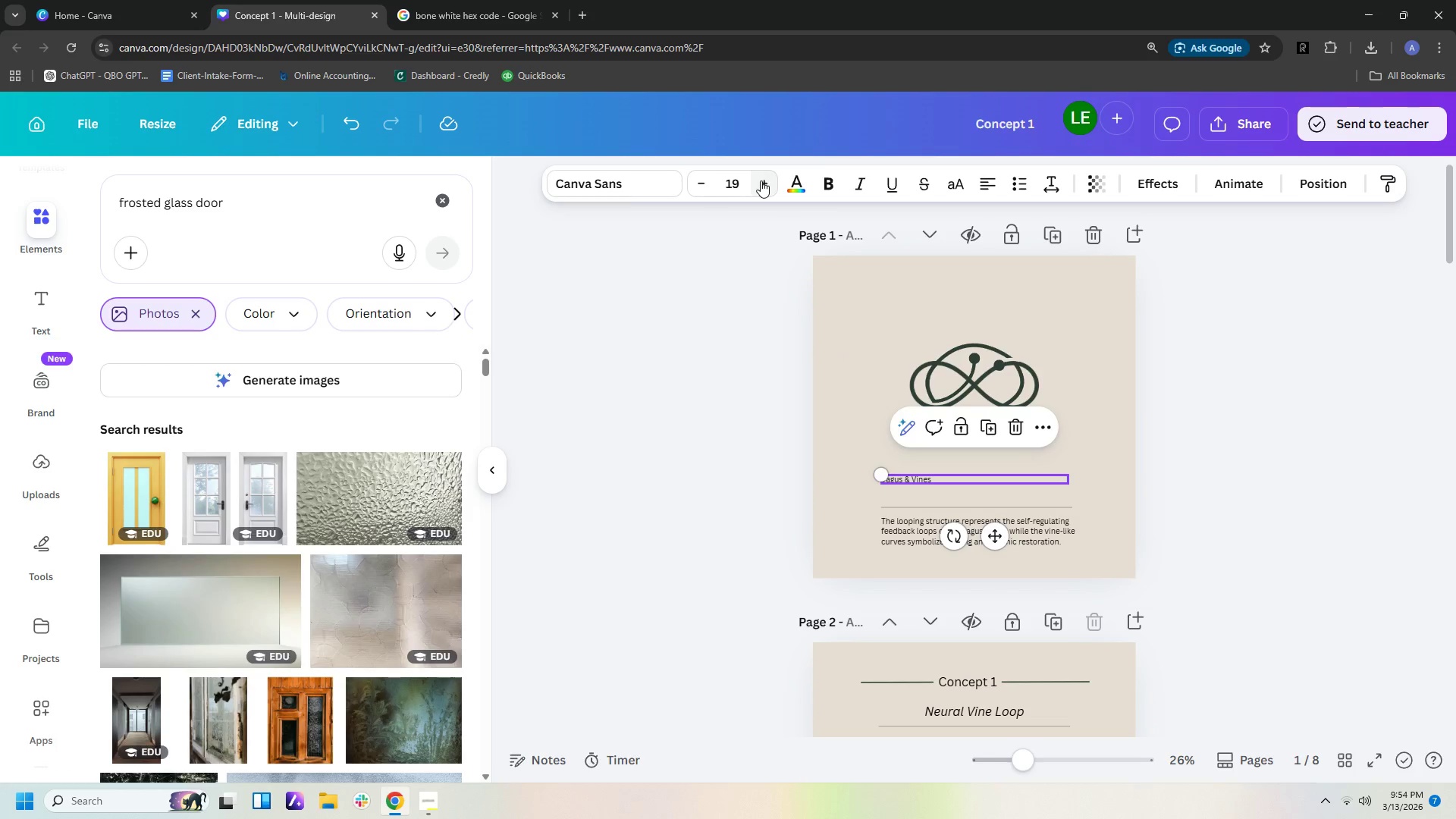 
double_click([761, 180])
 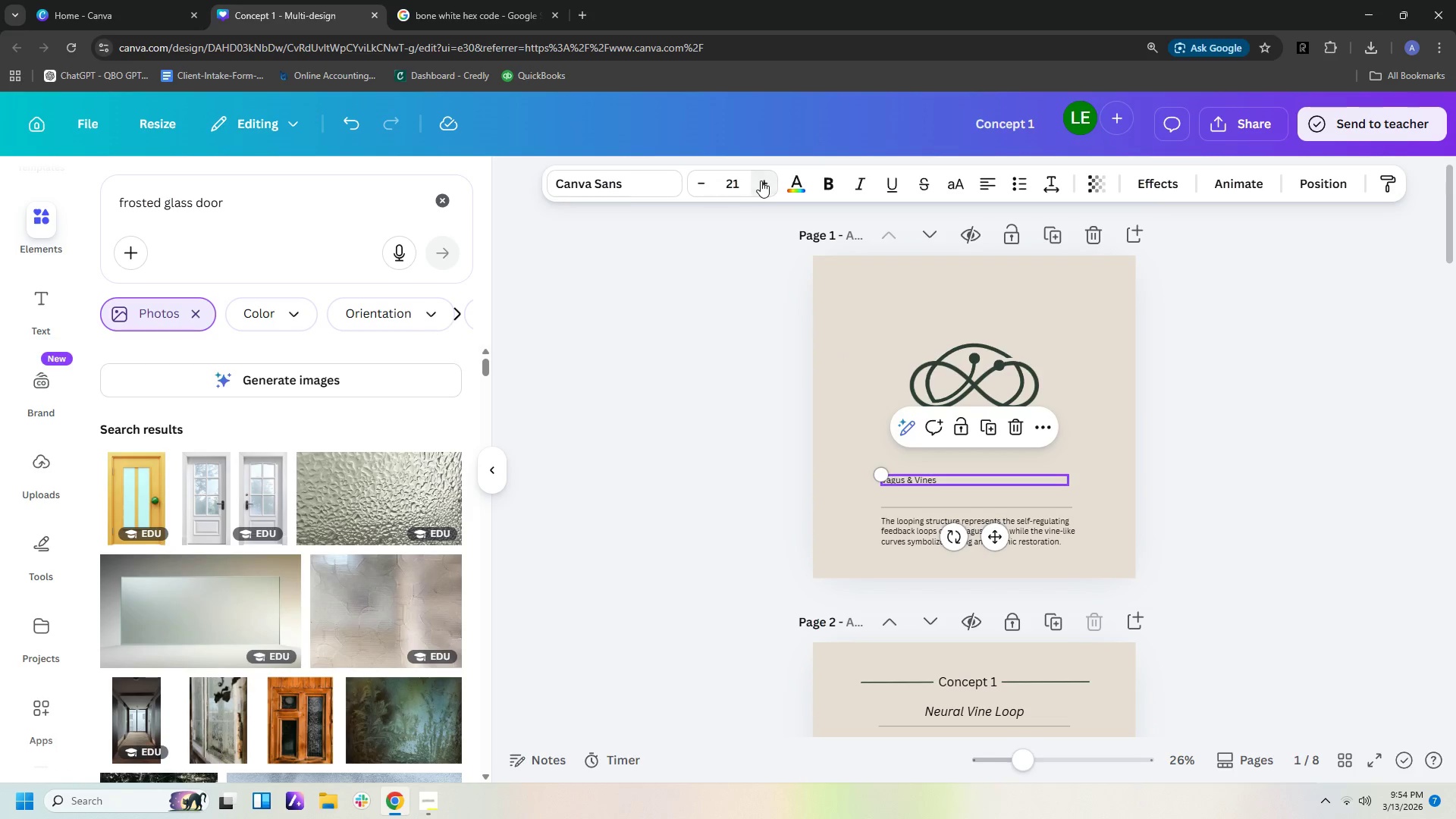 
triple_click([761, 180])
 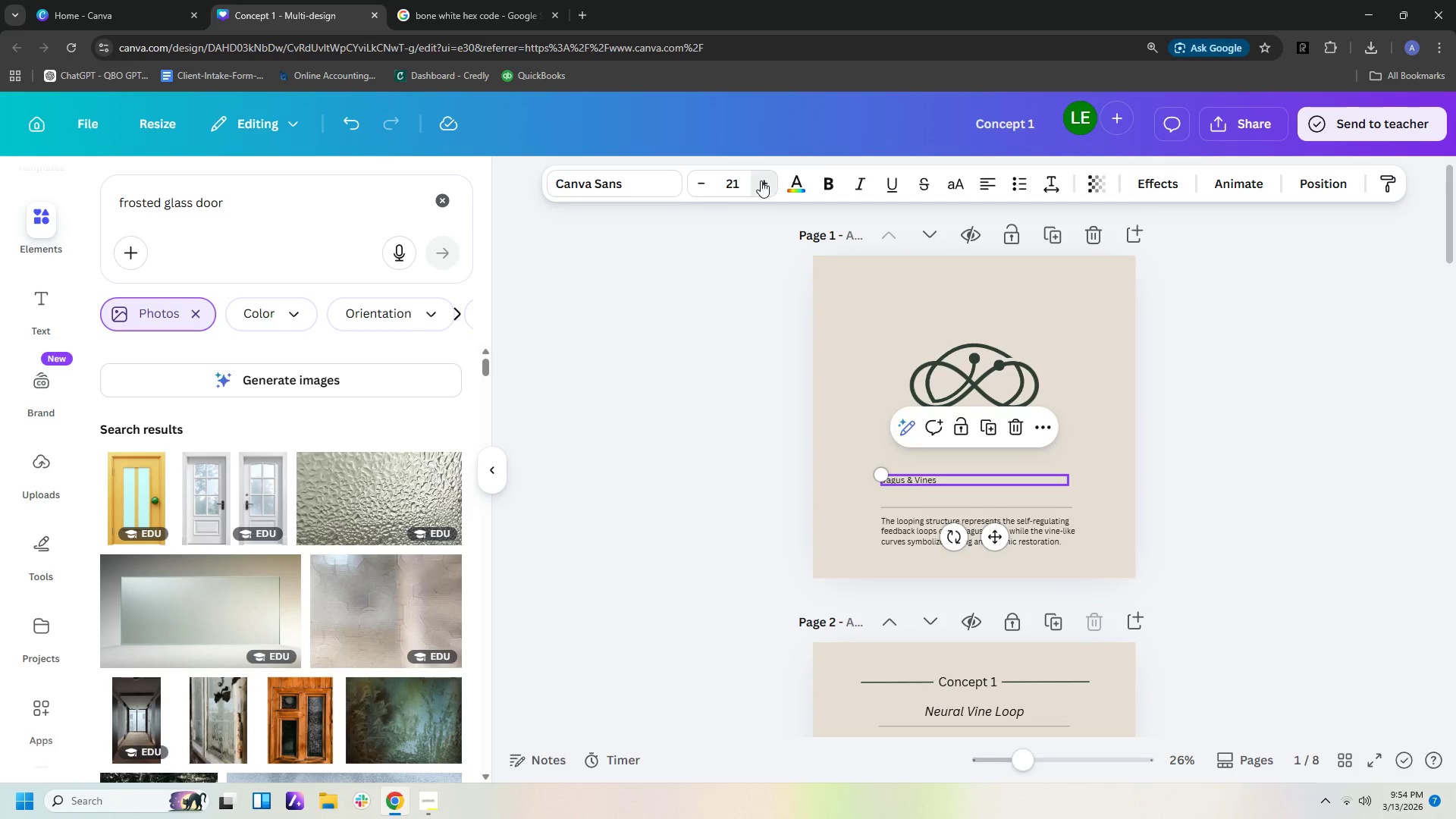 
triple_click([761, 180])
 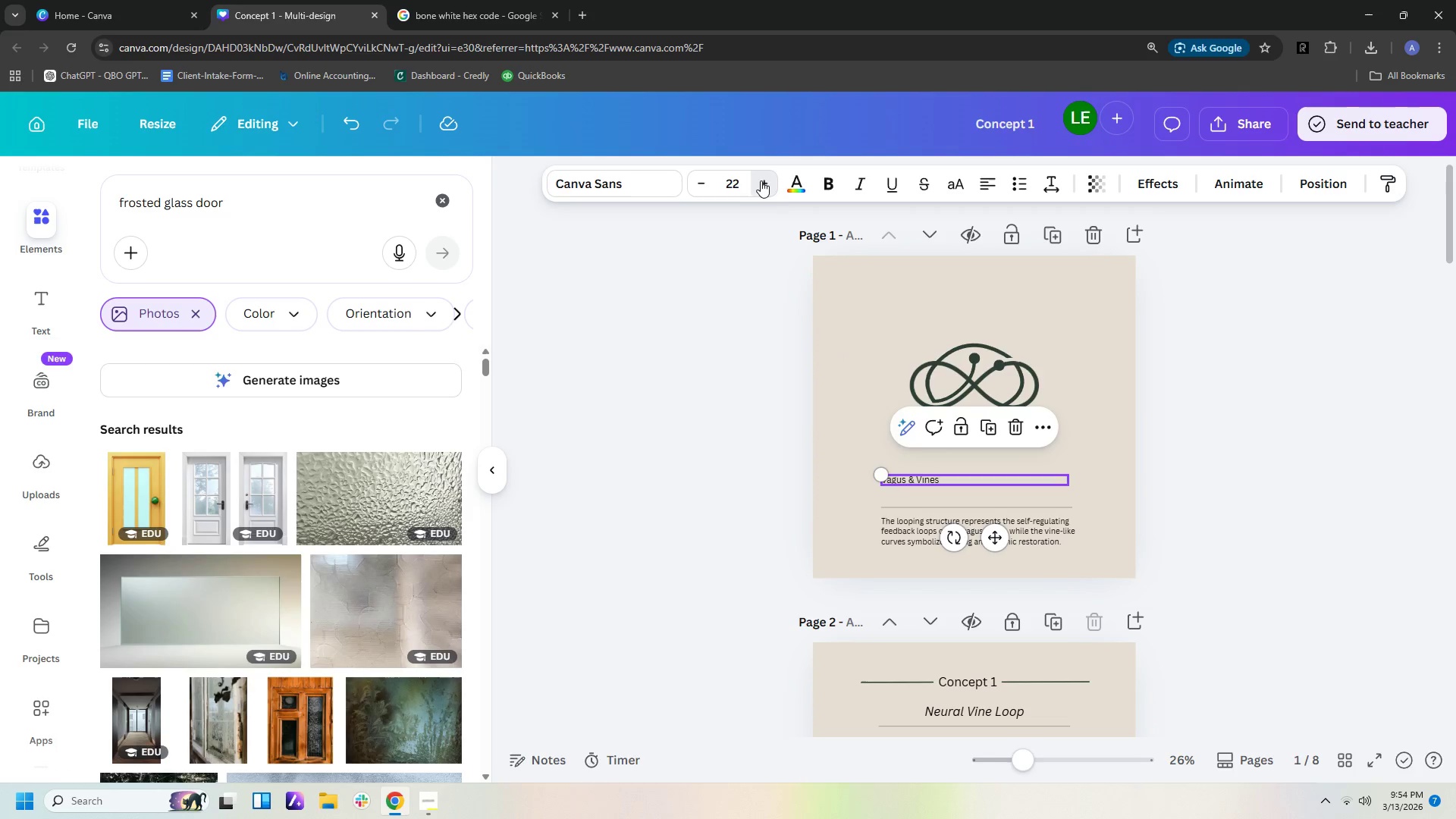 
triple_click([761, 180])
 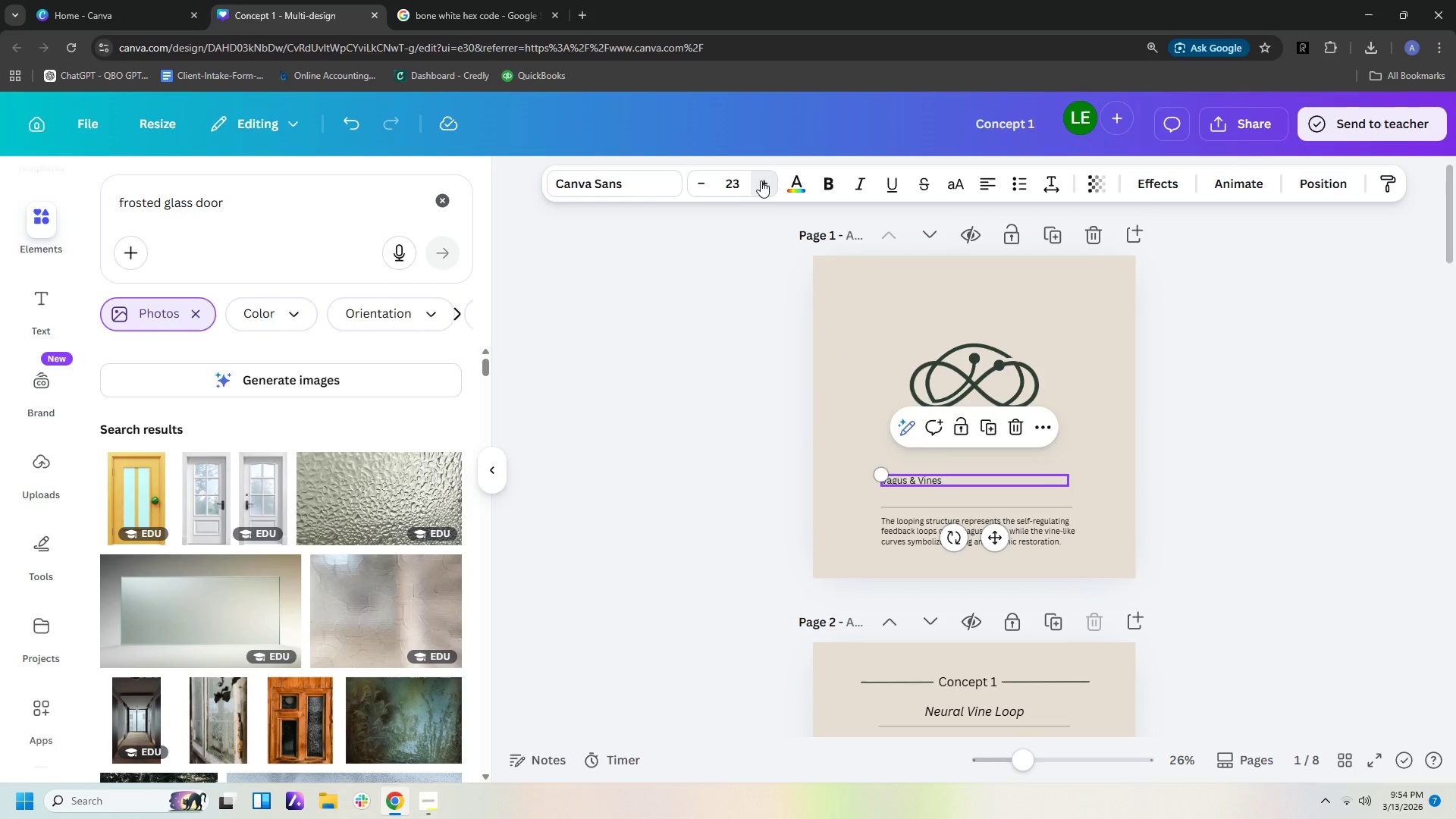 
triple_click([761, 180])
 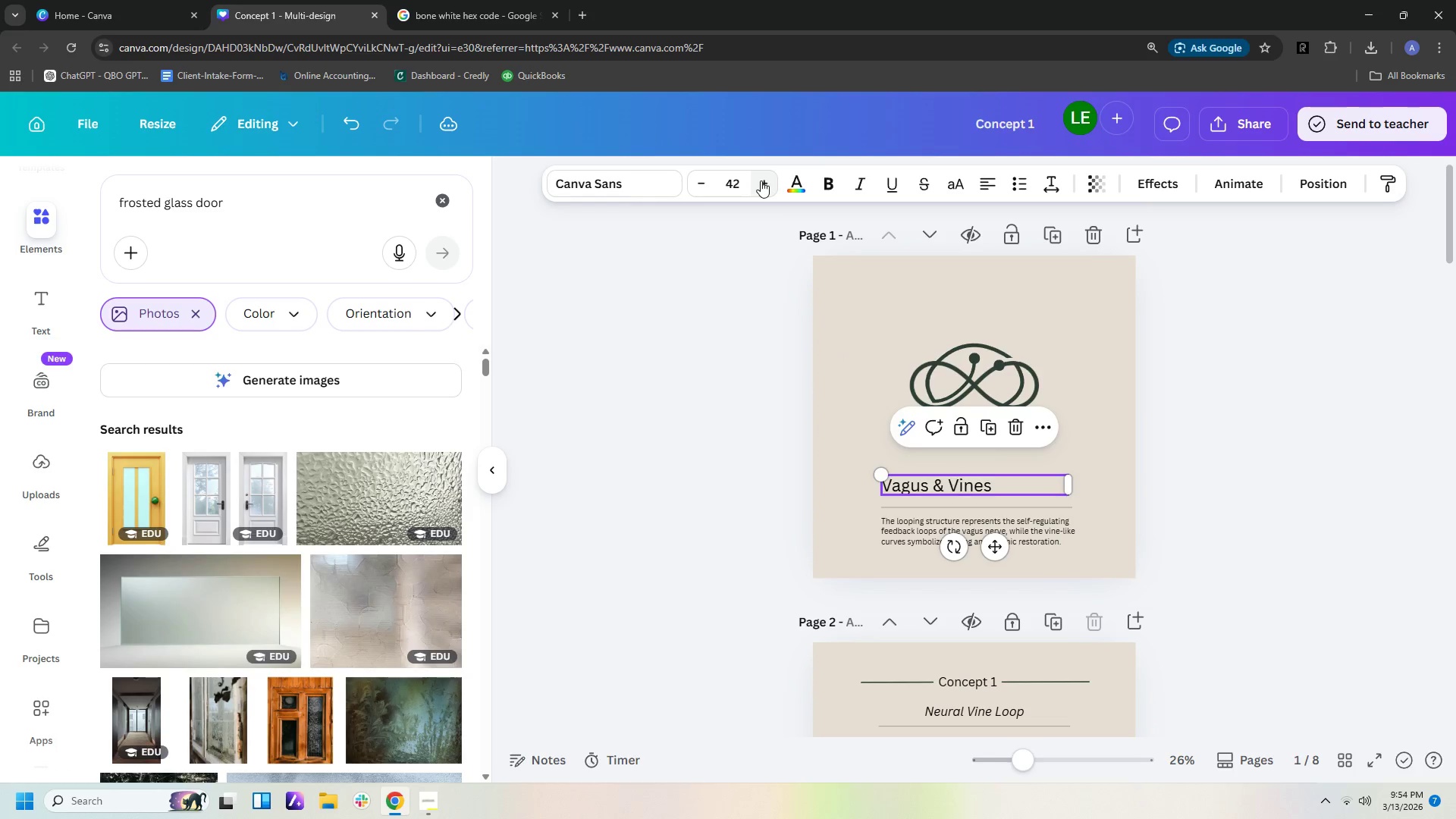 
triple_click([761, 180])
 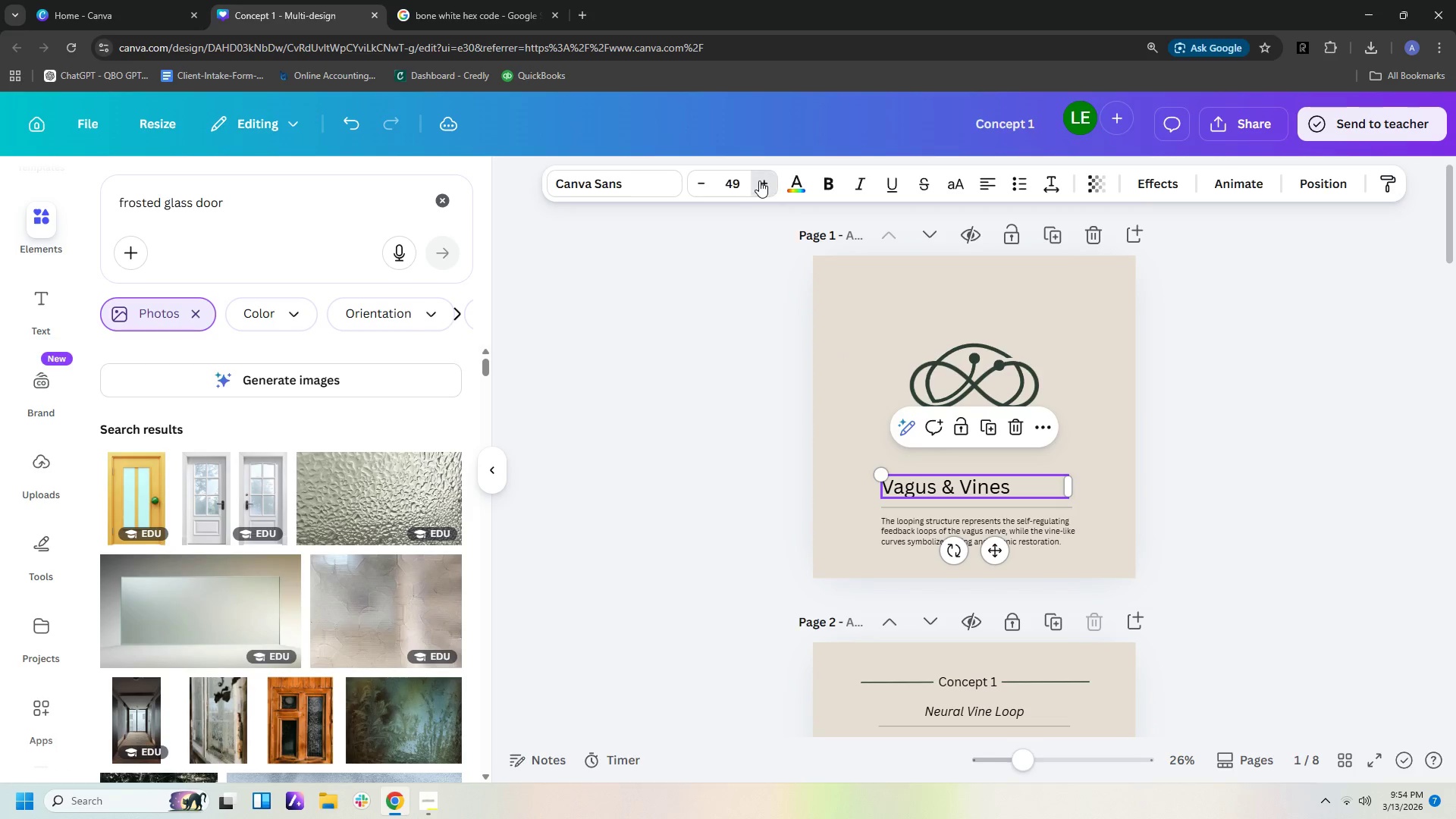 
double_click([759, 180])
 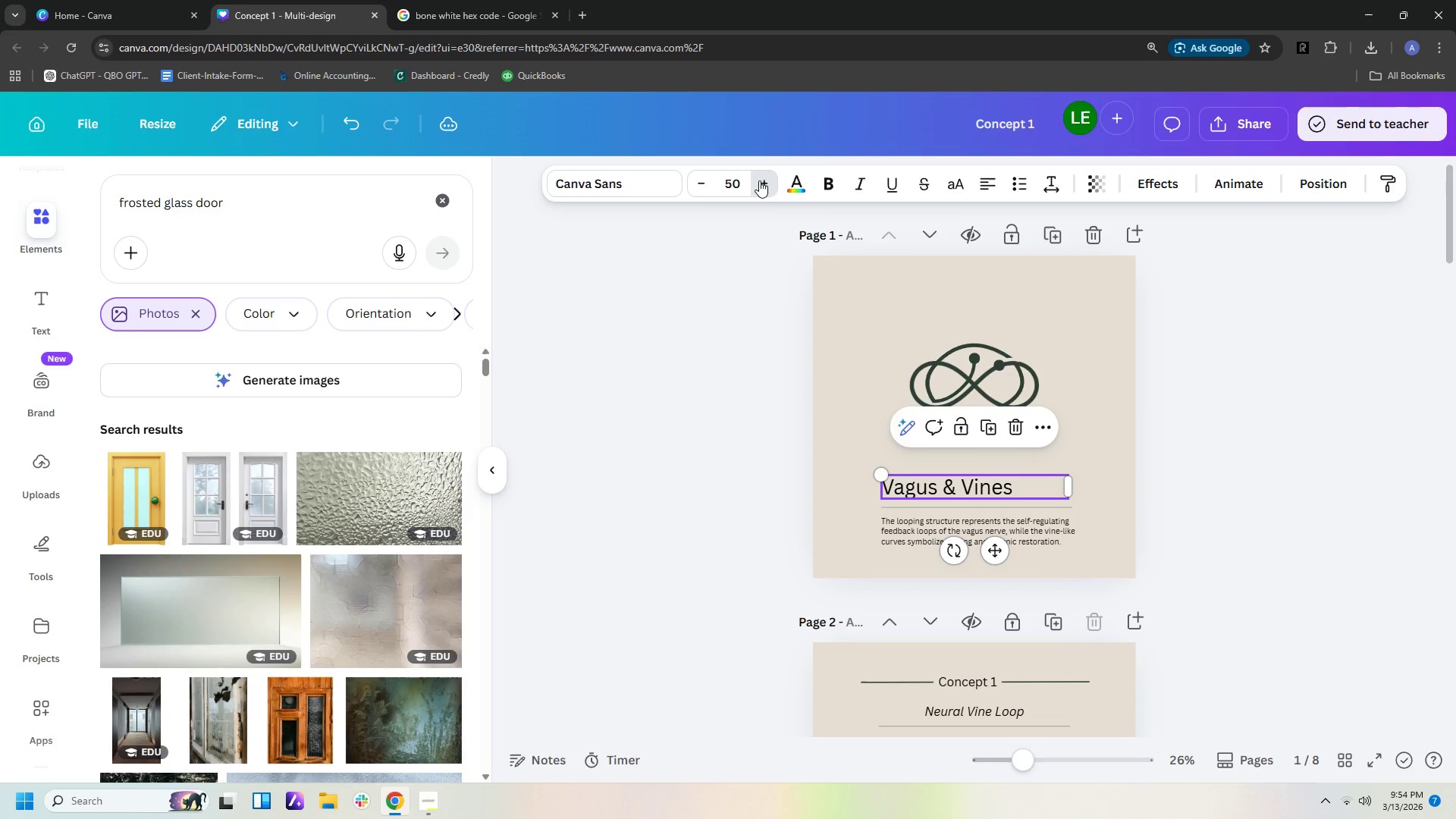 
triple_click([759, 180])
 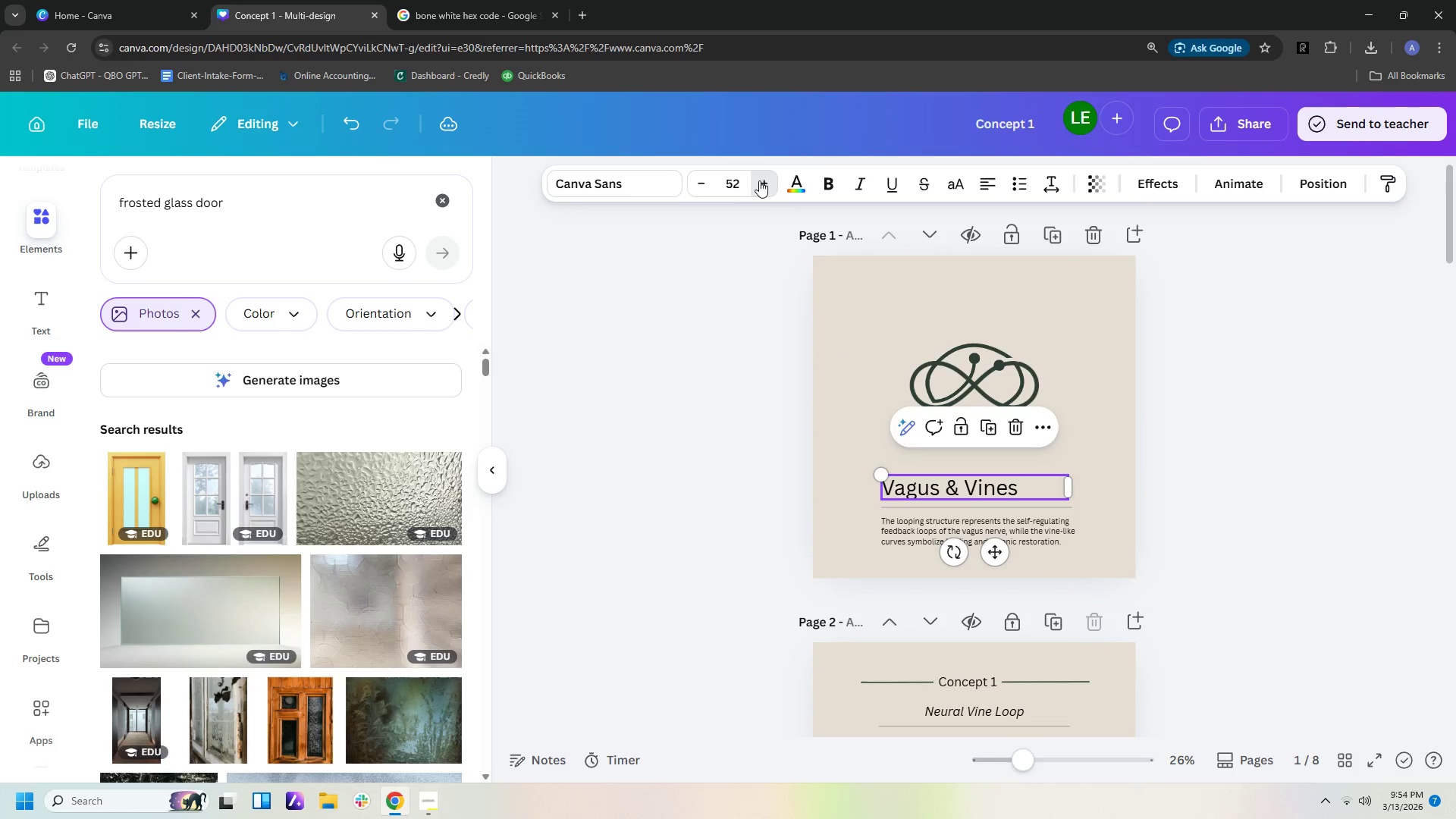 
triple_click([759, 180])
 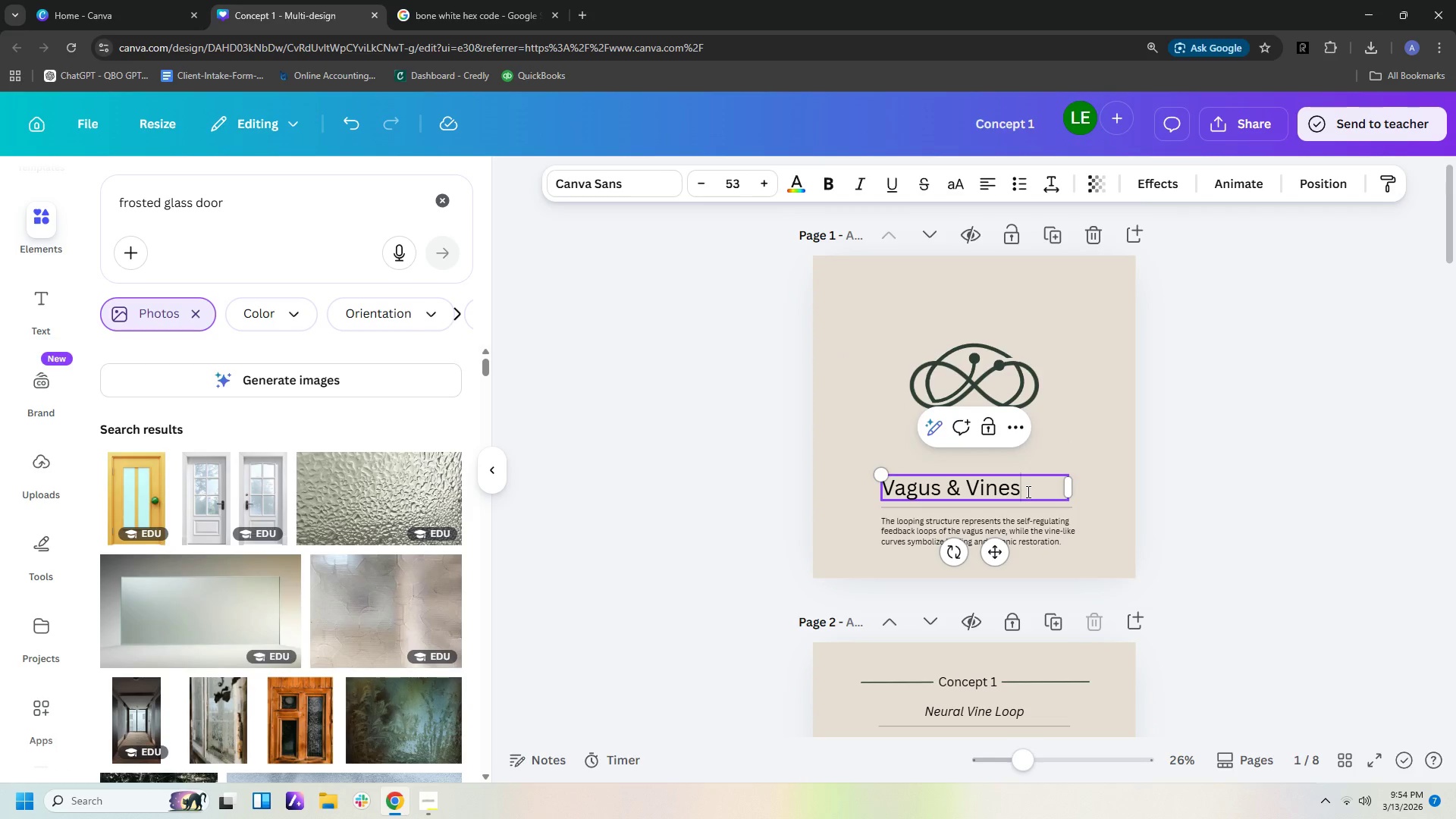 
key(Backspace)
 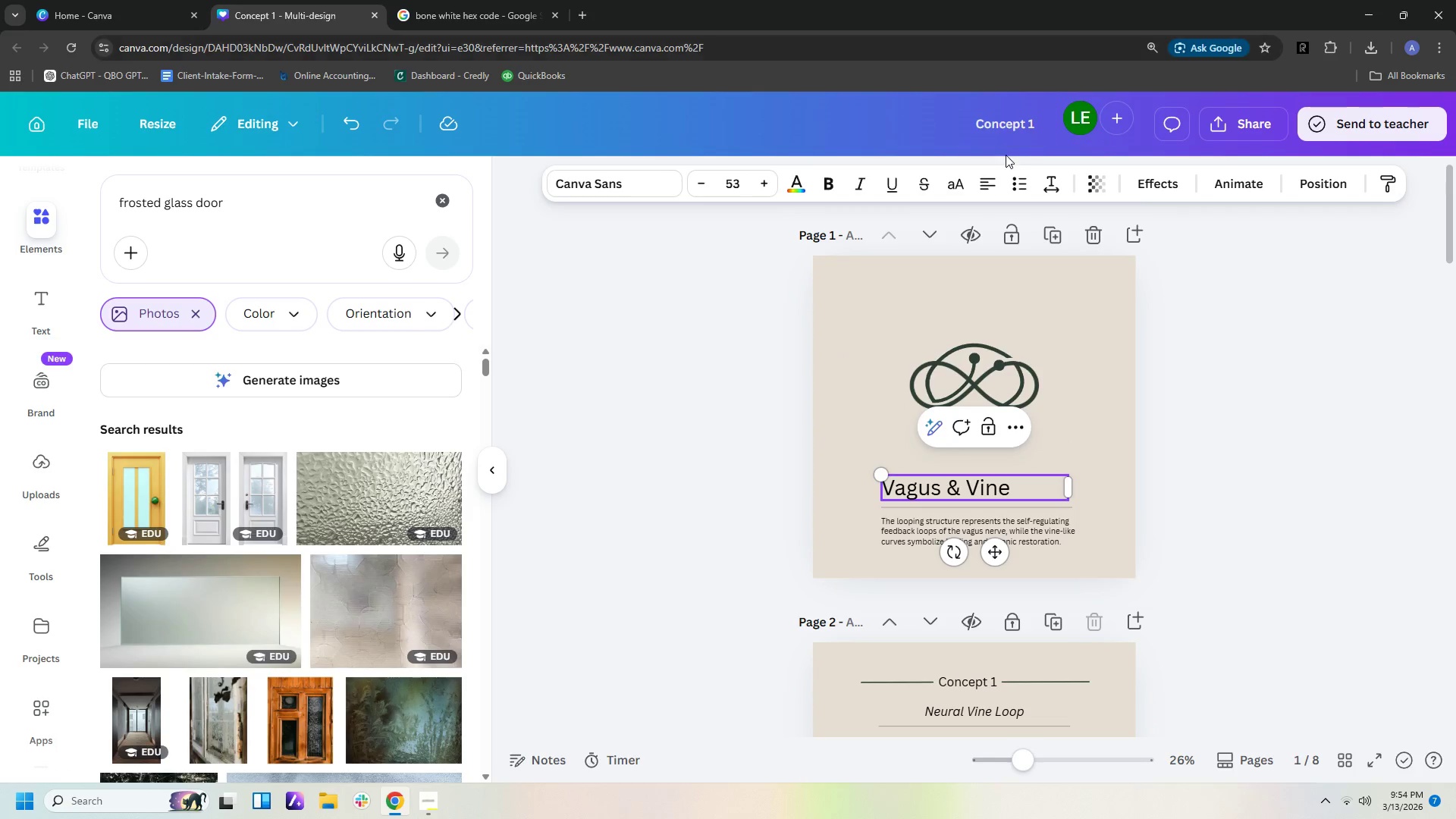 
left_click([992, 184])
 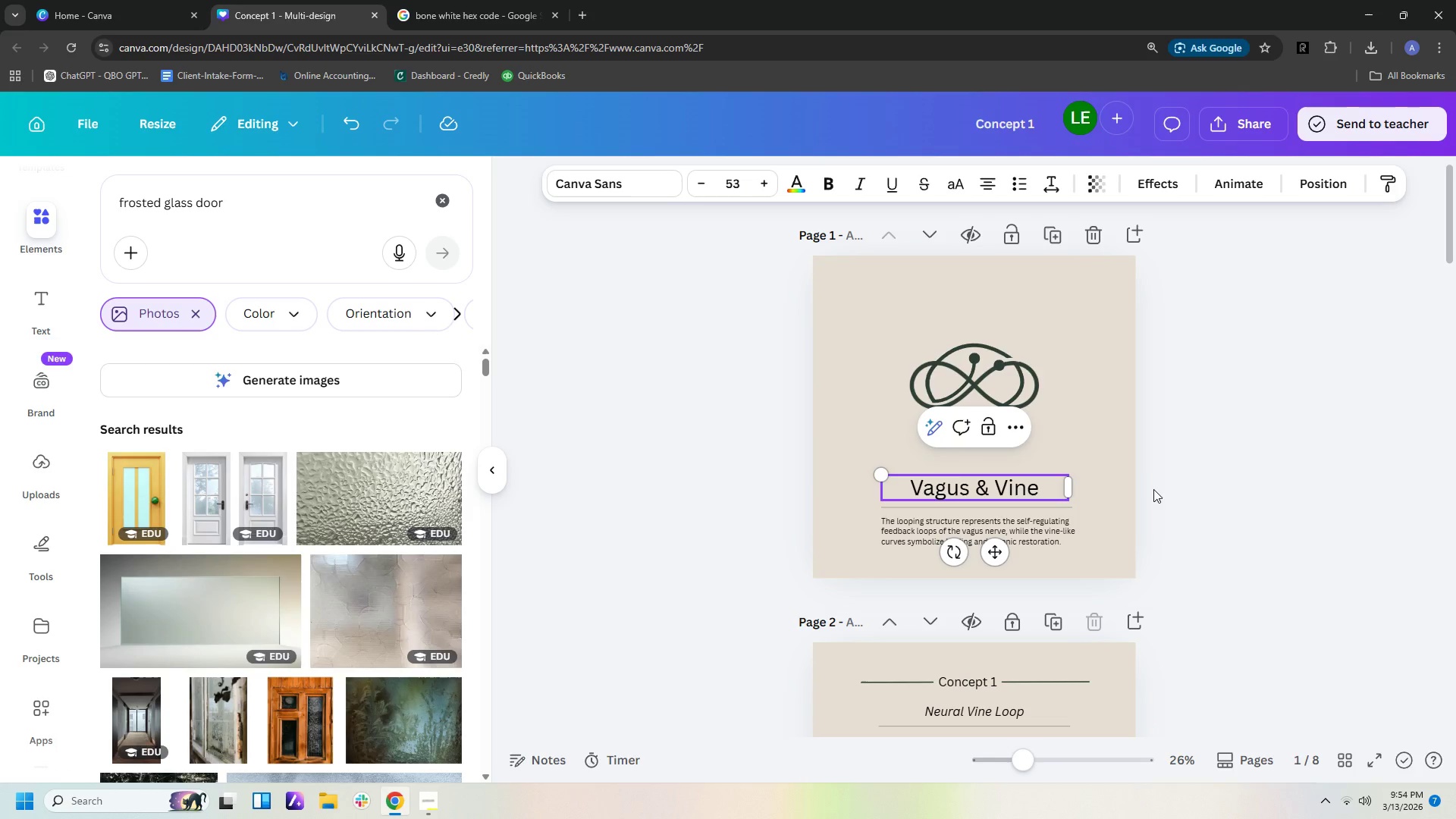 
left_click([1154, 493])
 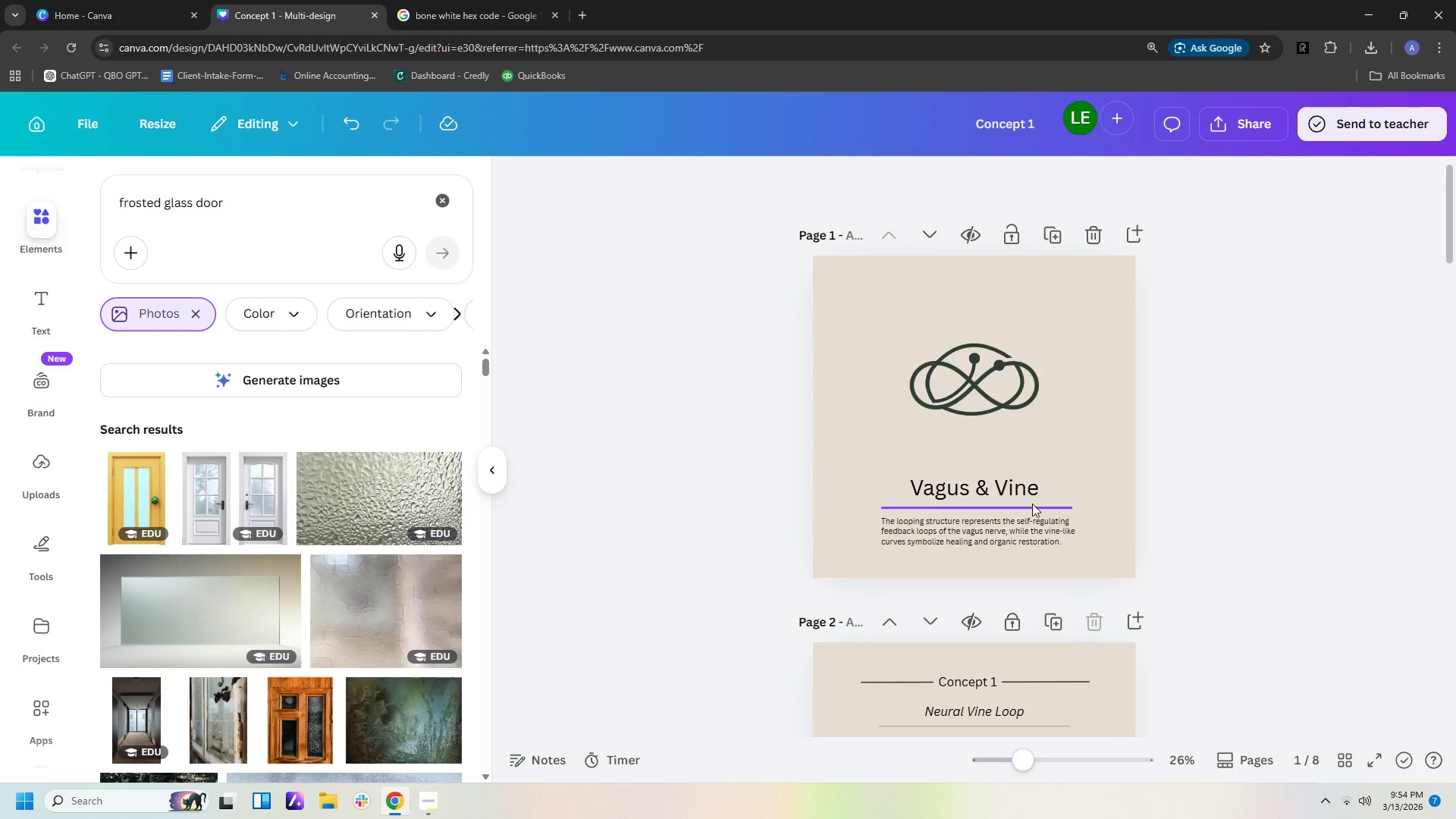 
left_click([1016, 491])
 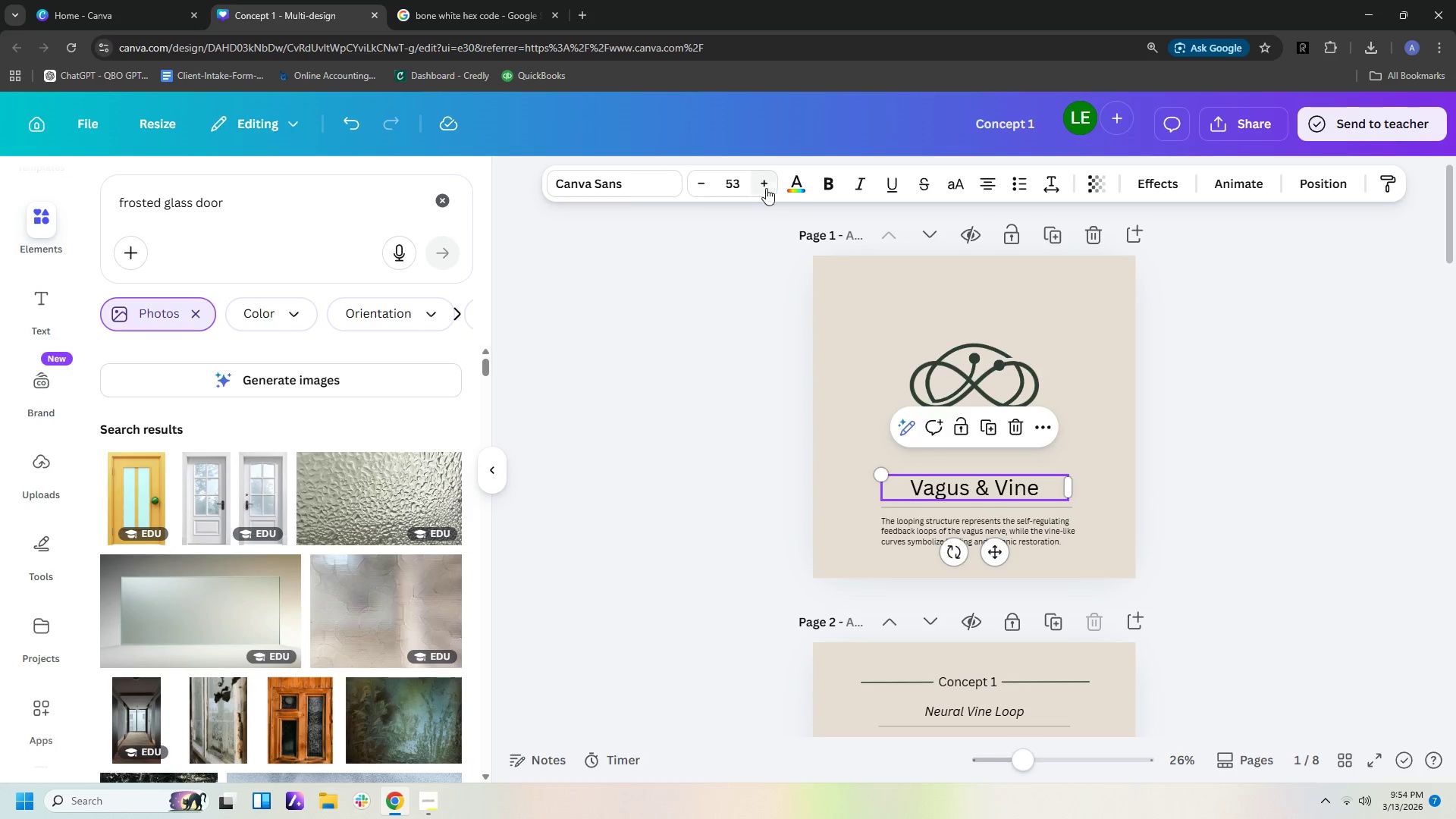 
left_click([789, 179])
 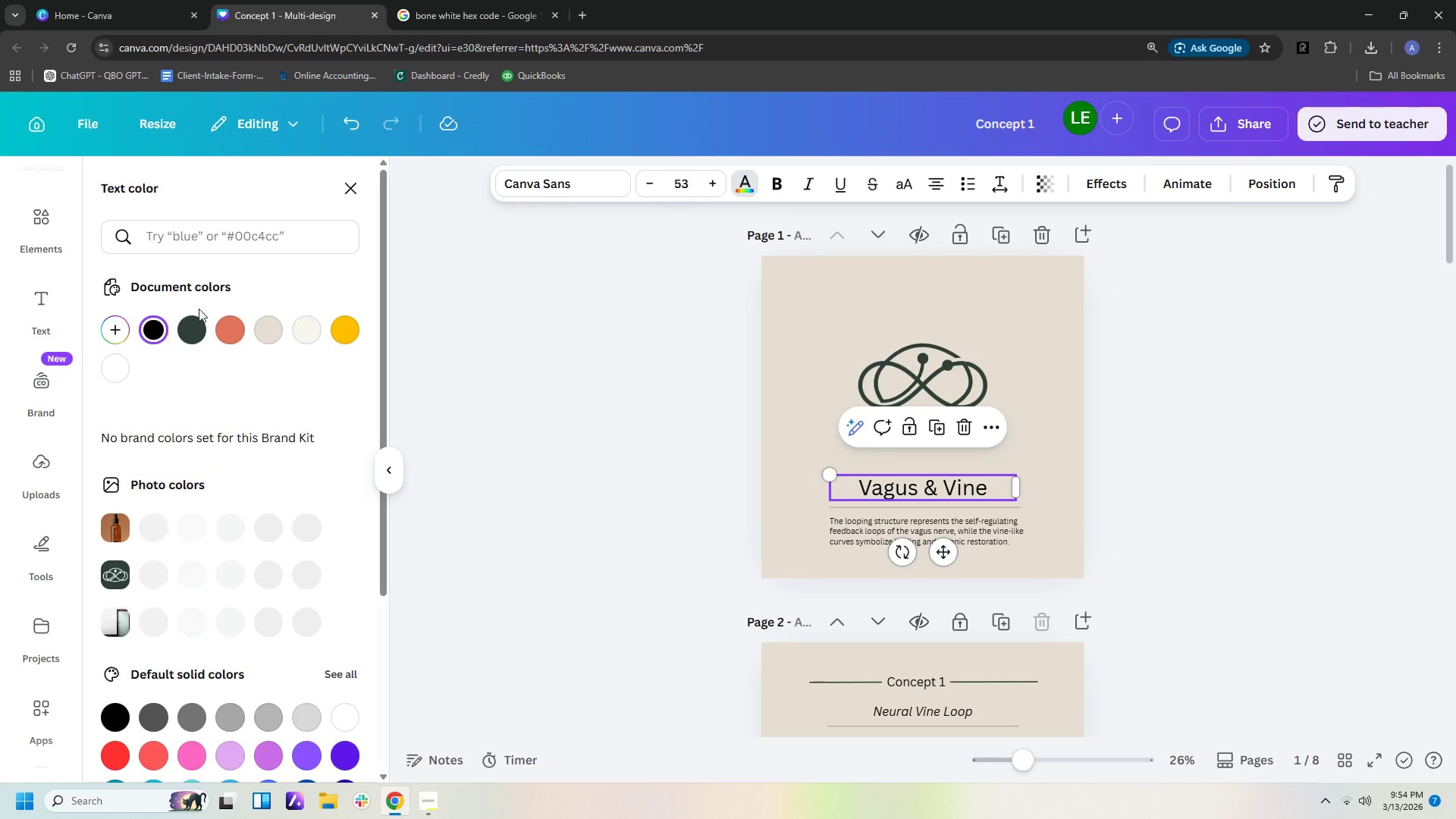 
left_click([193, 325])
 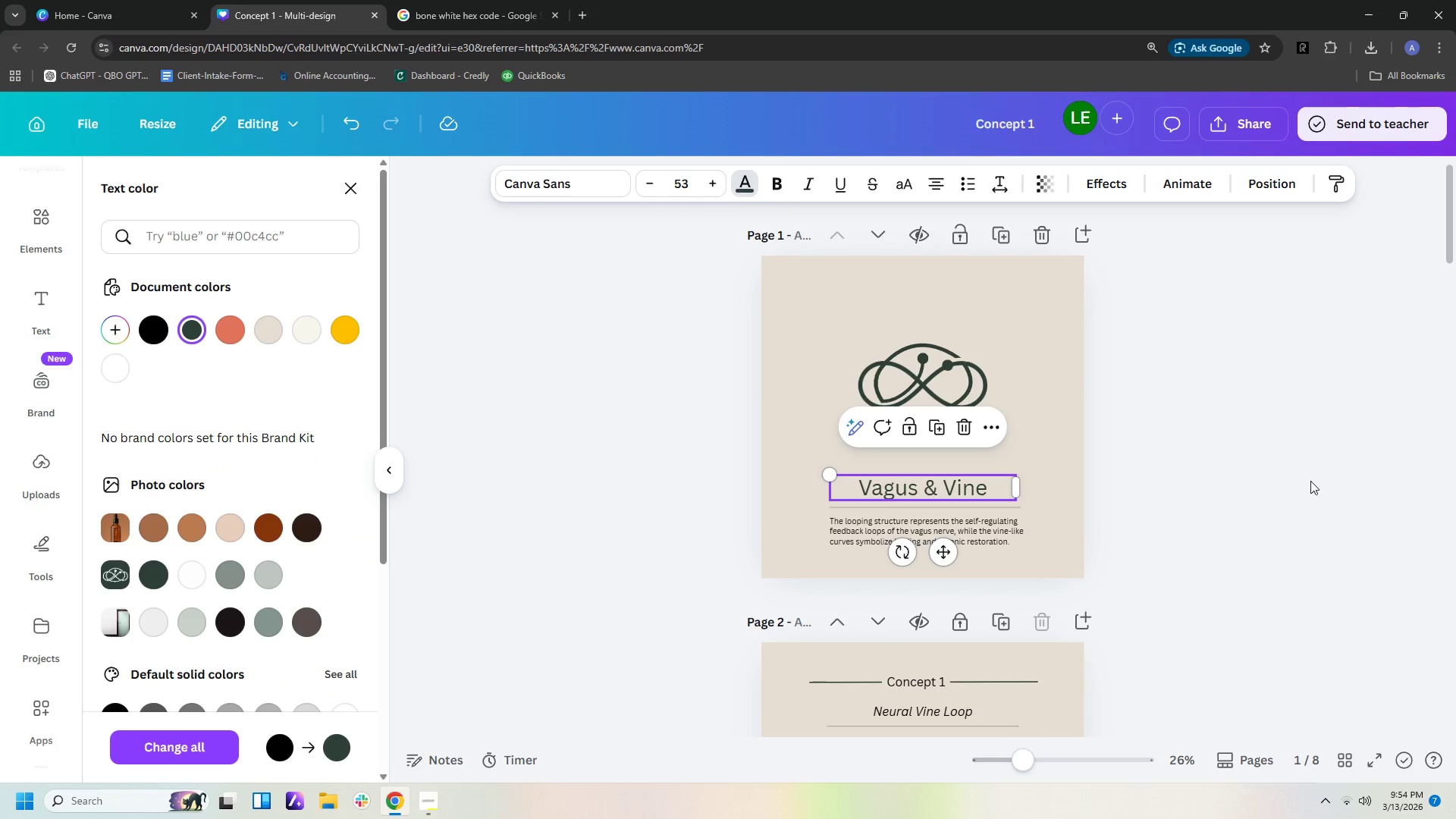 
left_click([1230, 487])
 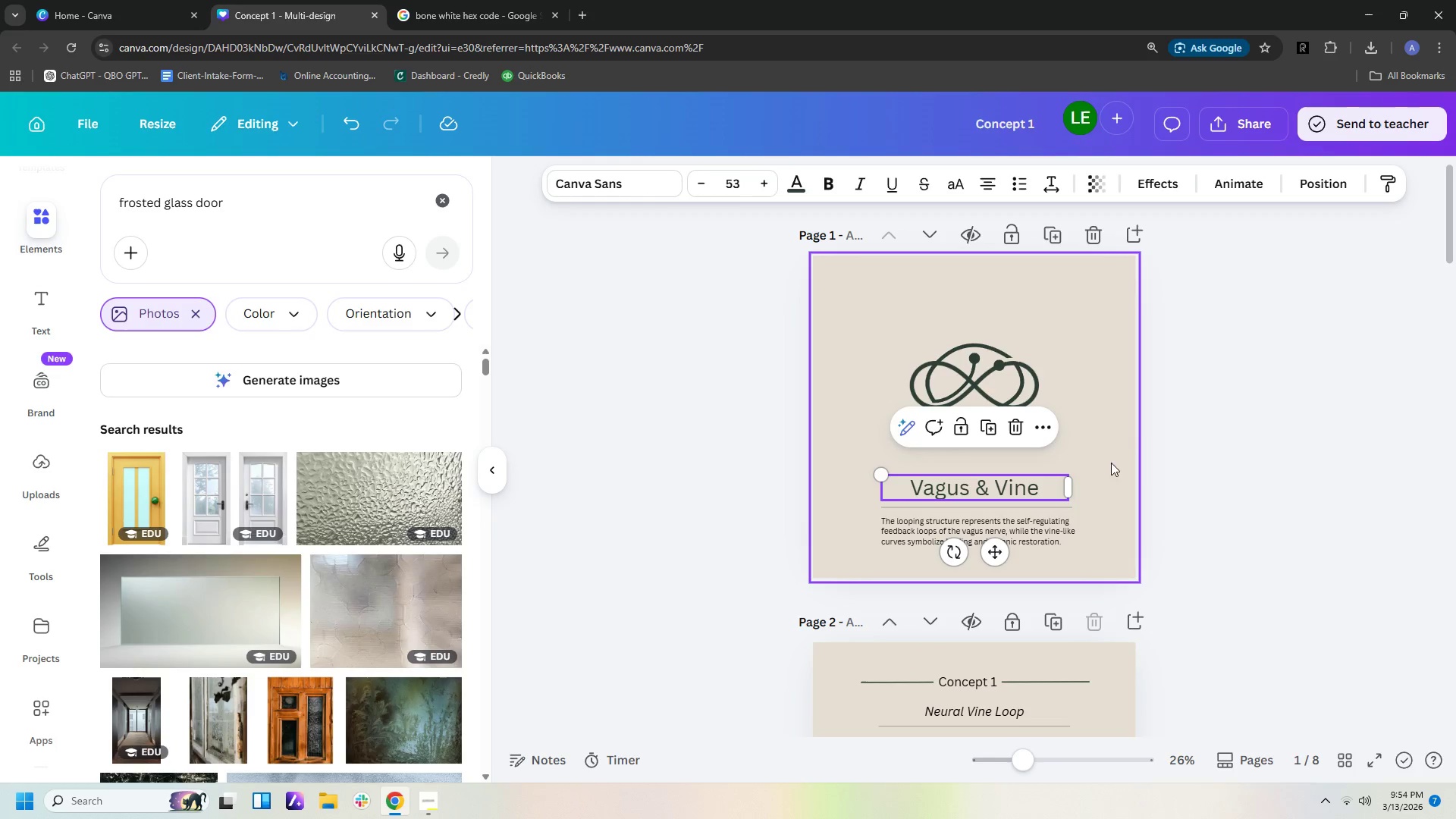 
left_click([1112, 443])
 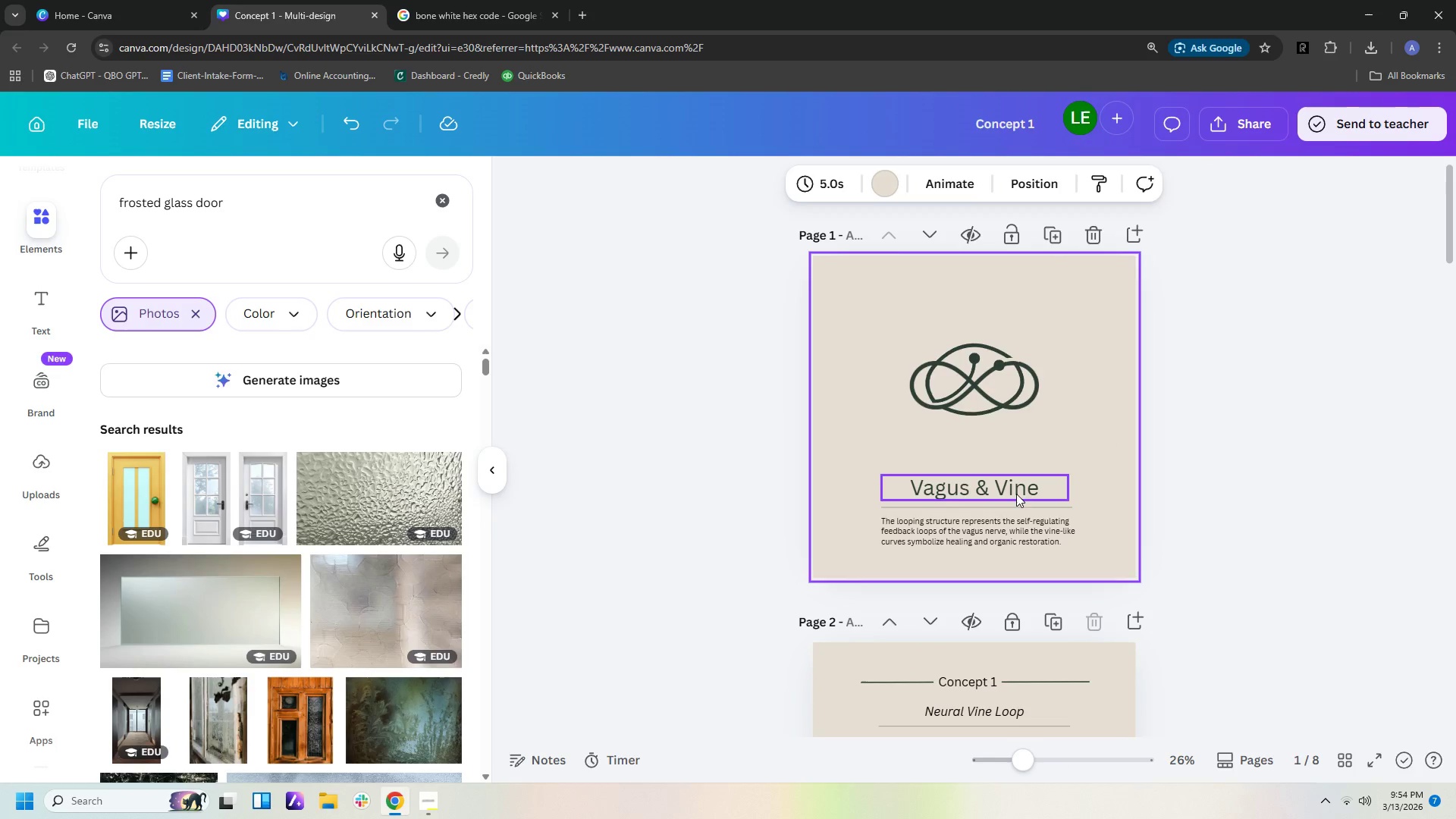 
left_click_drag(start_coordinate=[1016, 494], to_coordinate=[1015, 460])
 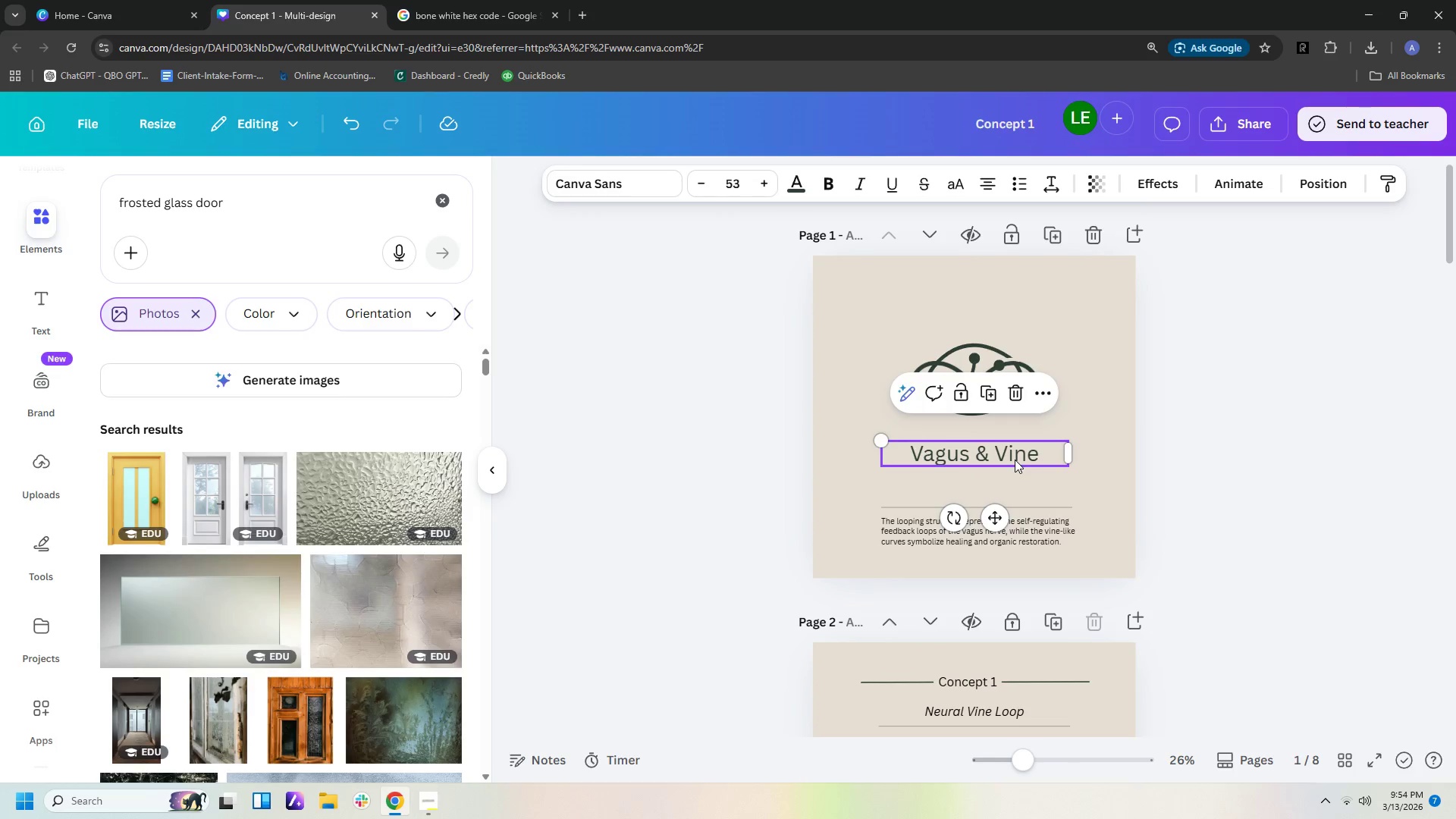 
left_click([1139, 342])
 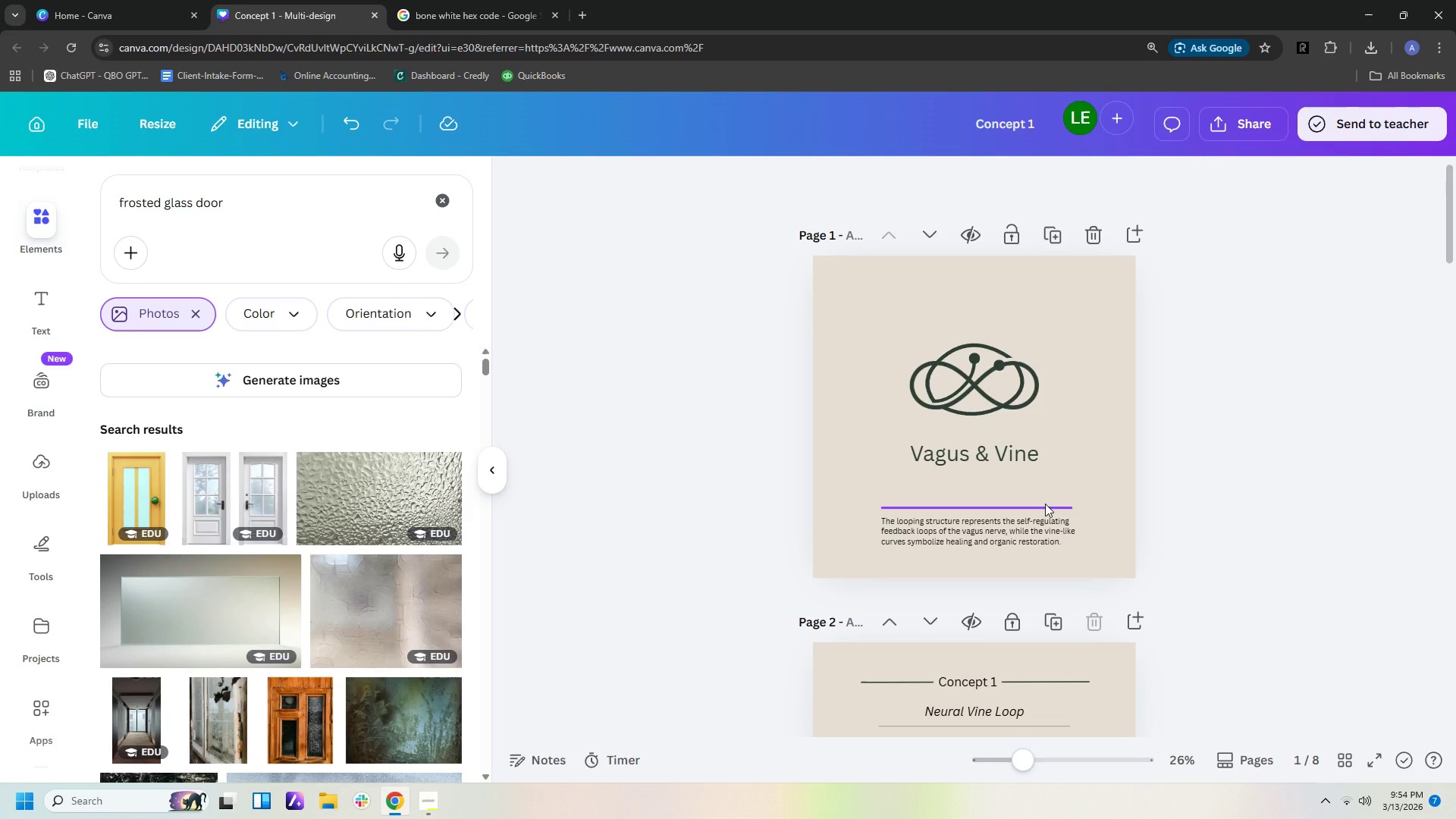 
left_click_drag(start_coordinate=[1043, 509], to_coordinate=[1043, 482])
 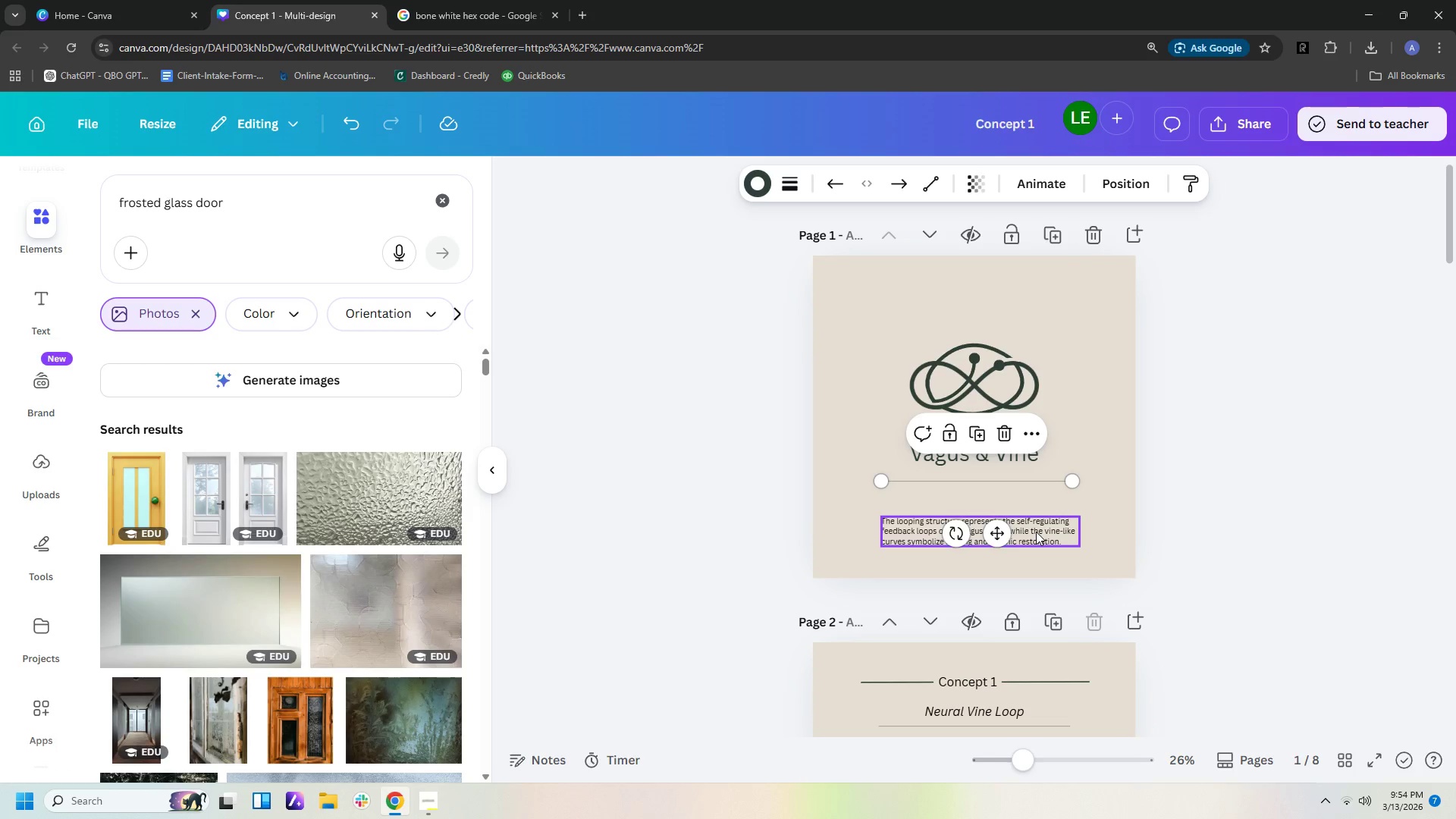 
left_click([1036, 532])
 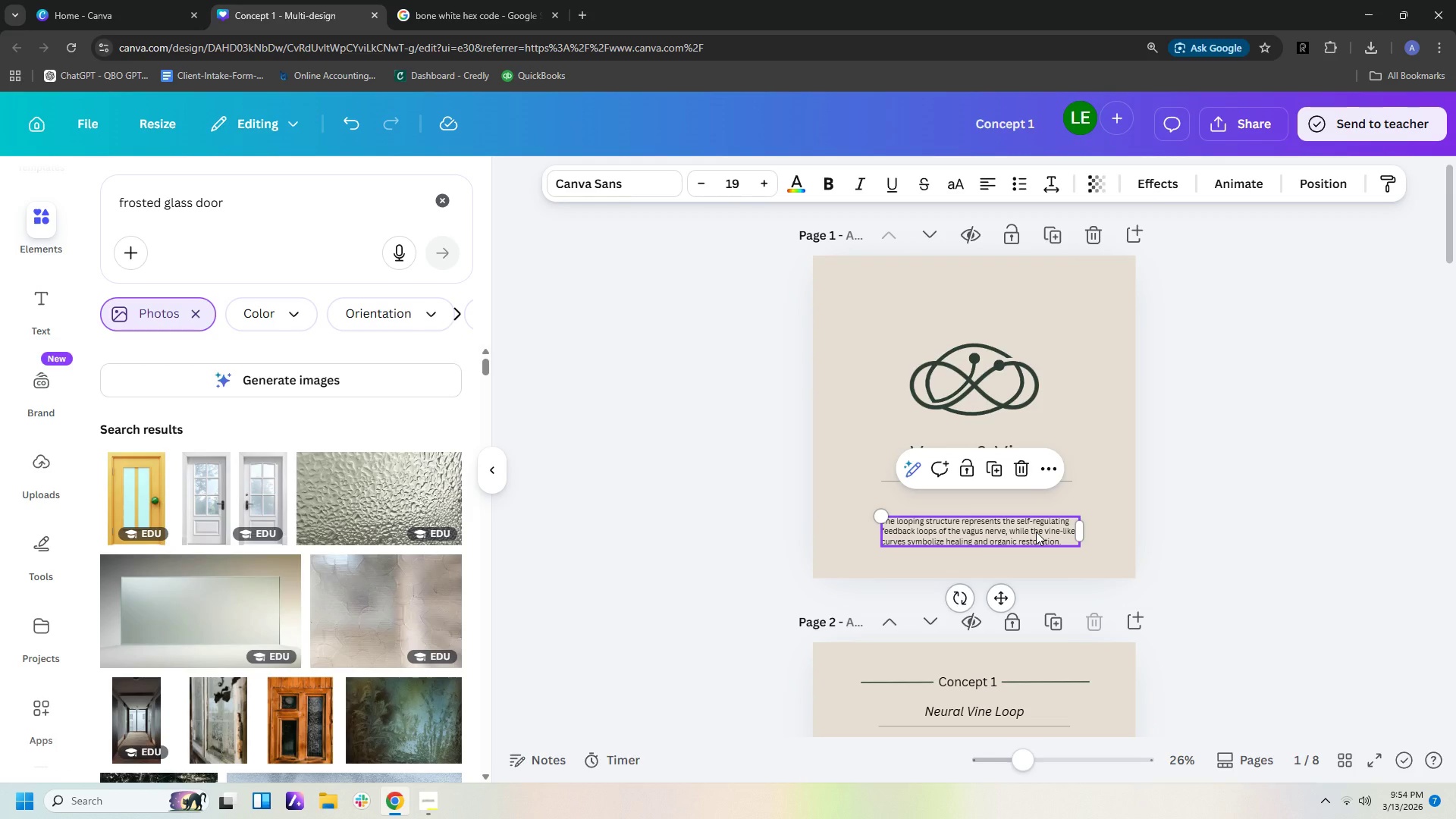 
double_click([1036, 532])
 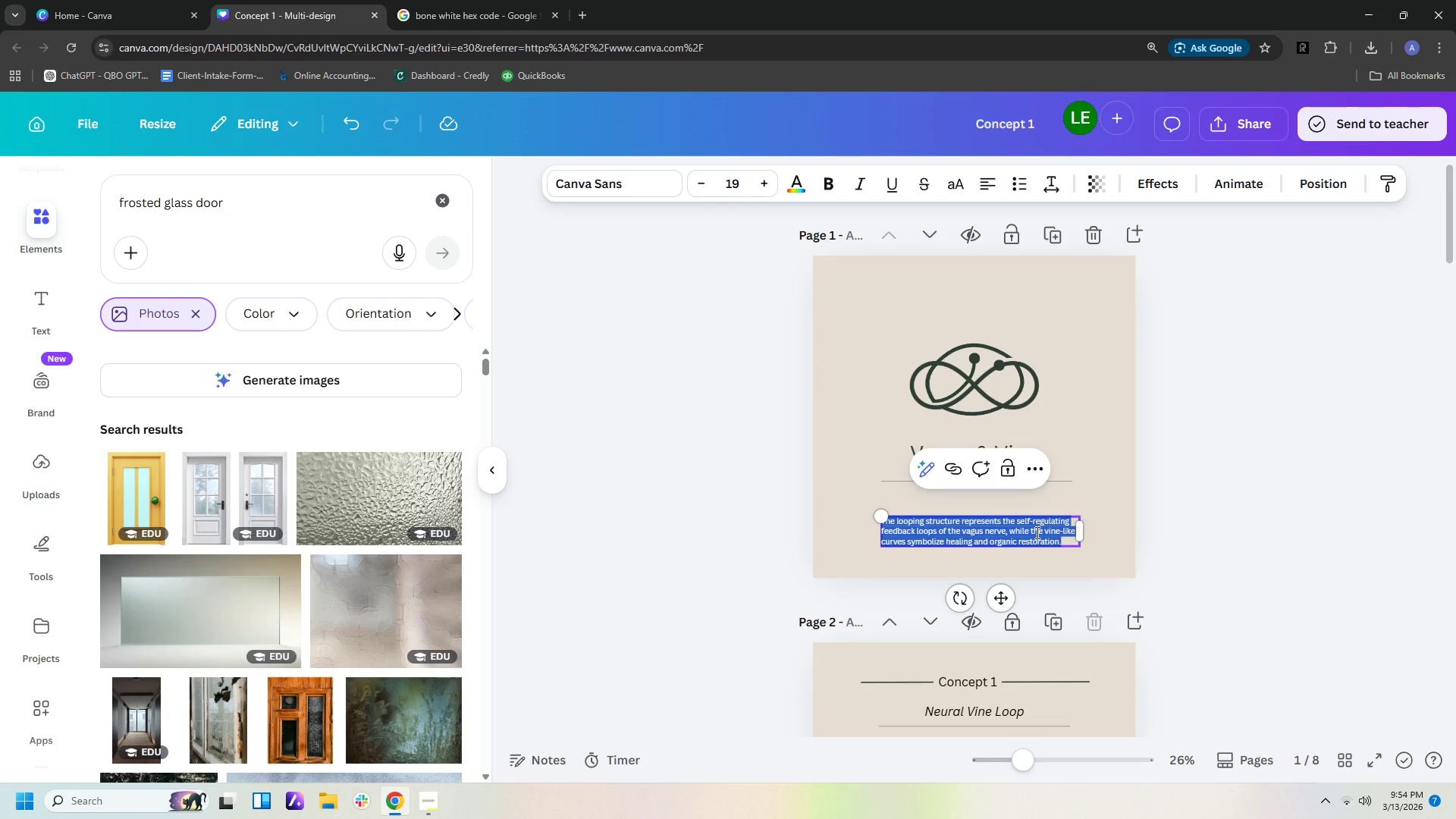 
type(Symbol Exploration)
 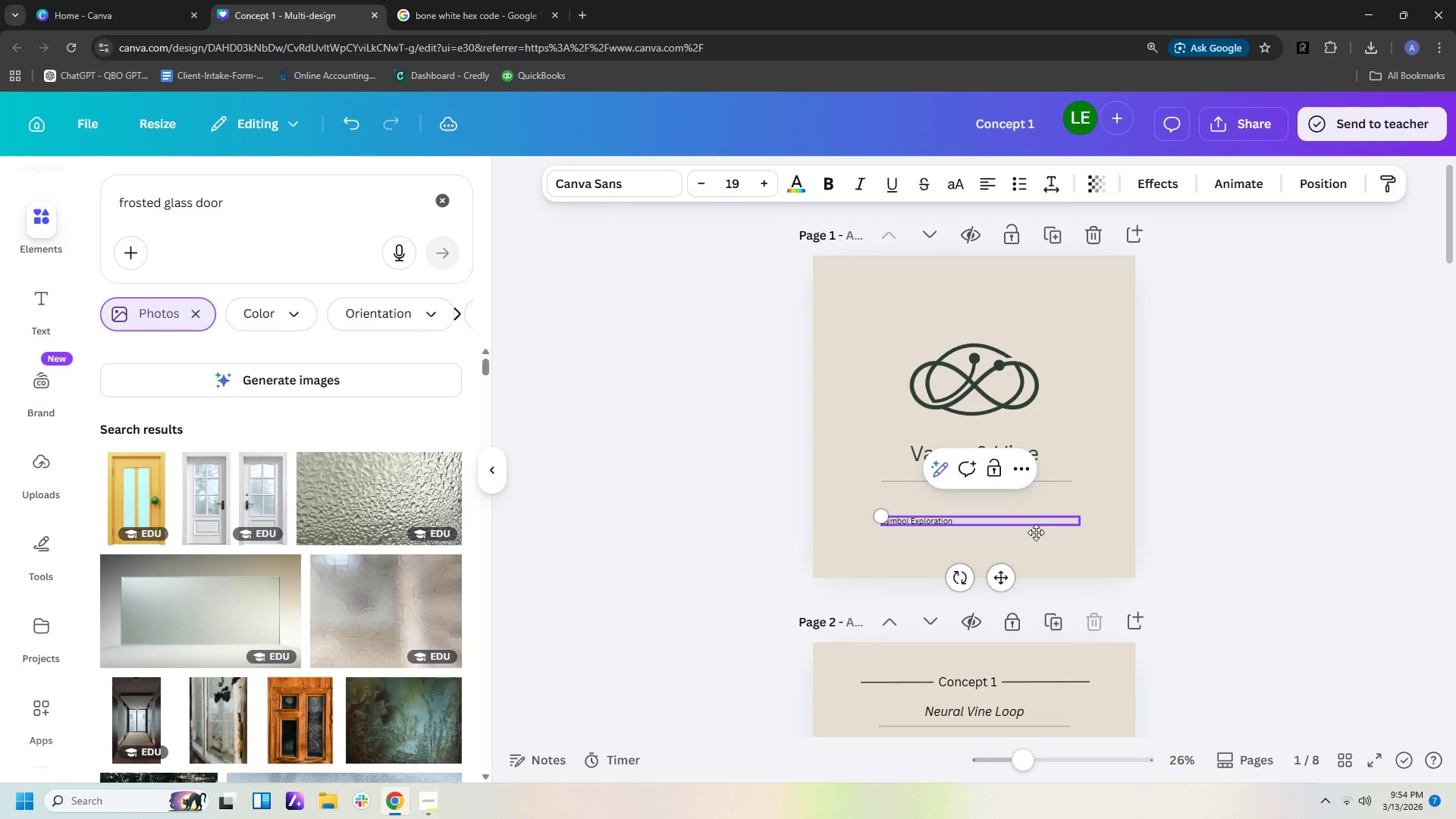 
left_click([993, 182])
 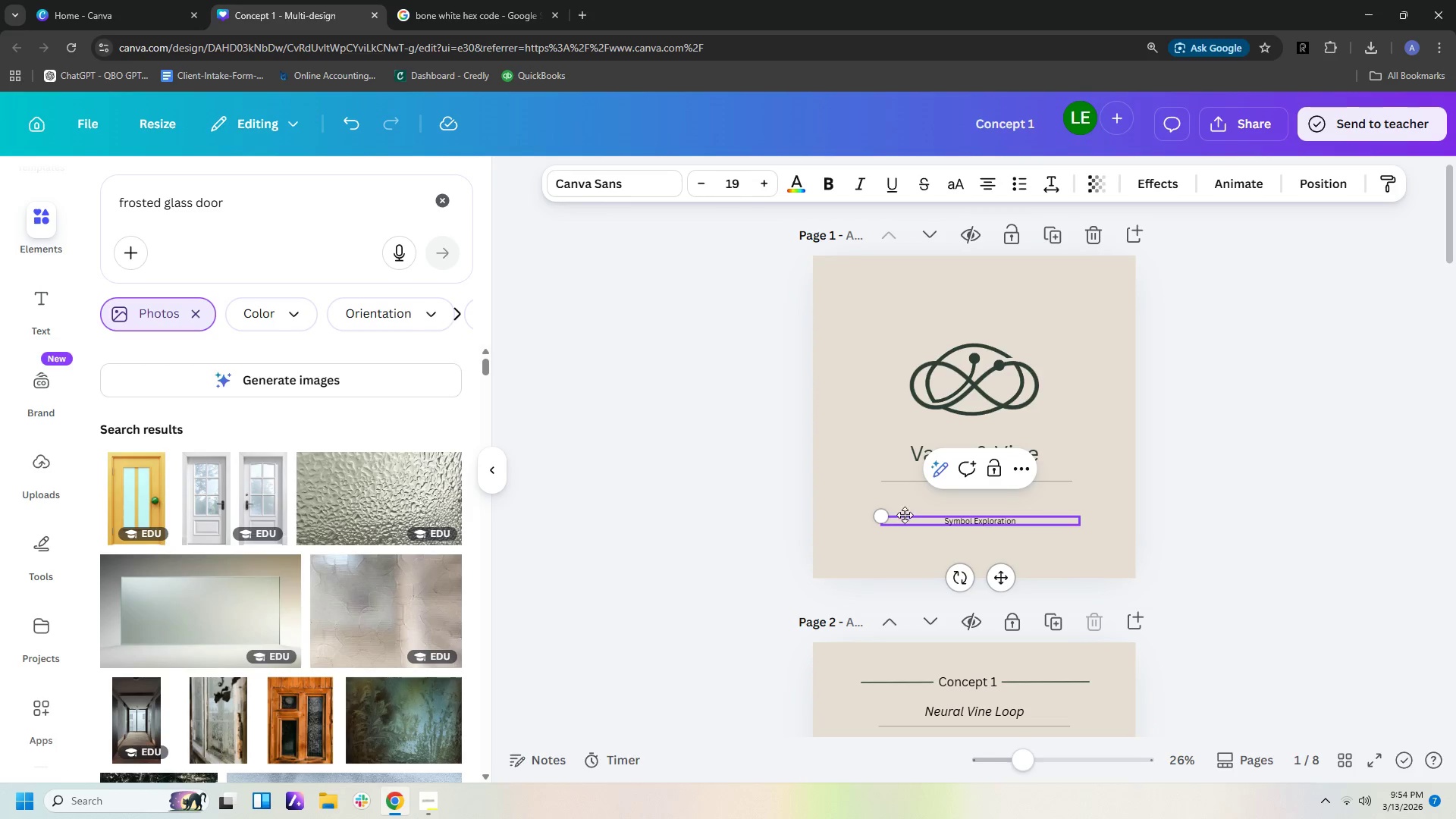 
left_click_drag(start_coordinate=[880, 513], to_coordinate=[889, 510])
 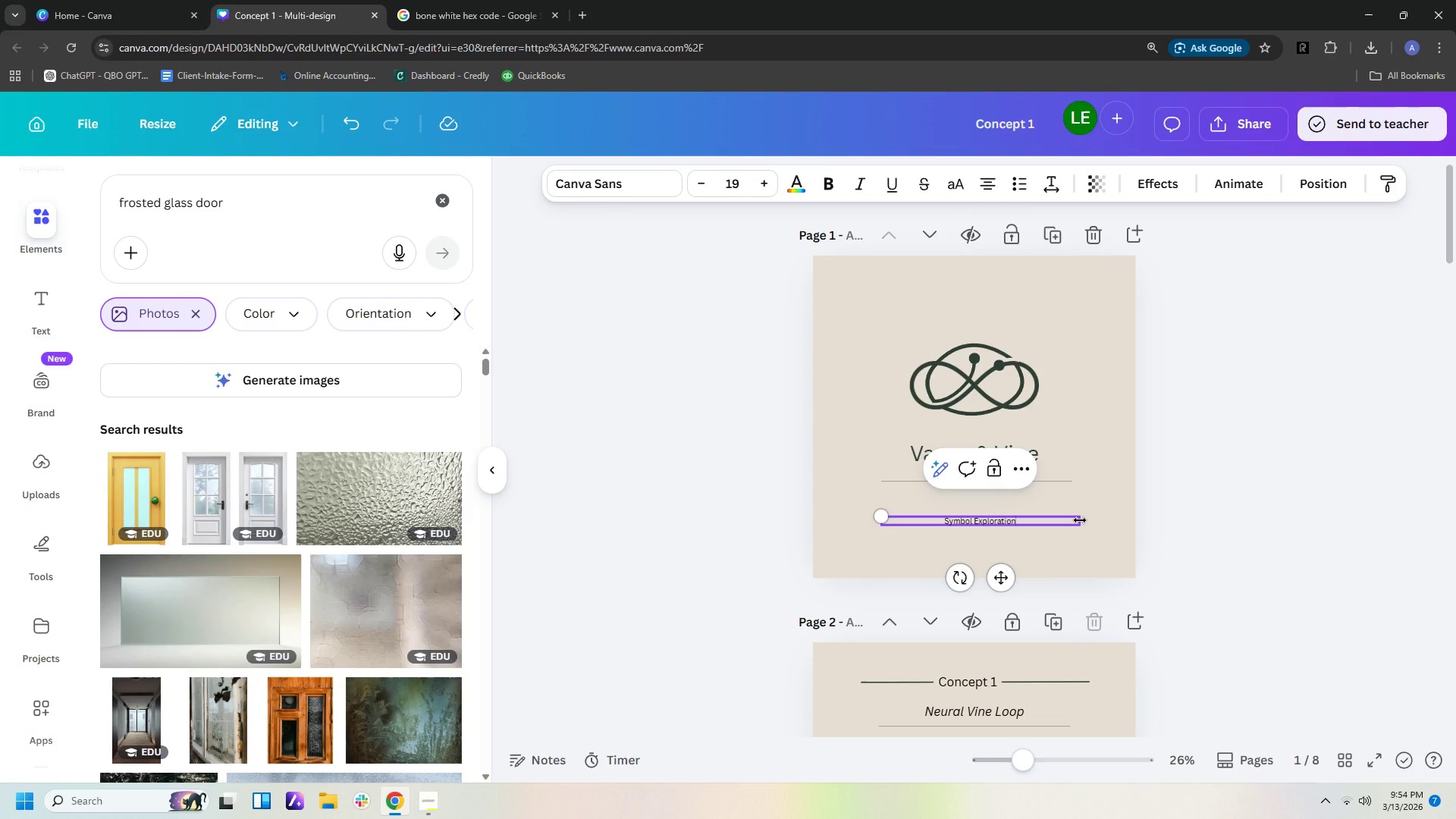 
left_click_drag(start_coordinate=[1080, 520], to_coordinate=[977, 520])
 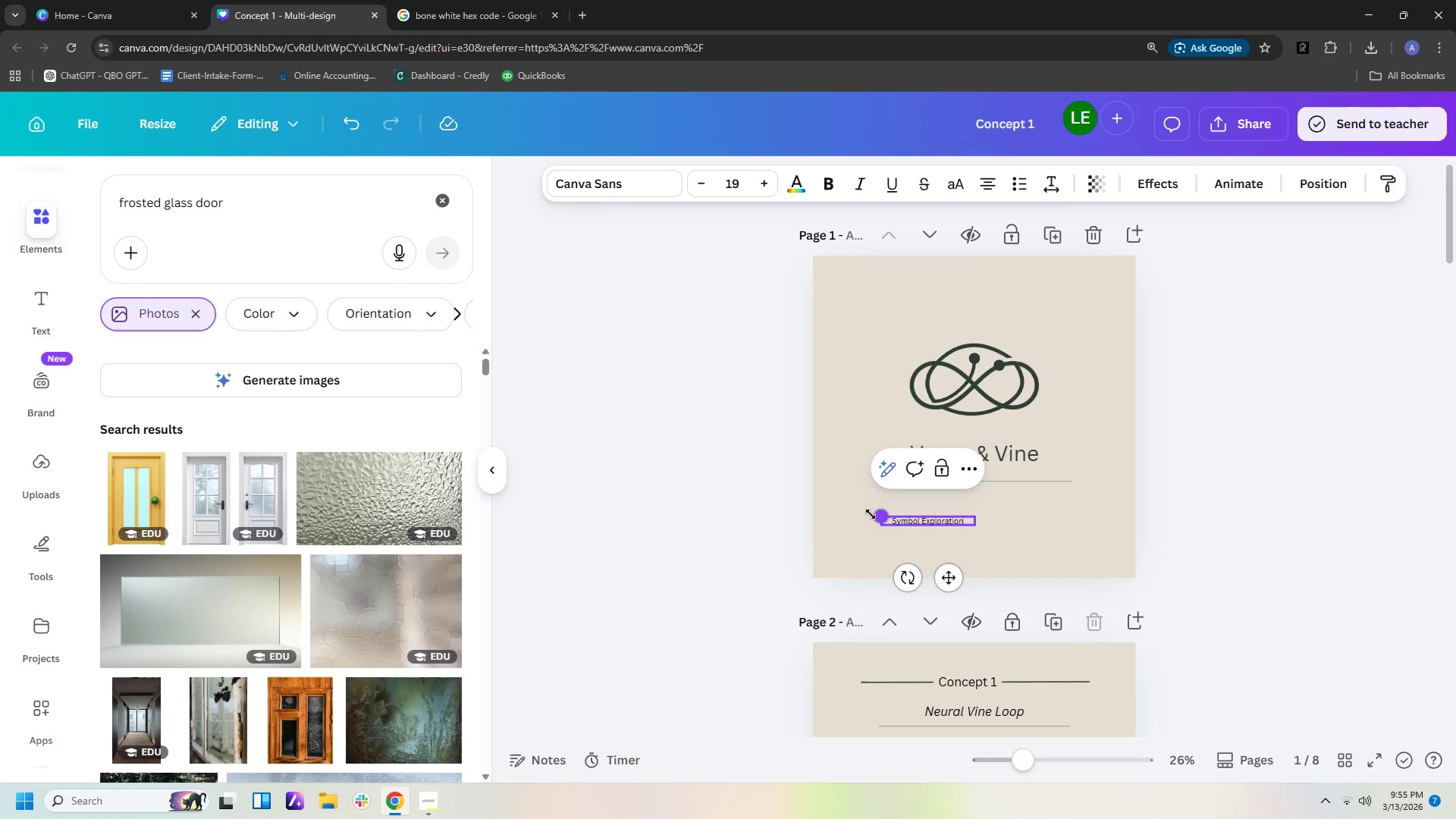 
left_click_drag(start_coordinate=[884, 513], to_coordinate=[776, 460])
 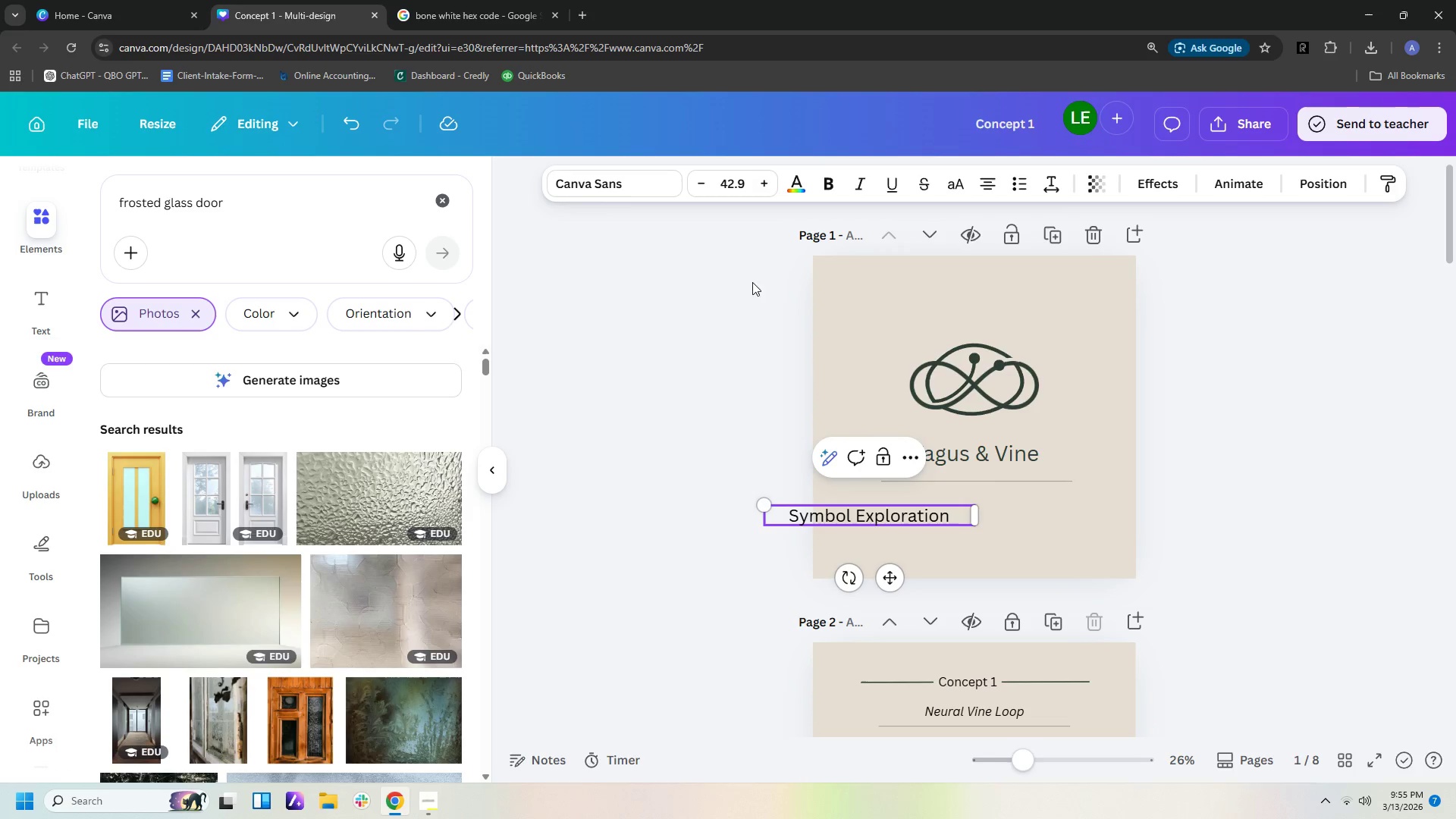 
left_click([743, 187])
 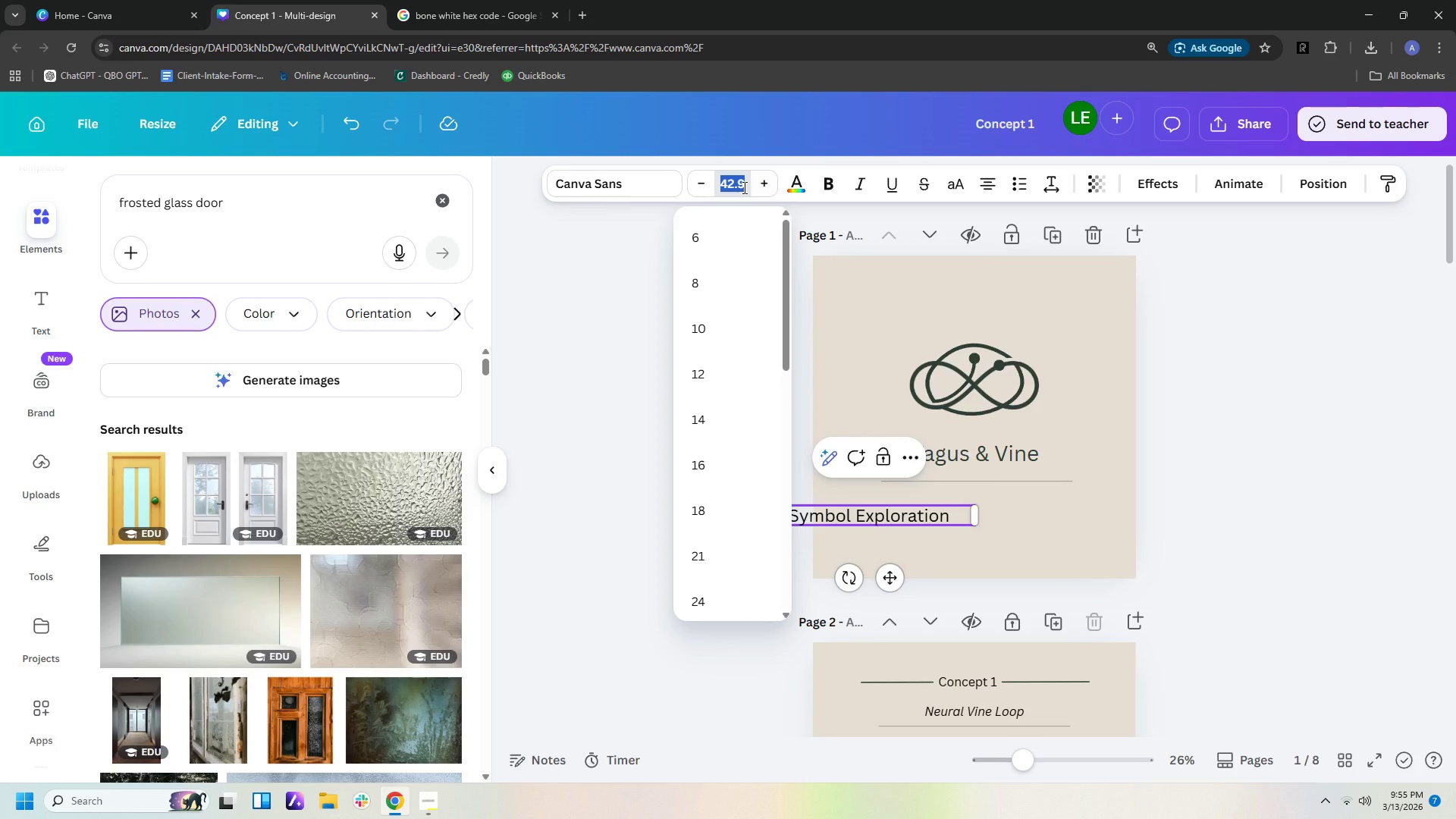 
type([PageDown][BrightnessDown]35)
 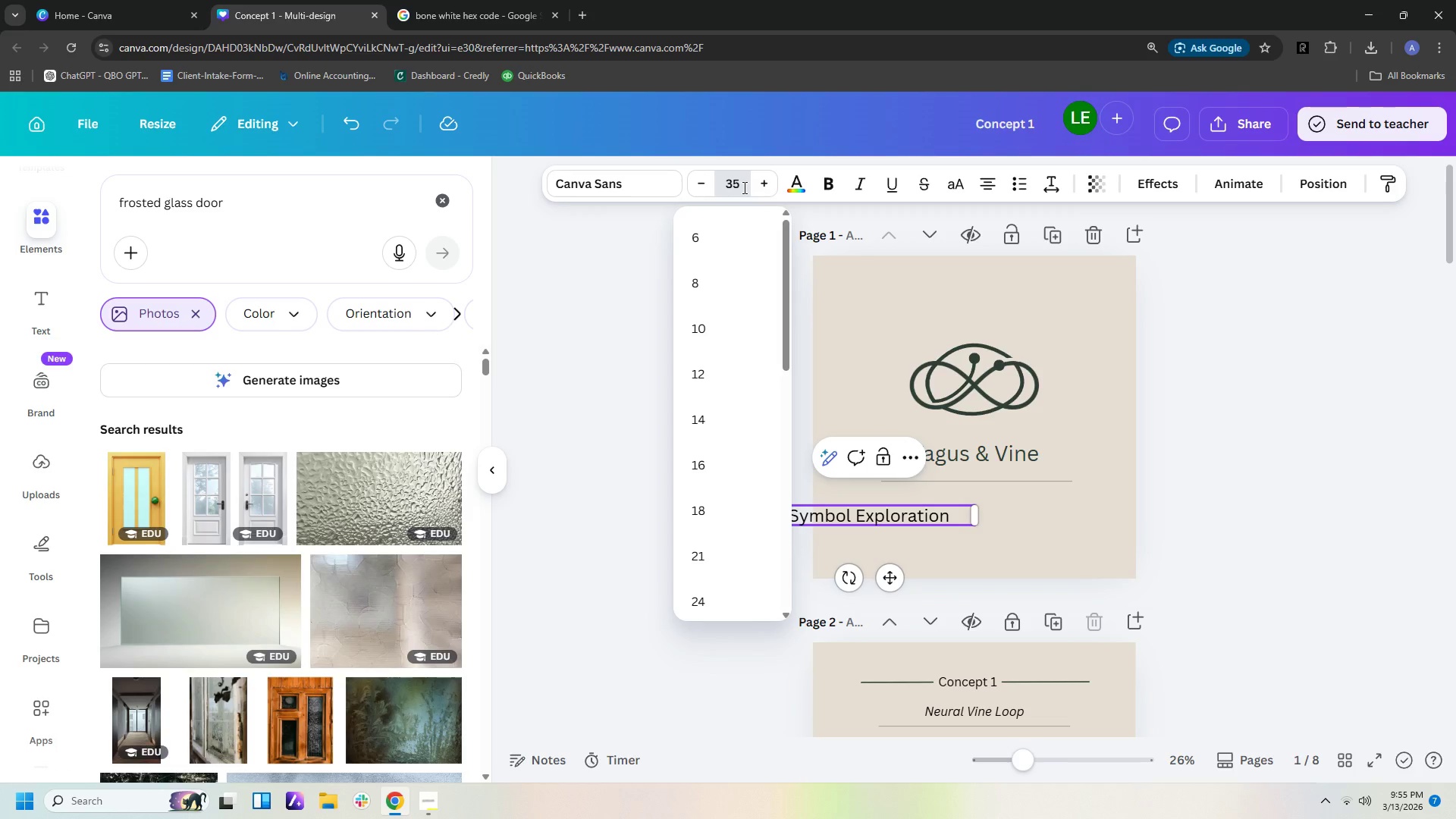 
key(Enter)
 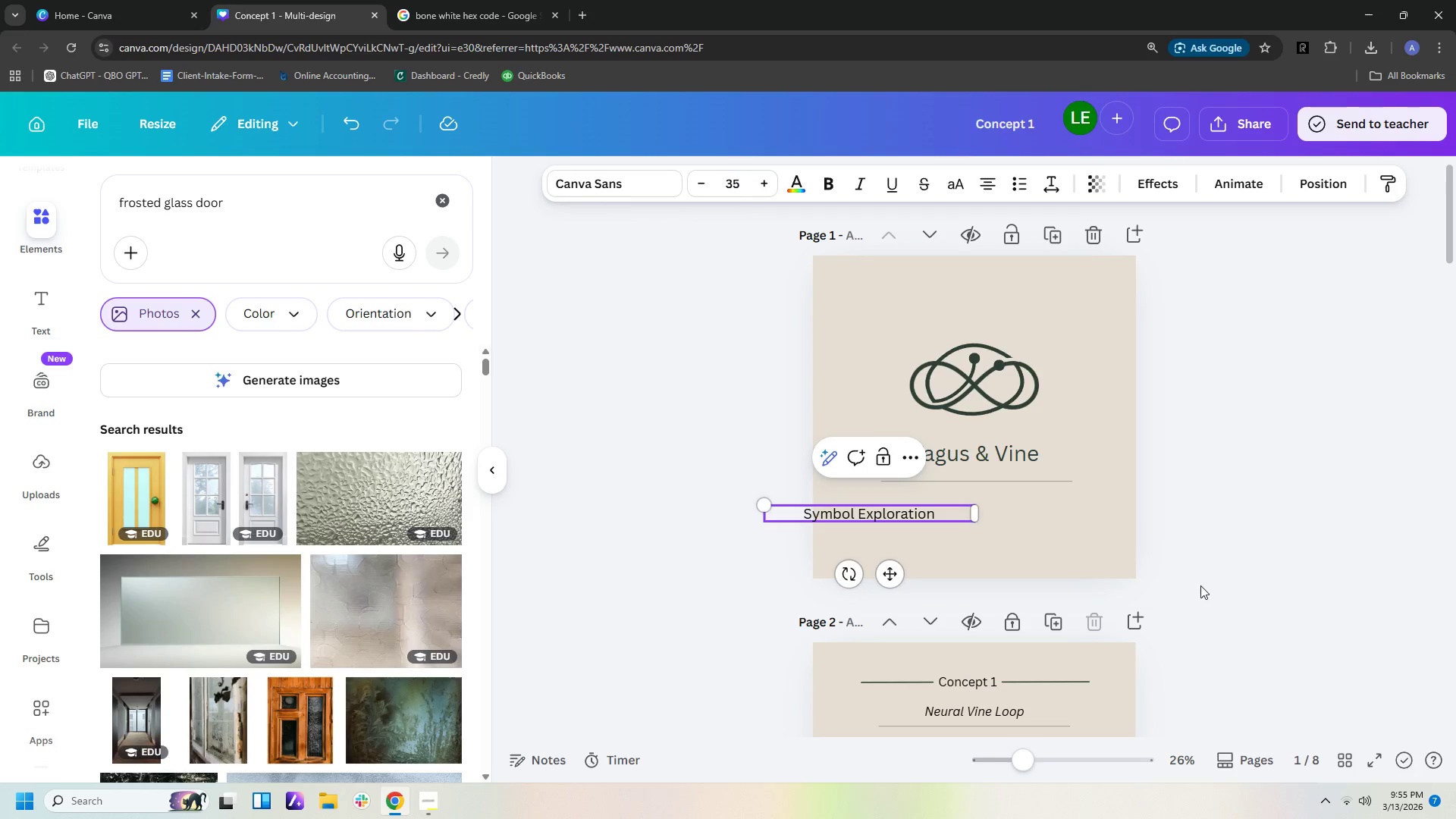 
left_click([1040, 529])
 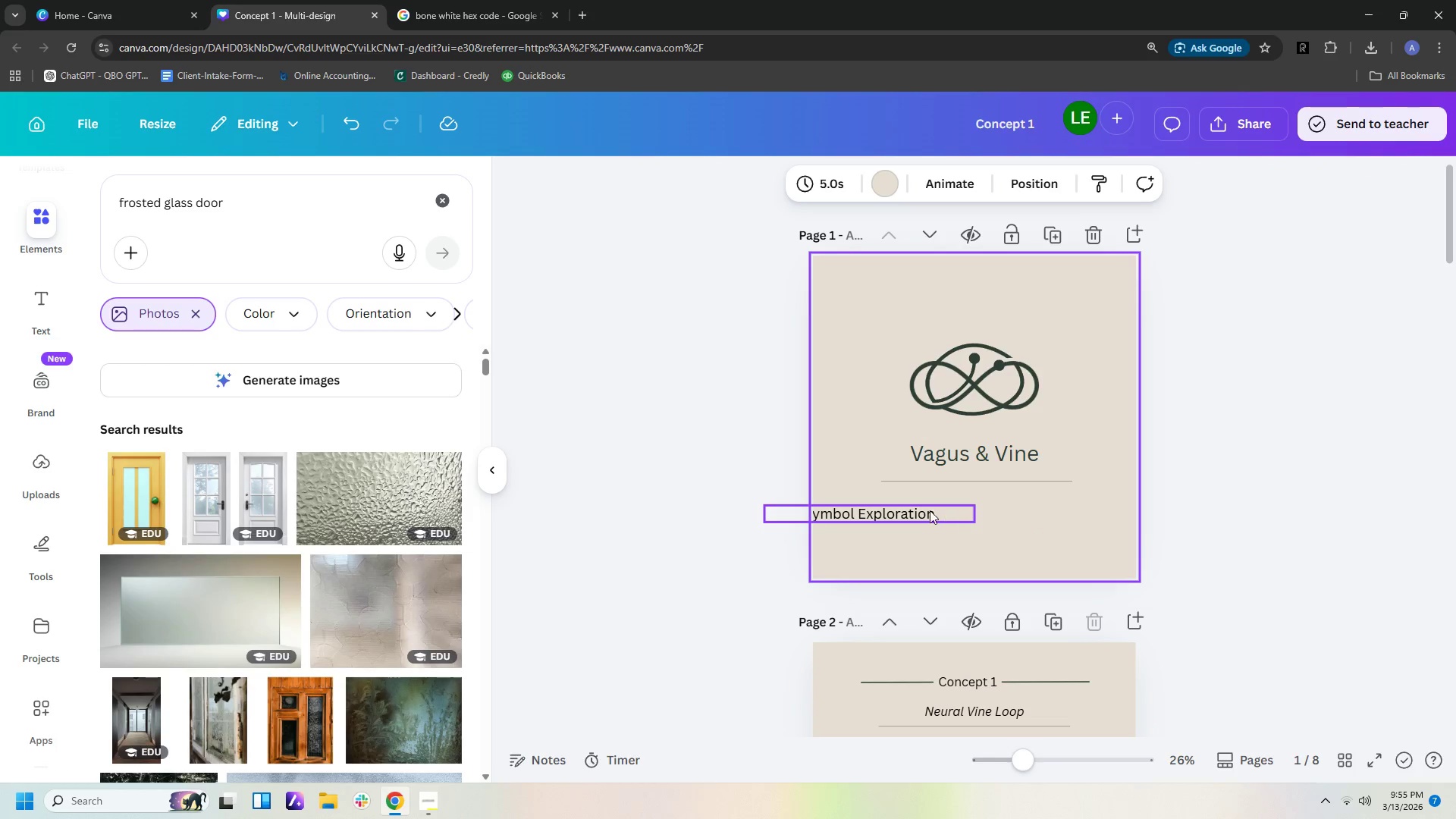 
left_click_drag(start_coordinate=[927, 510], to_coordinate=[1033, 507])
 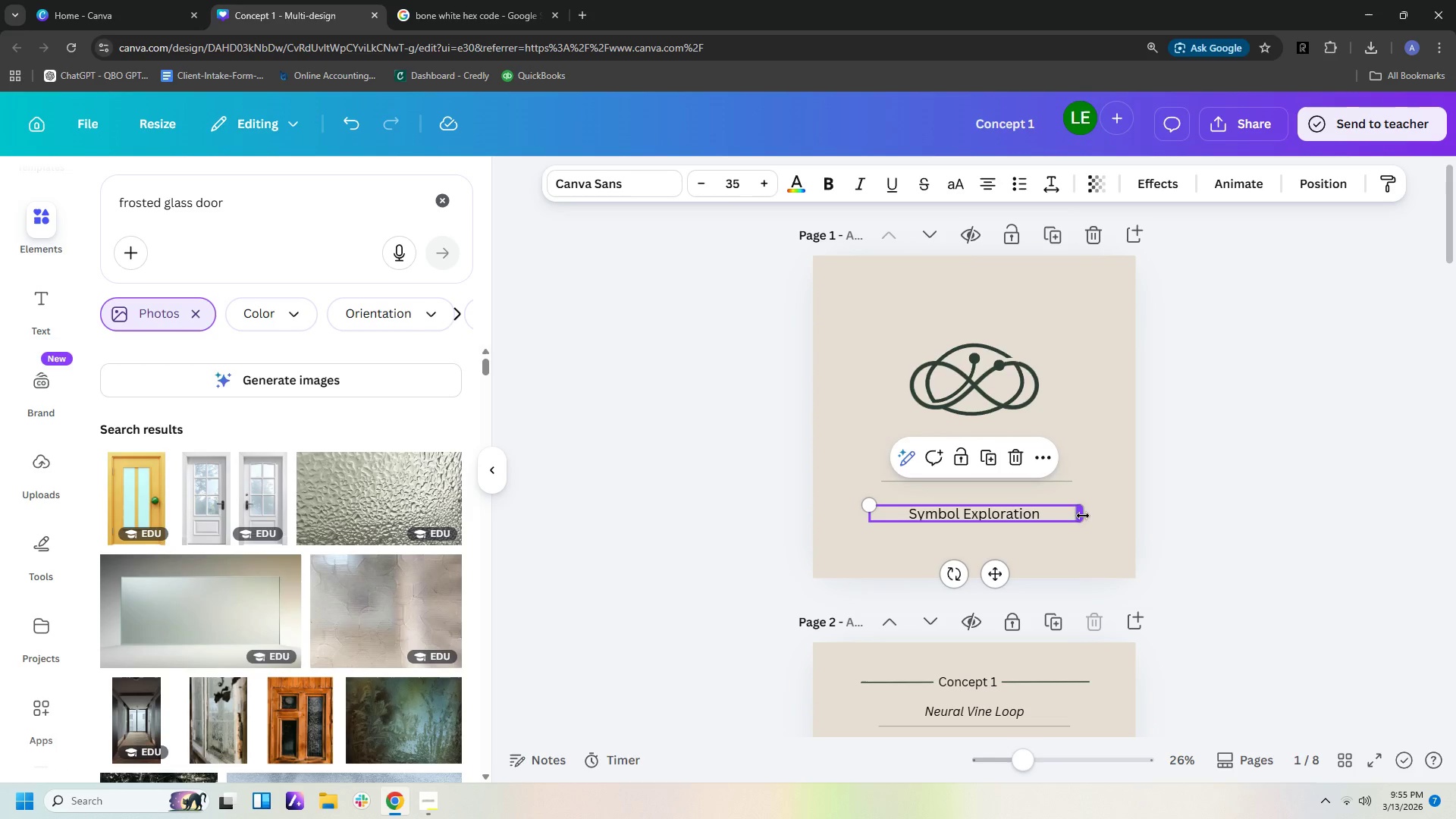 
left_click_drag(start_coordinate=[1083, 516], to_coordinate=[1034, 516])
 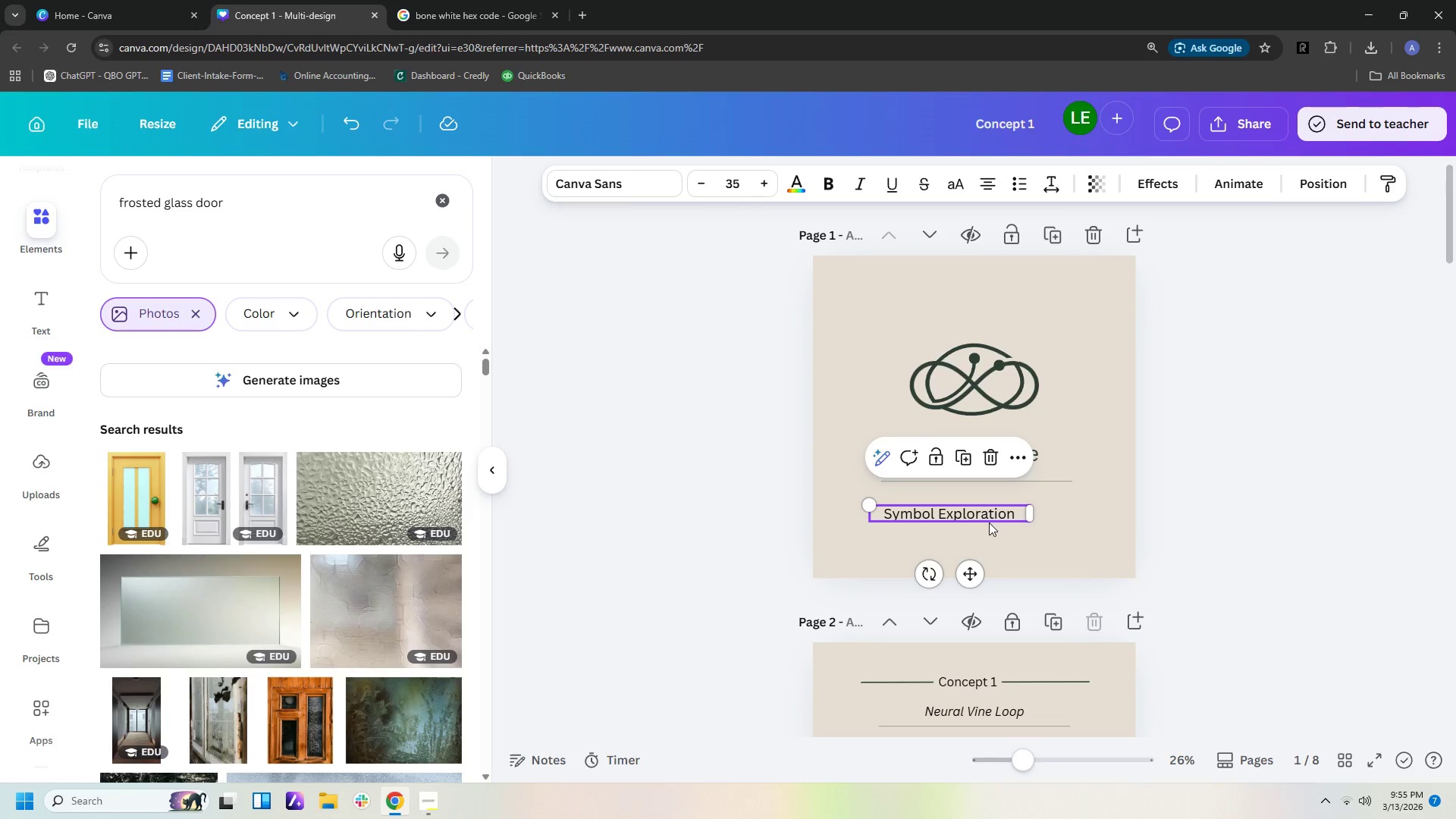 
left_click_drag(start_coordinate=[981, 515], to_coordinate=[1004, 505])
 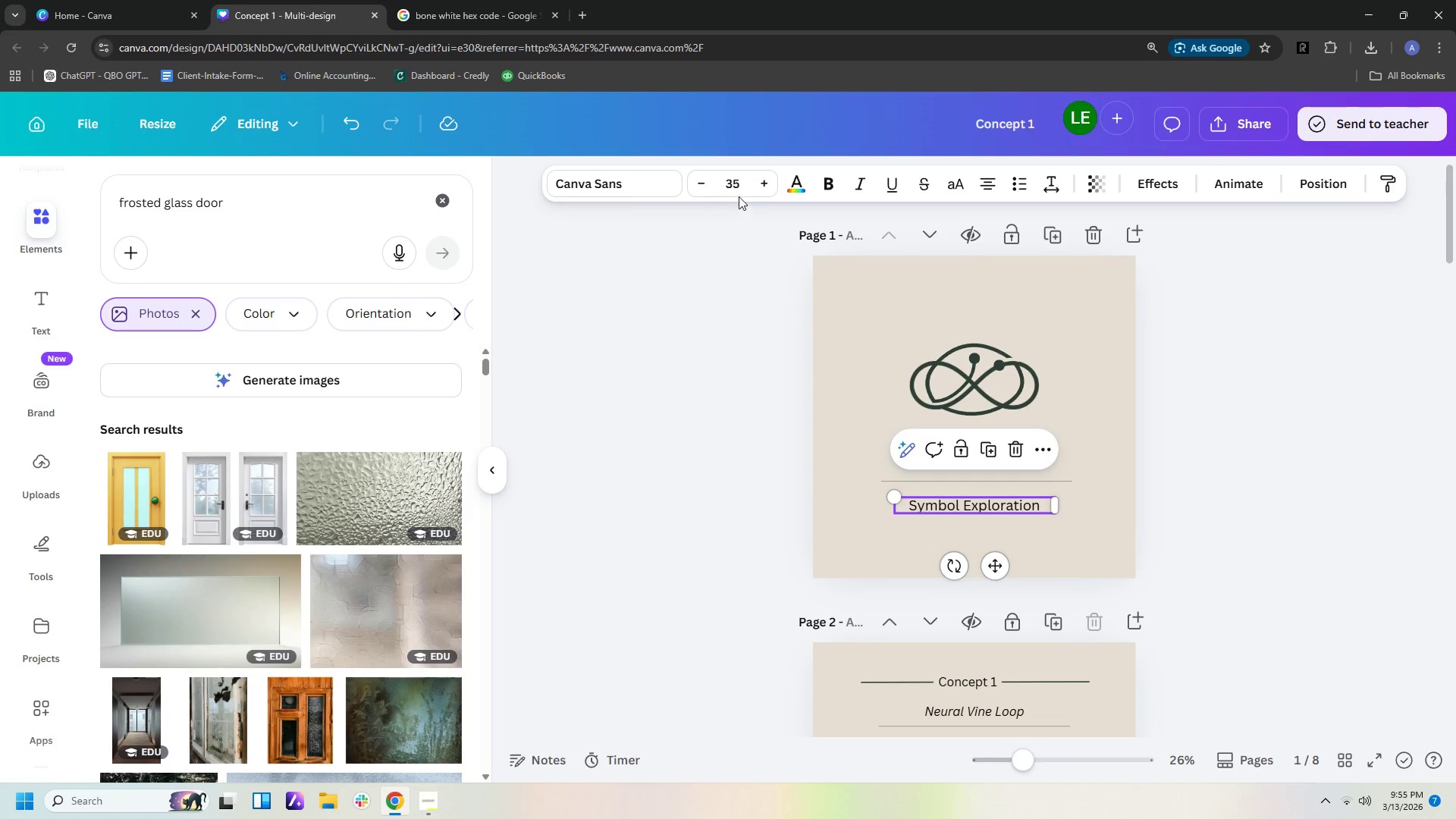 
left_click([738, 190])
 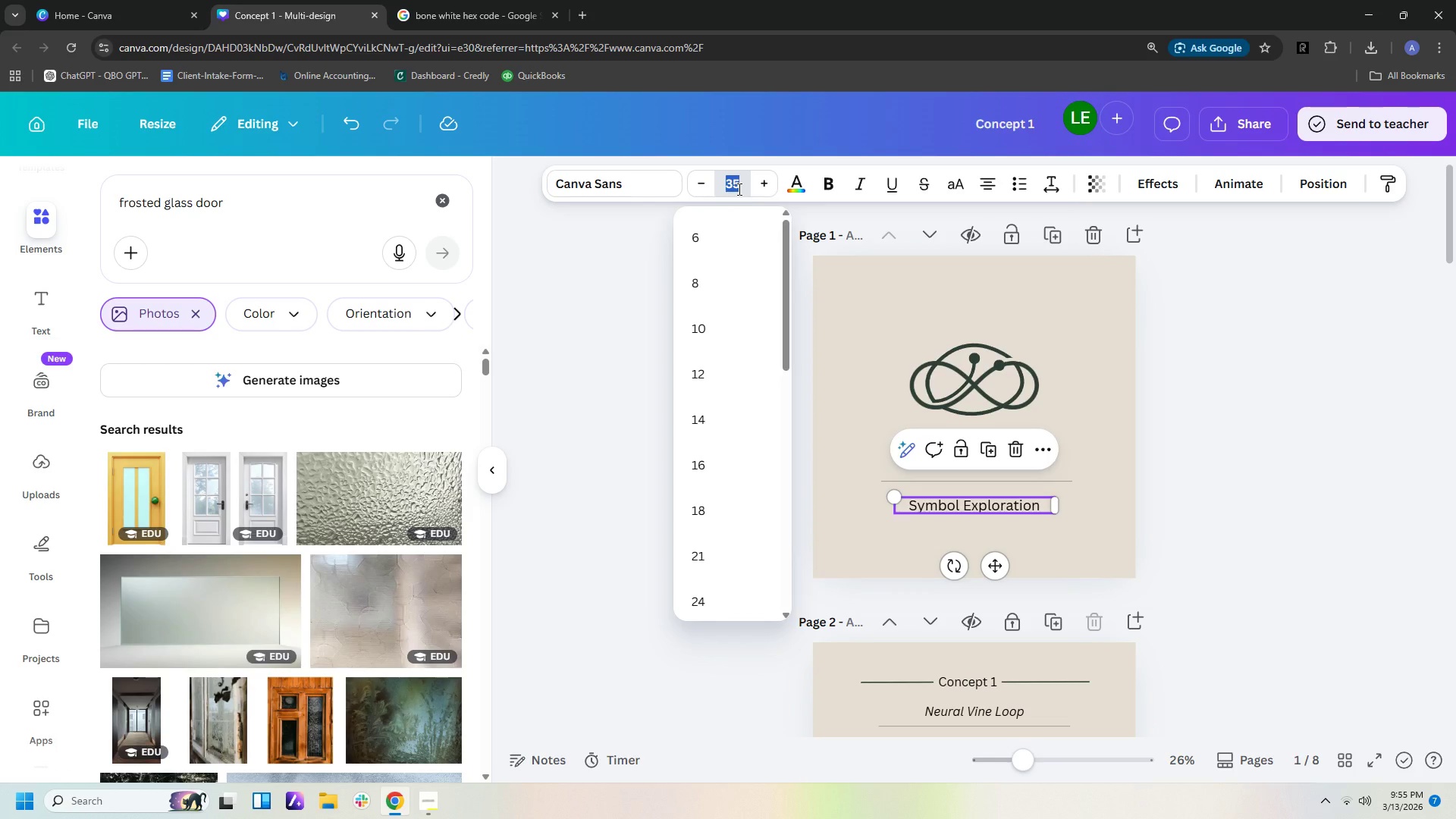 
type(30)
 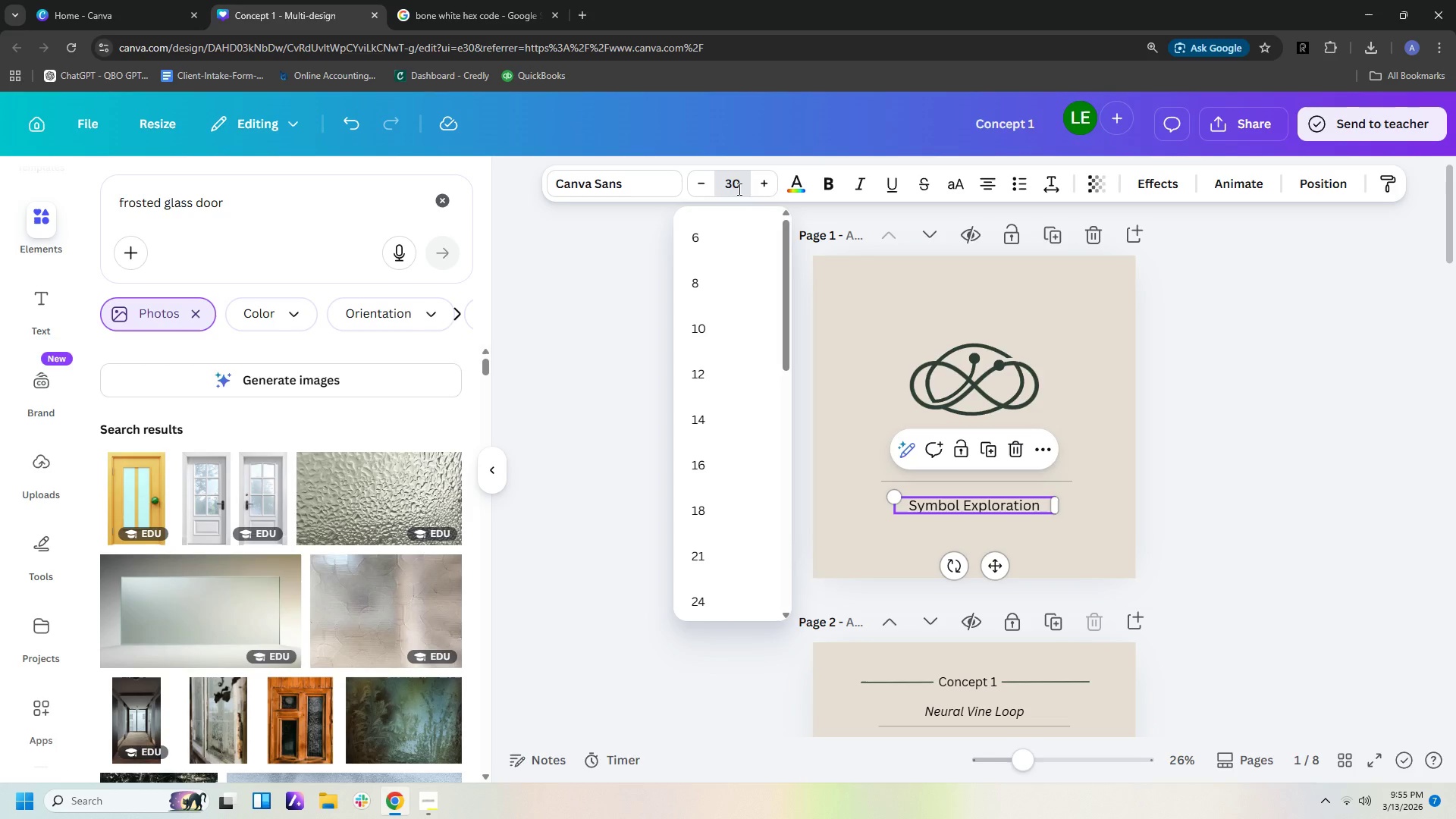 
key(Enter)
 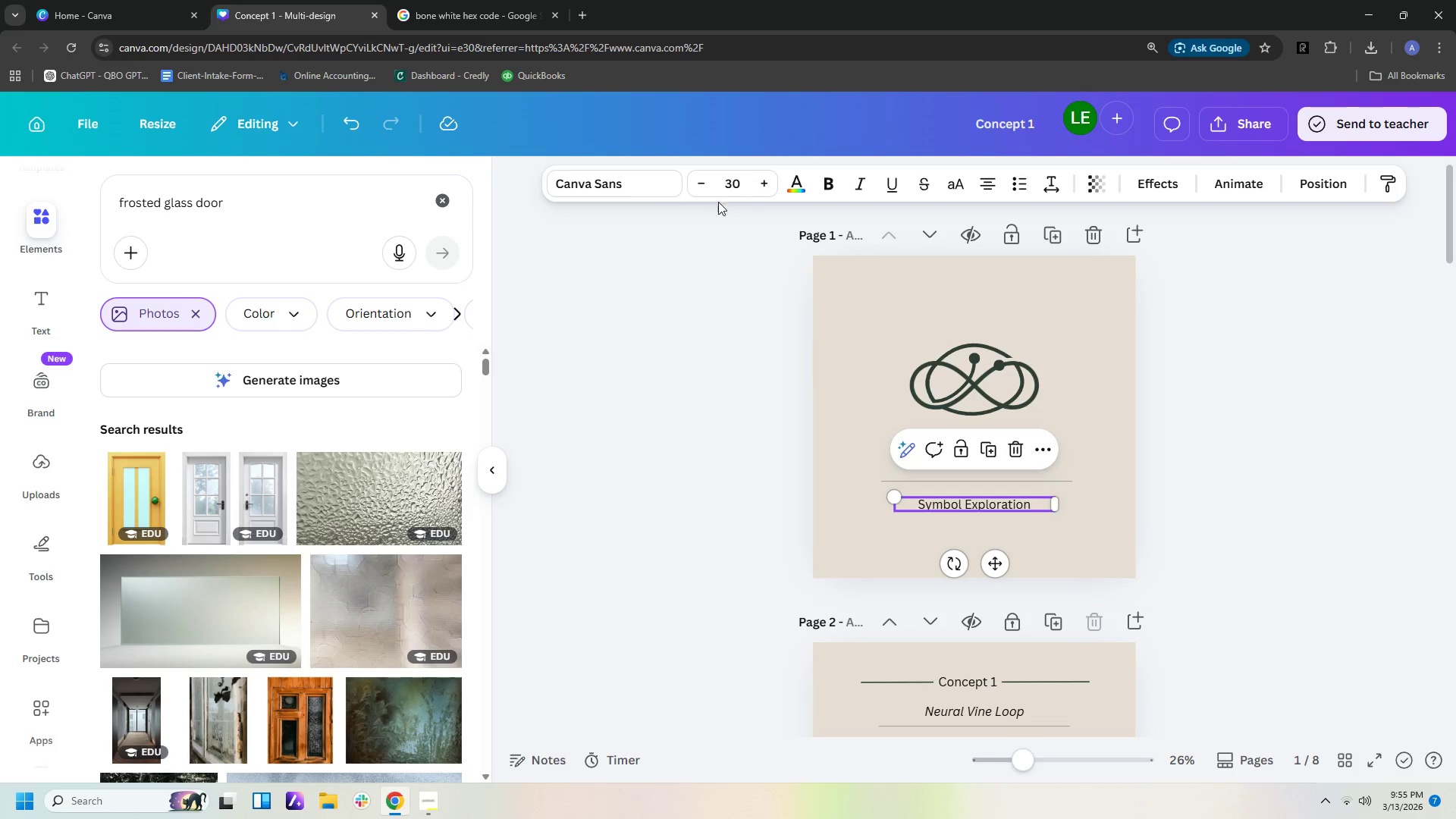 
left_click([741, 185])
 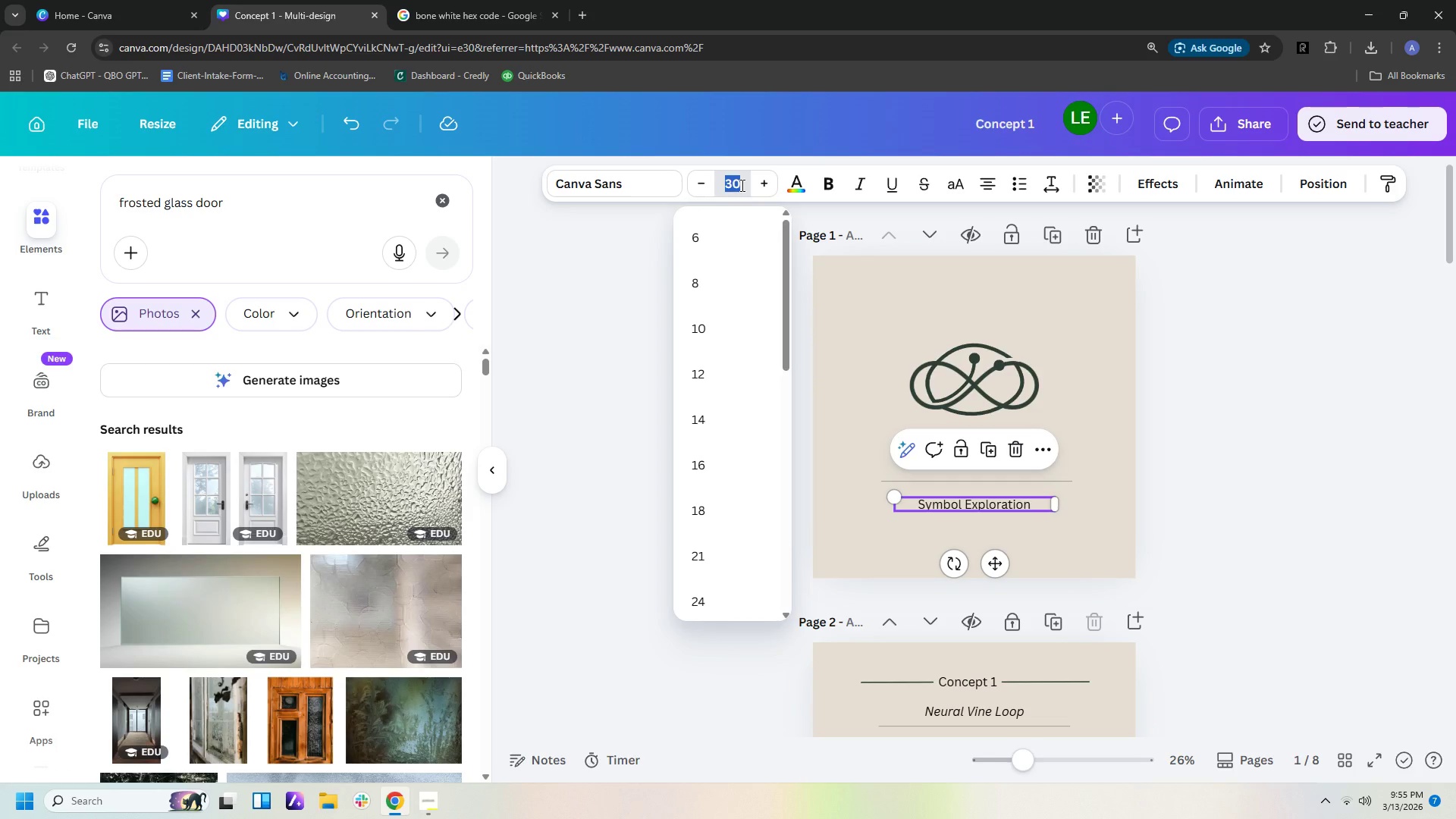 
type(25)
 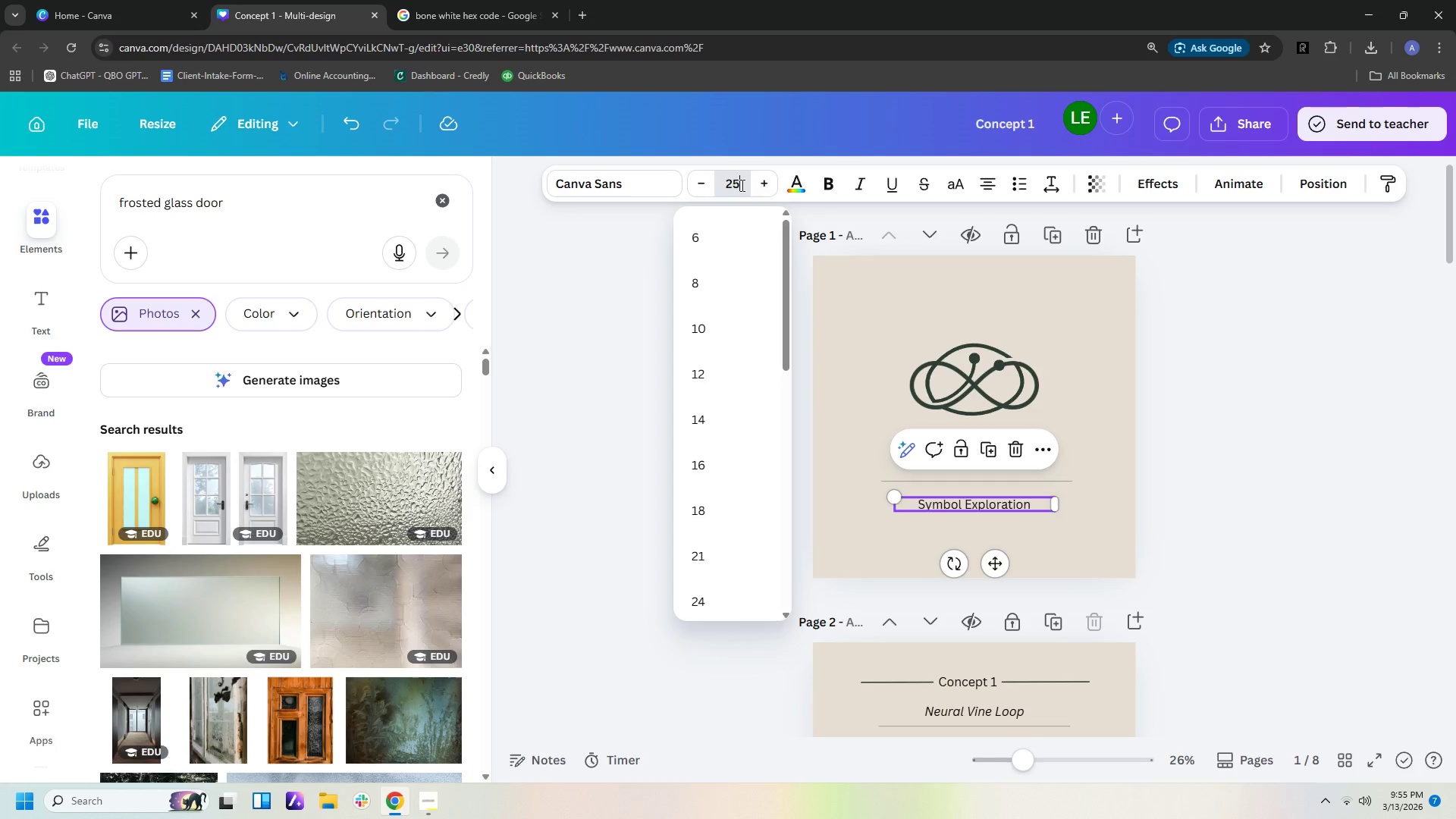 
key(Enter)
 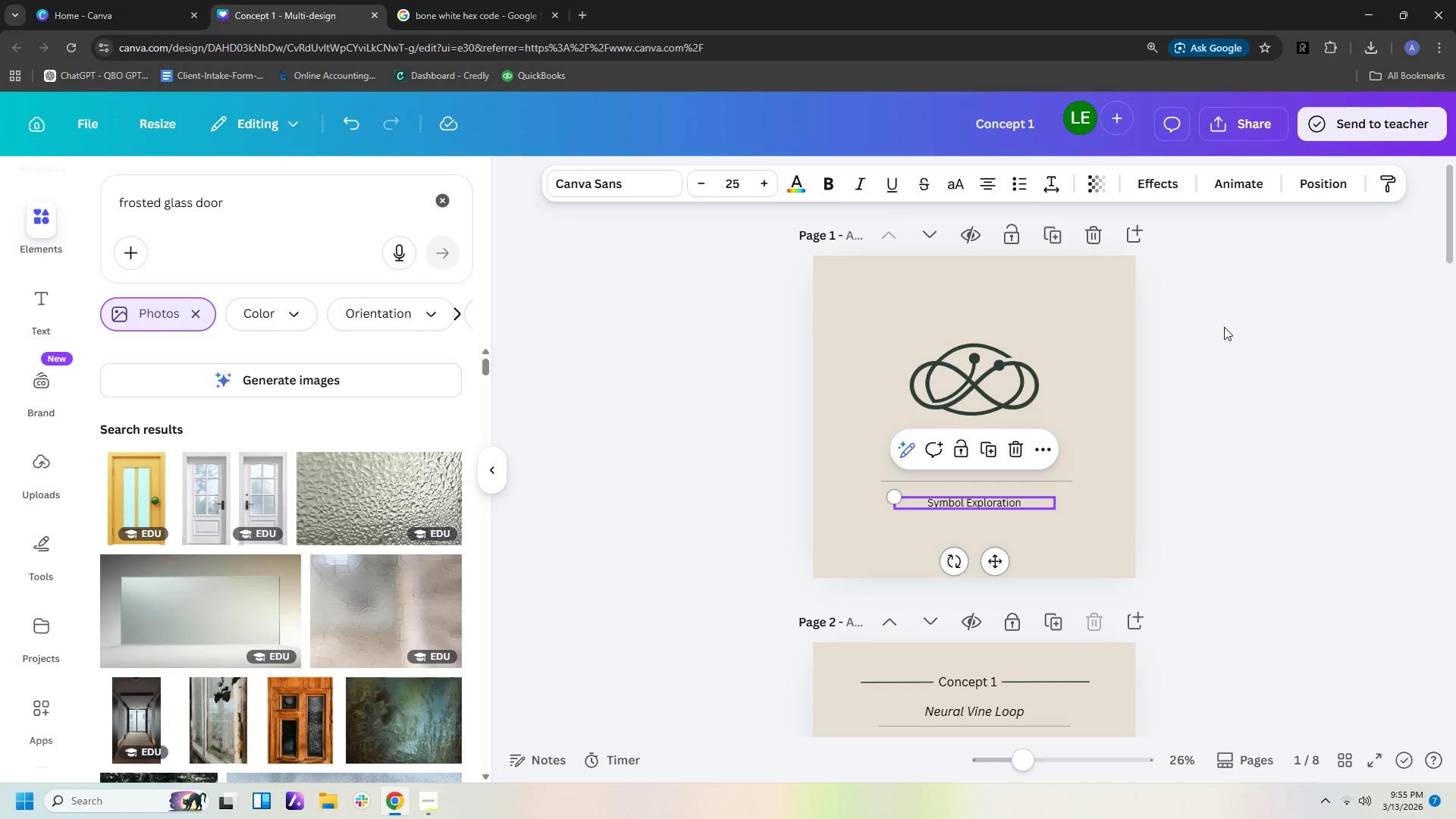 
left_click([1255, 492])
 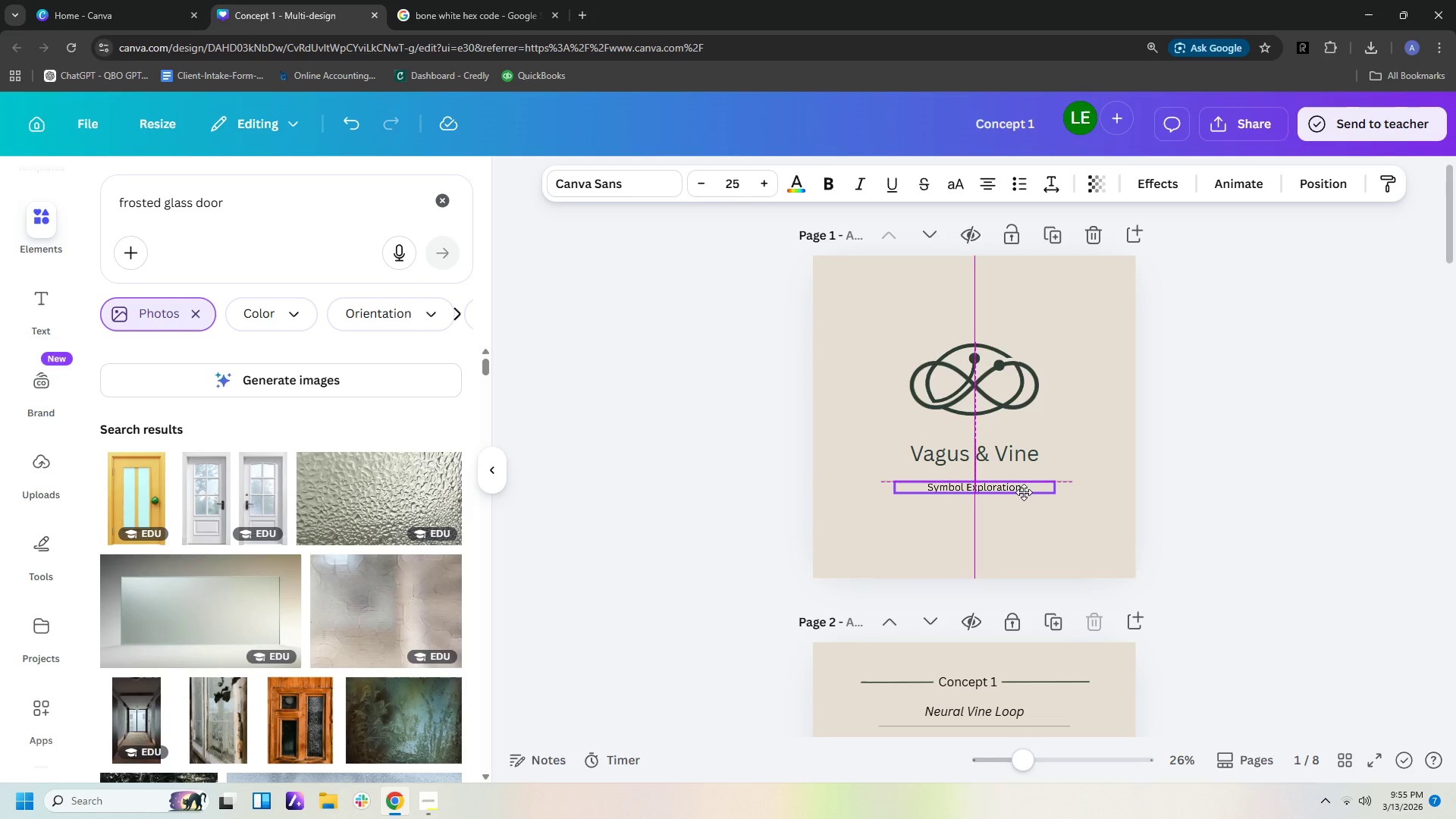 
wait(5.31)
 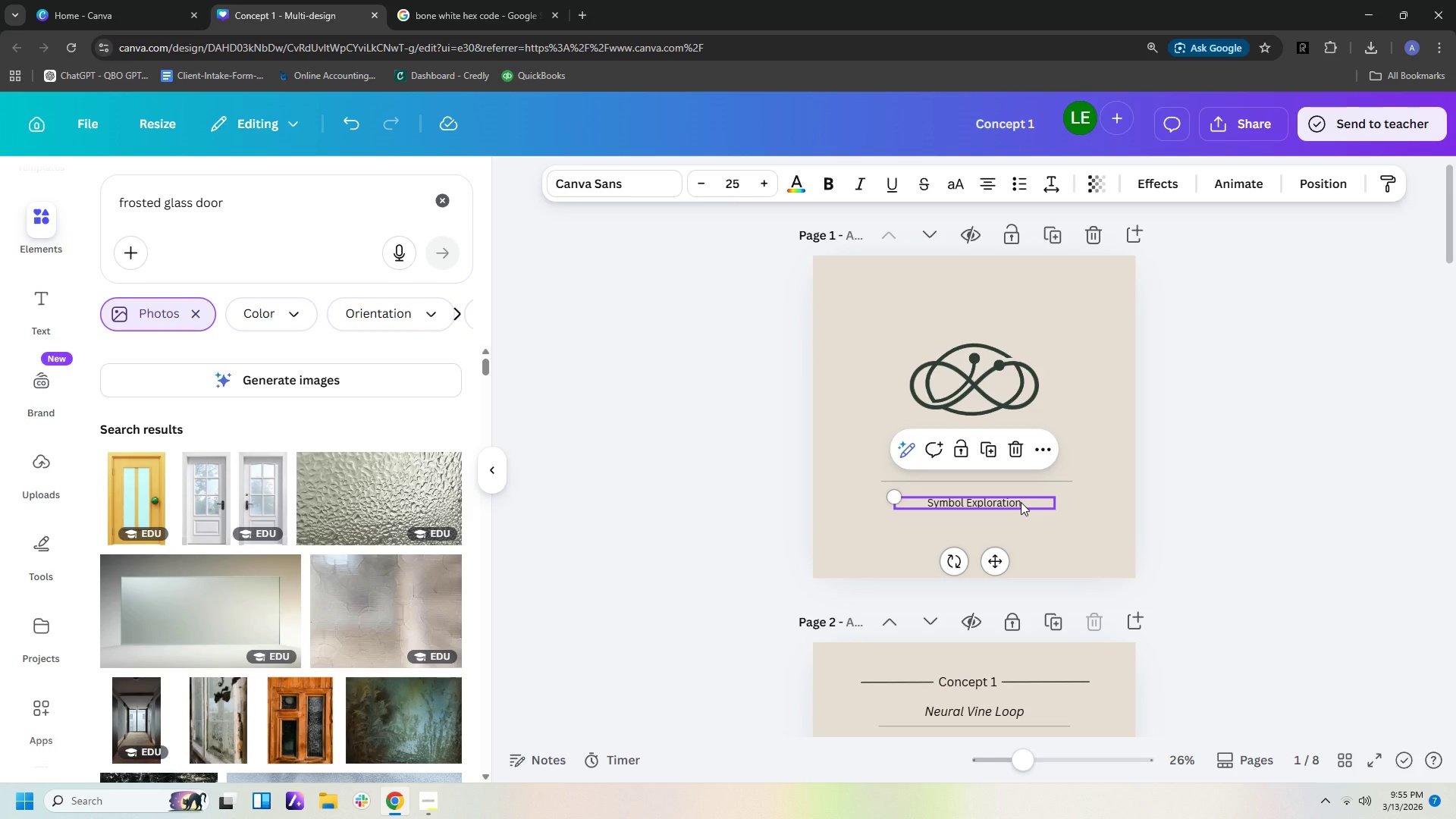 
left_click([1165, 459])
 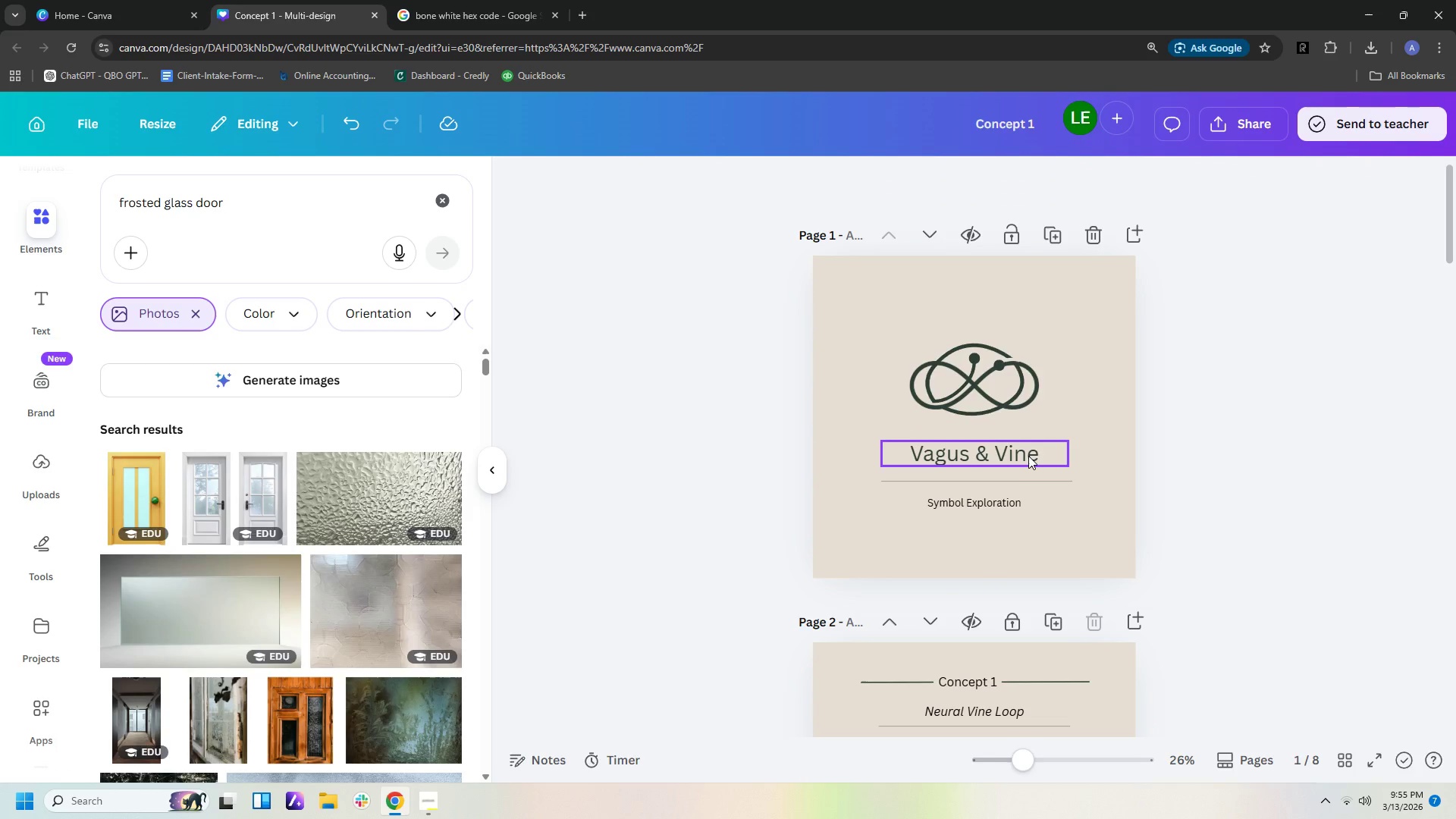 
left_click([1023, 456])
 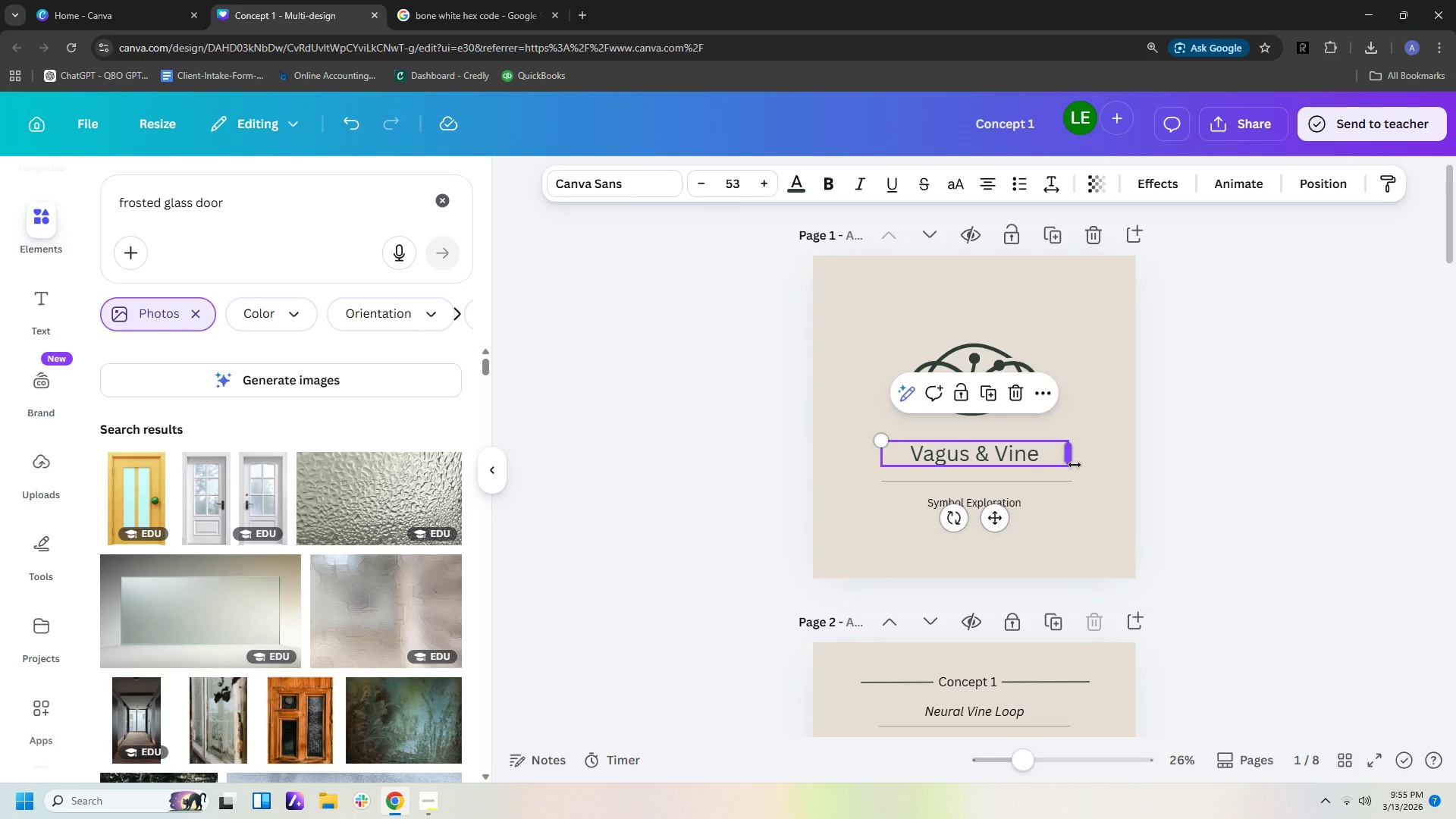 
wait(27.34)
 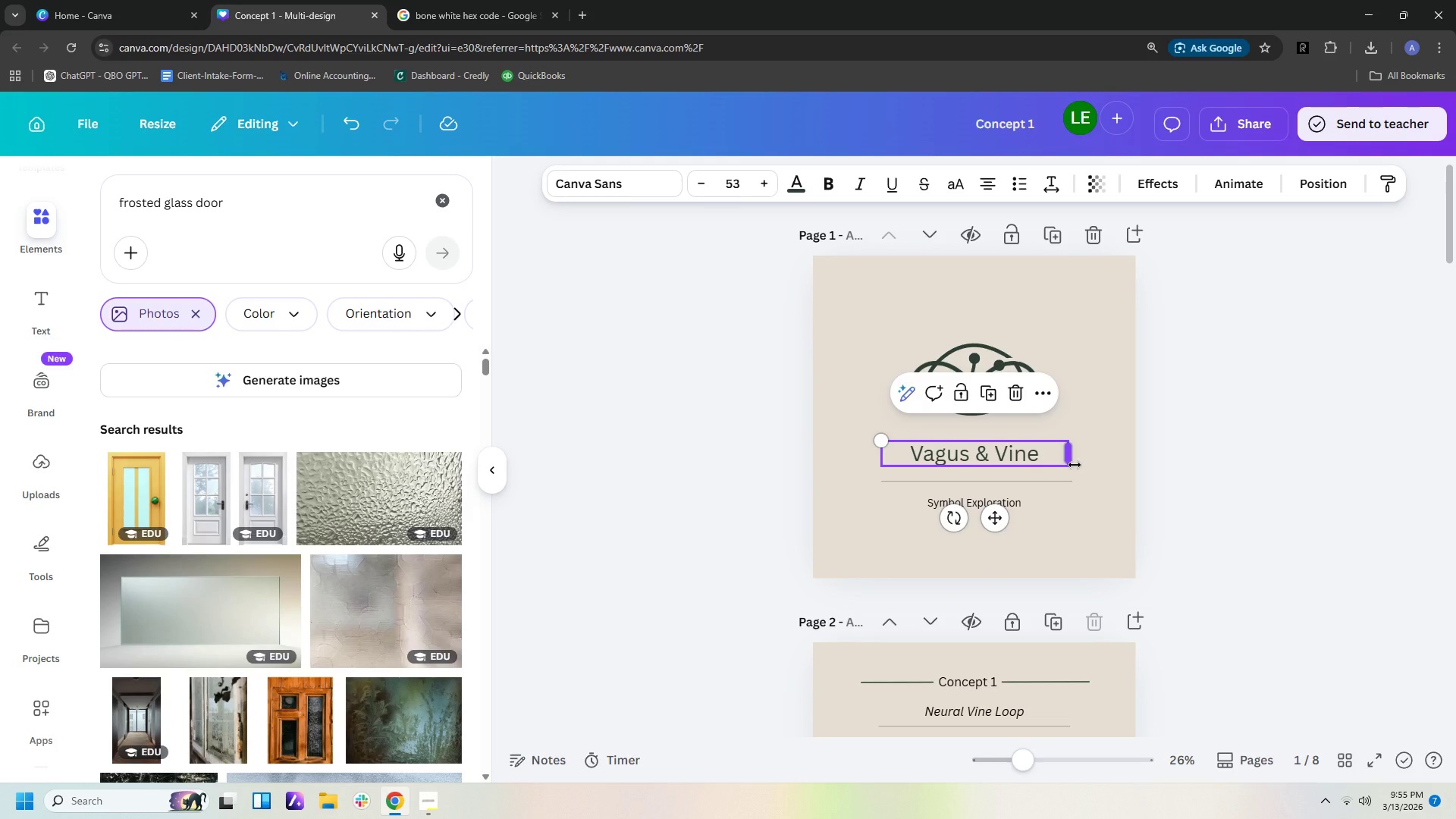 
left_click([626, 185])
 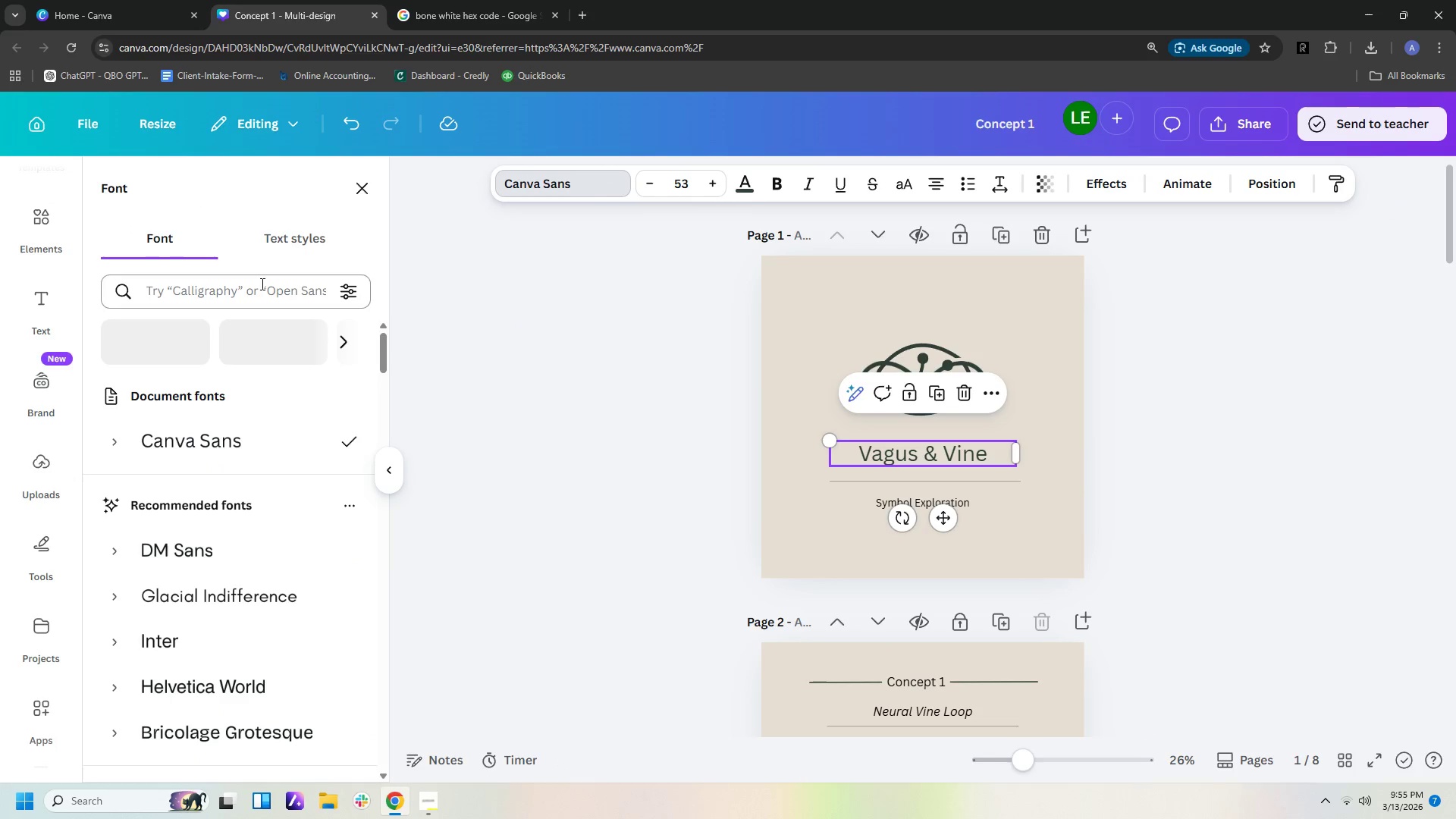 
scroll: coordinate [274, 498], scroll_direction: down, amount: 9.0
 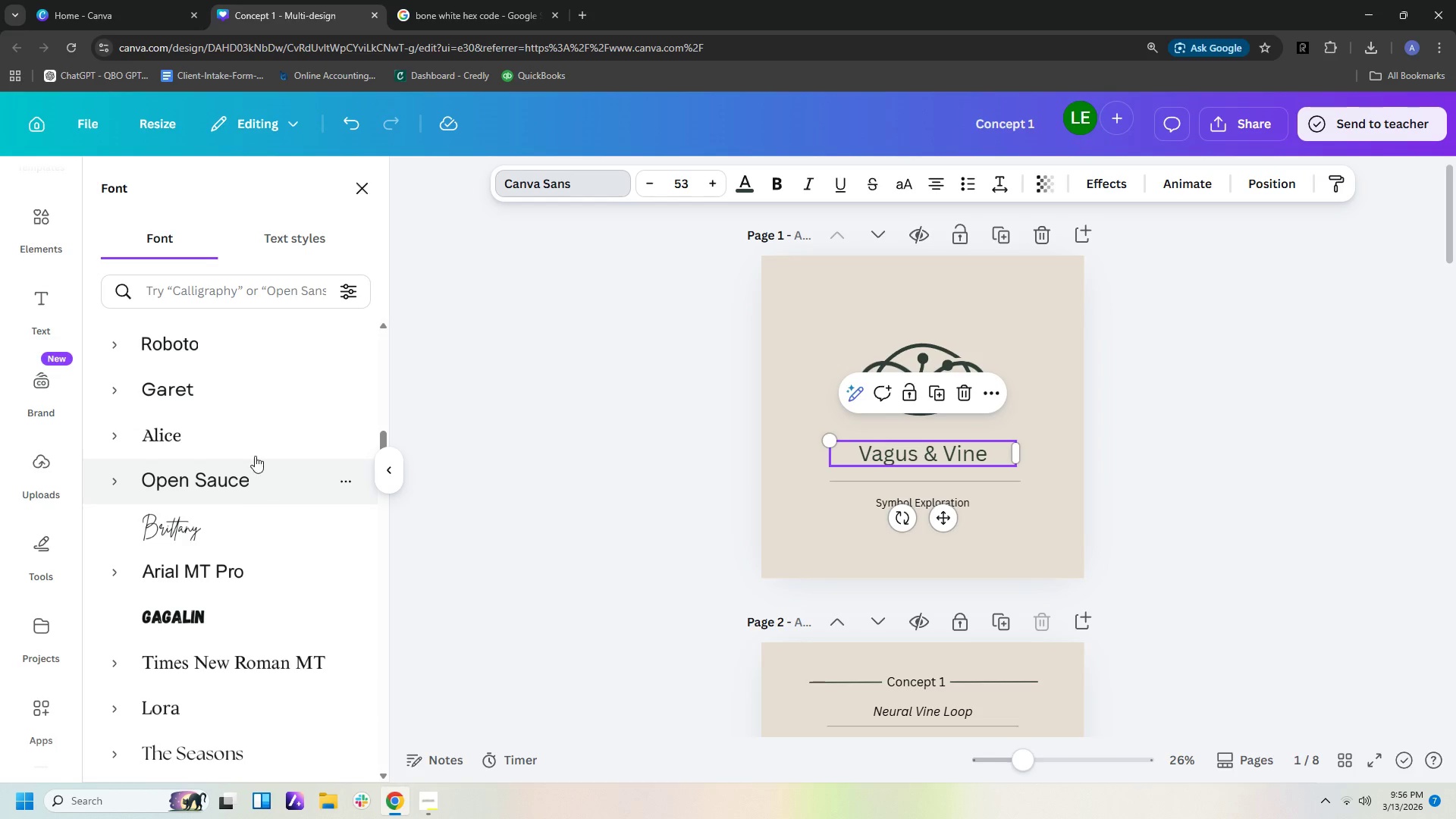 
left_click([239, 431])
 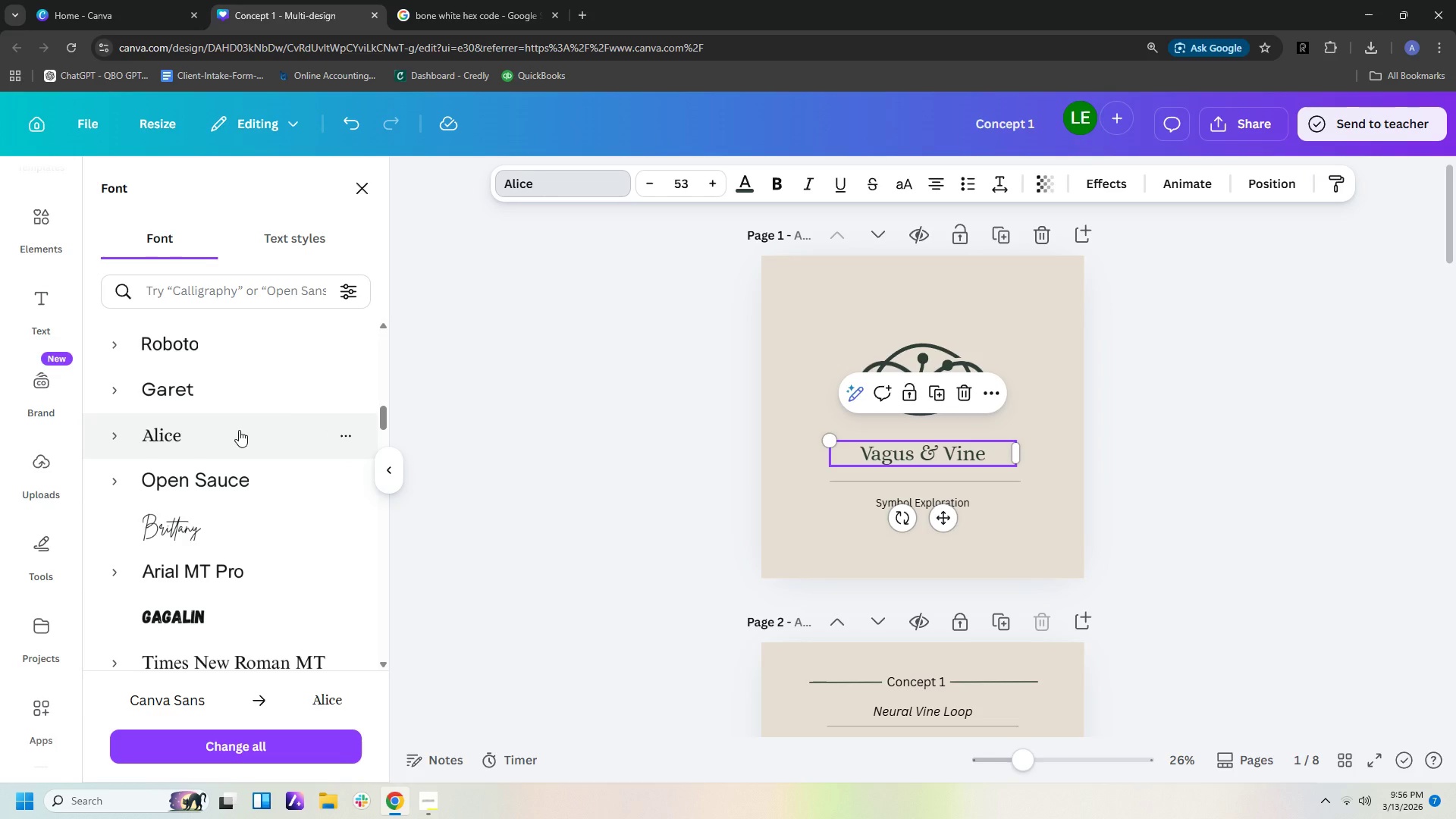 
scroll: coordinate [271, 508], scroll_direction: down, amount: 5.0
 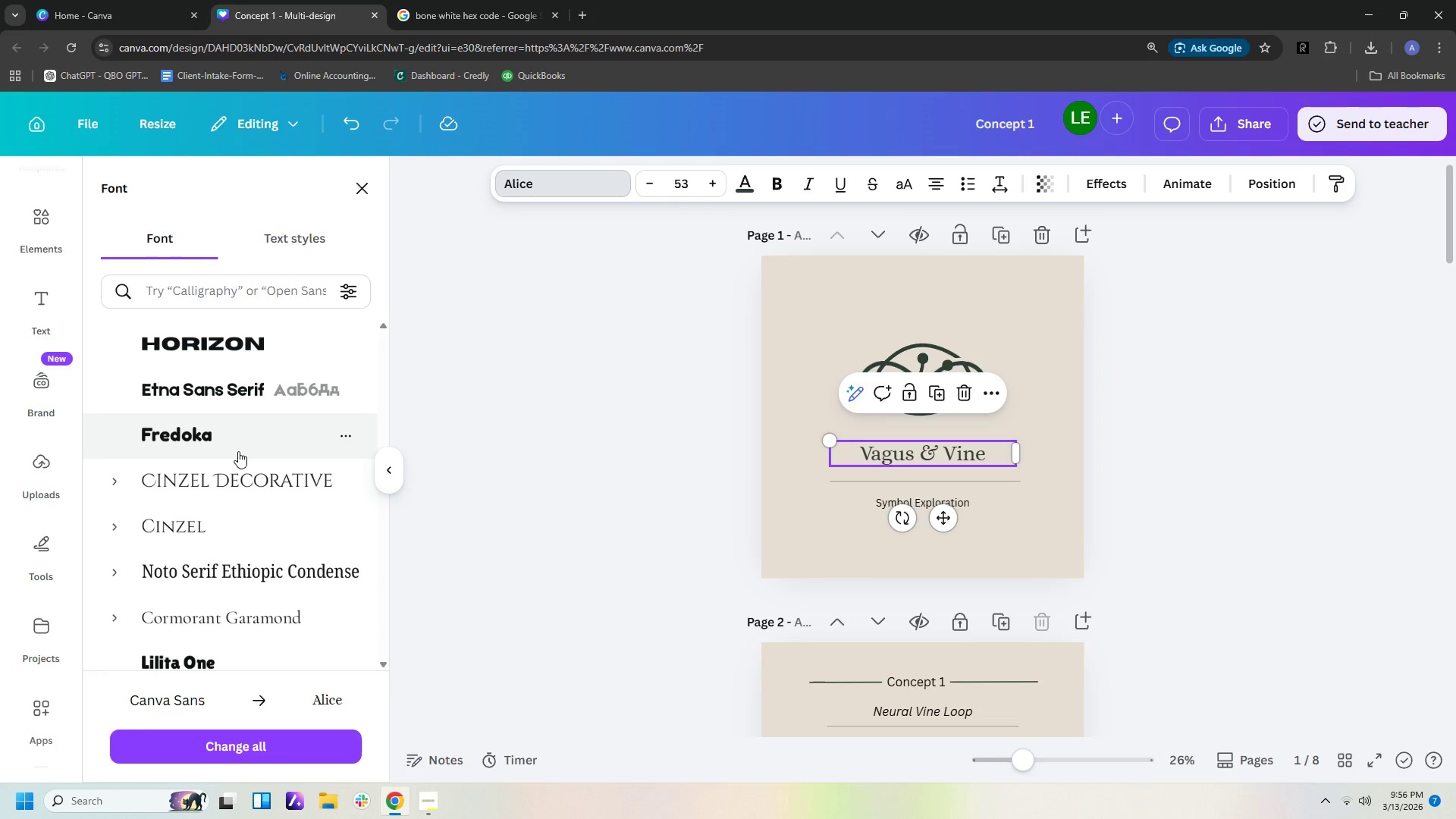 
left_click([234, 568])
 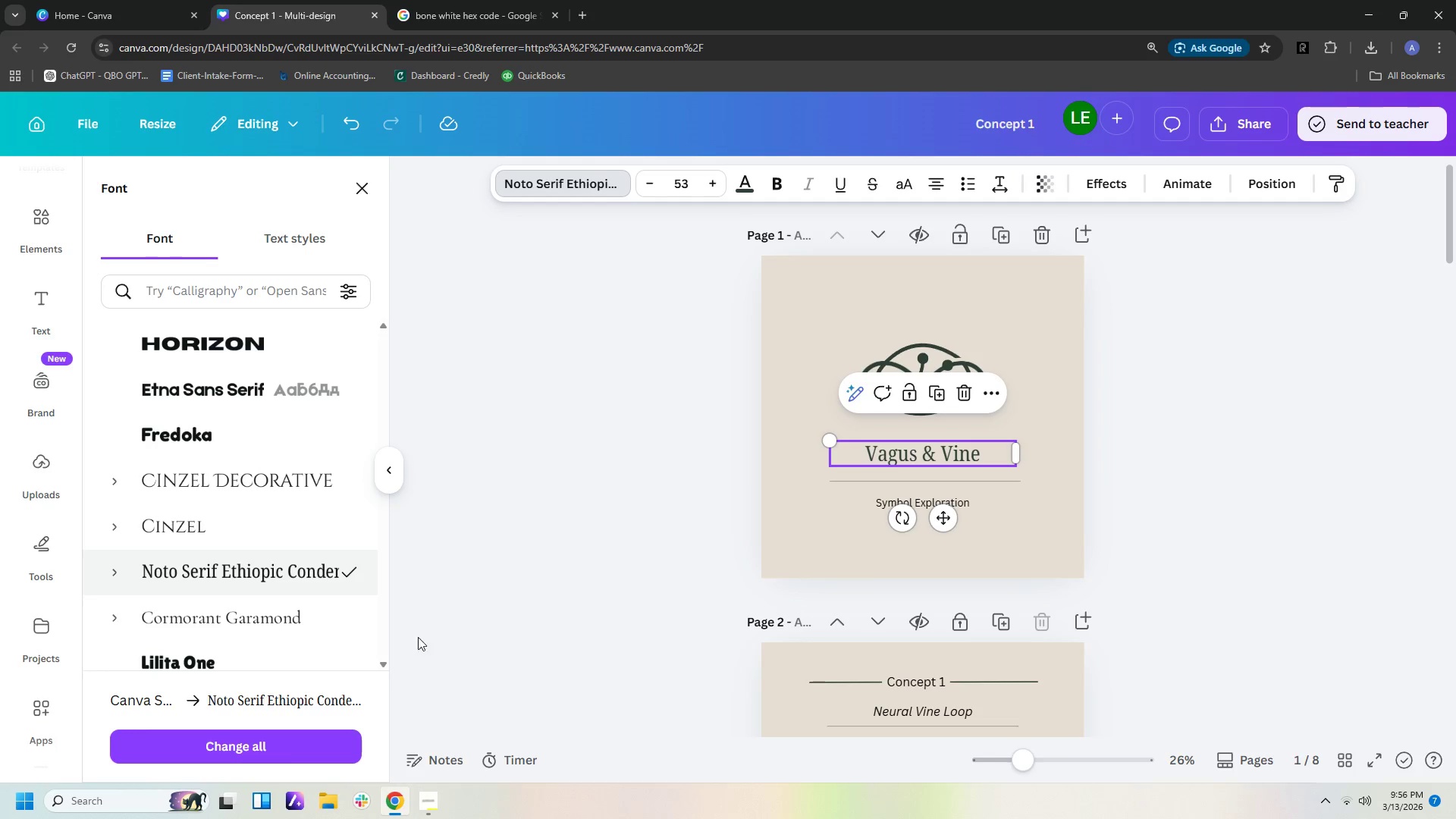 
wait(7.16)
 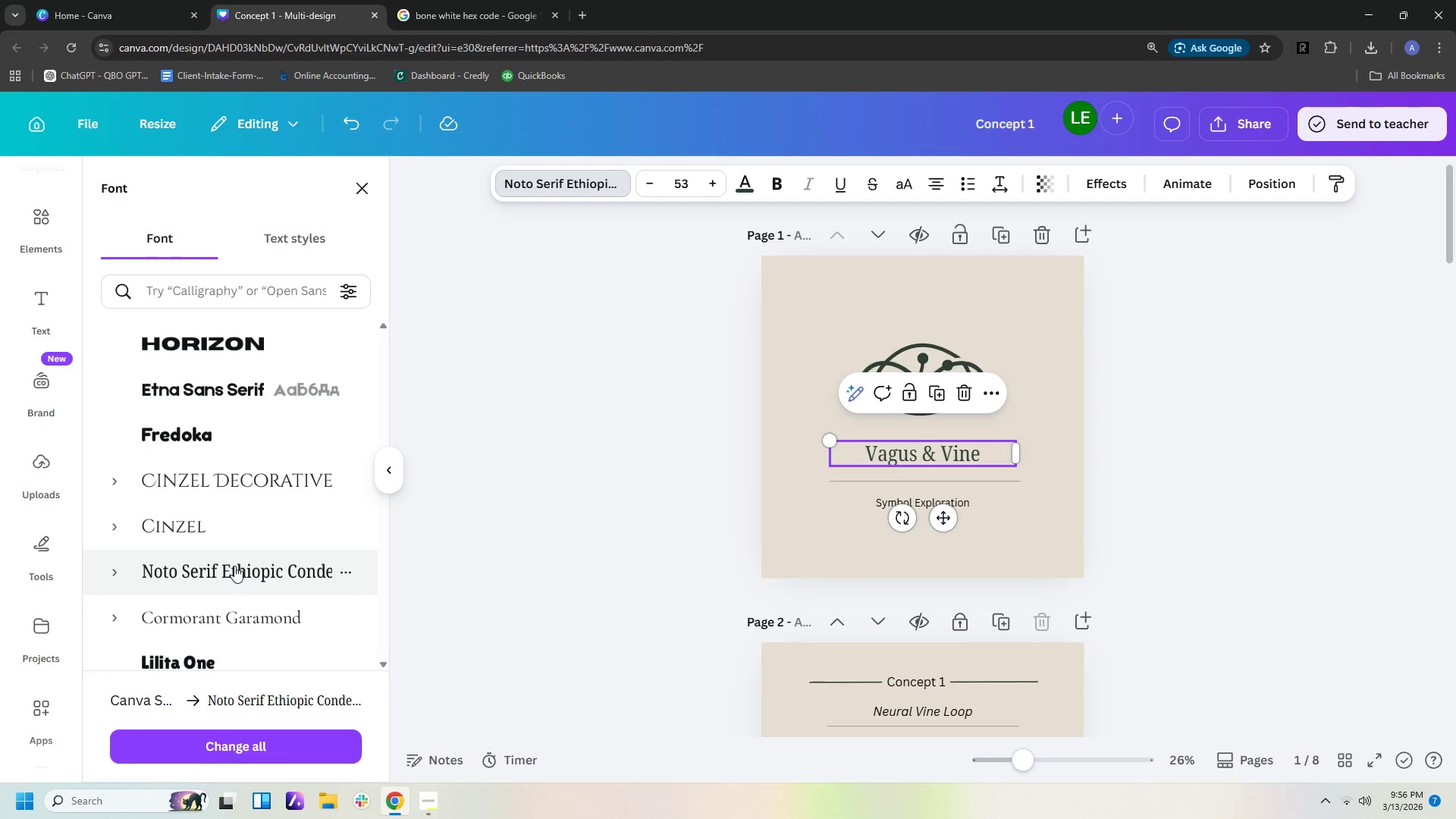 
left_click([930, 502])
 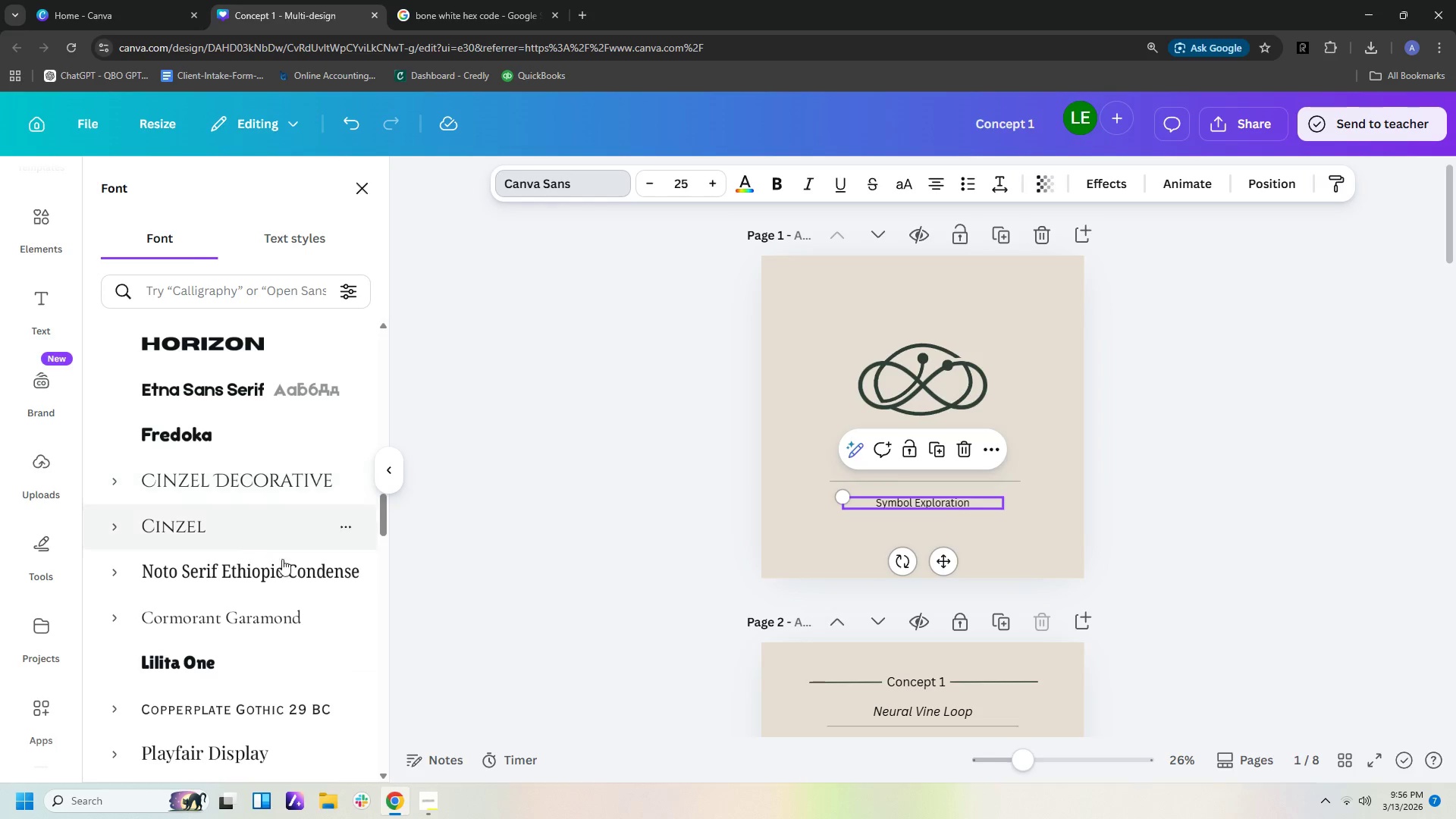 
left_click([287, 580])
 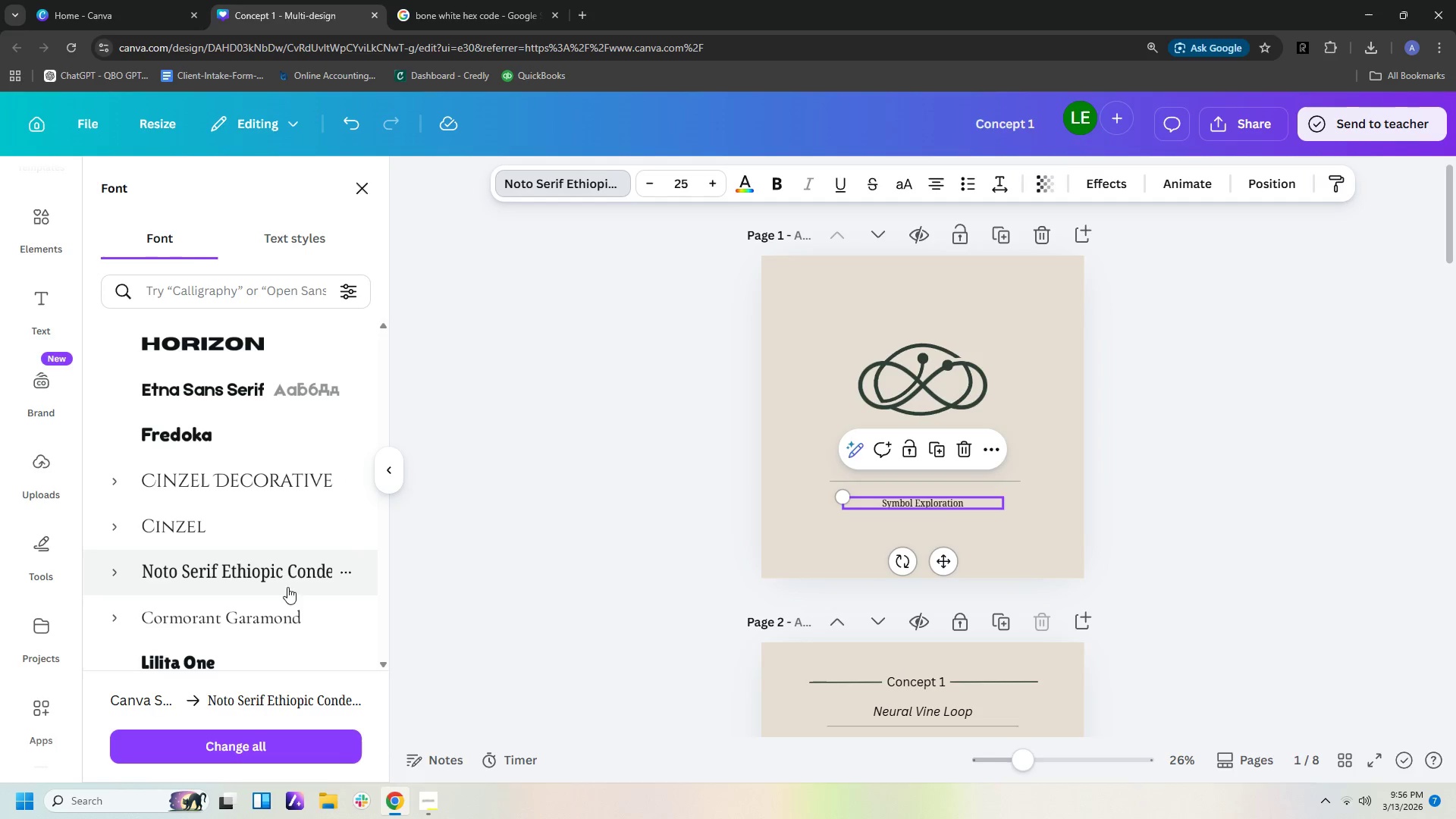 
left_click([286, 621])
 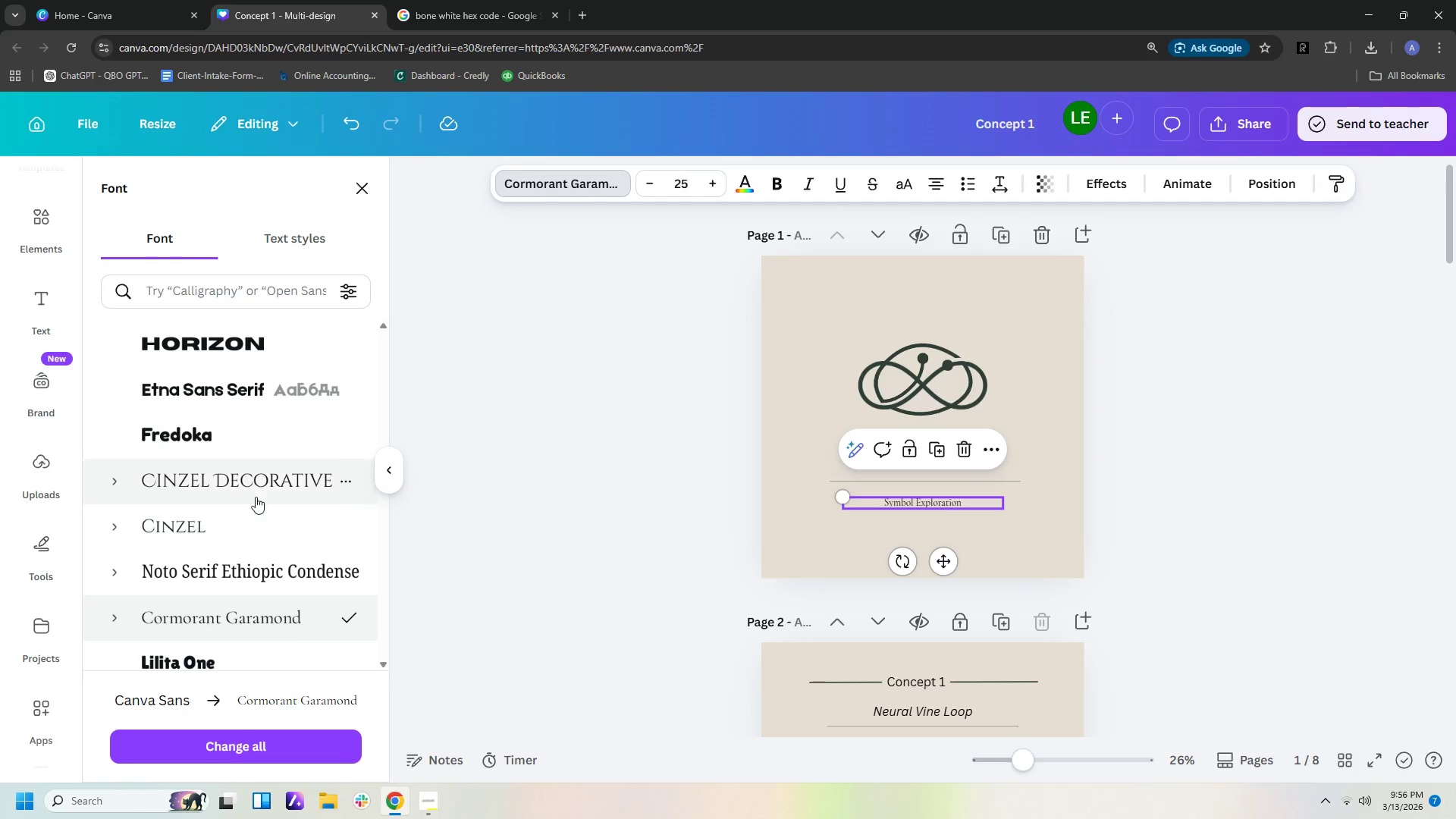 
left_click([271, 396])
 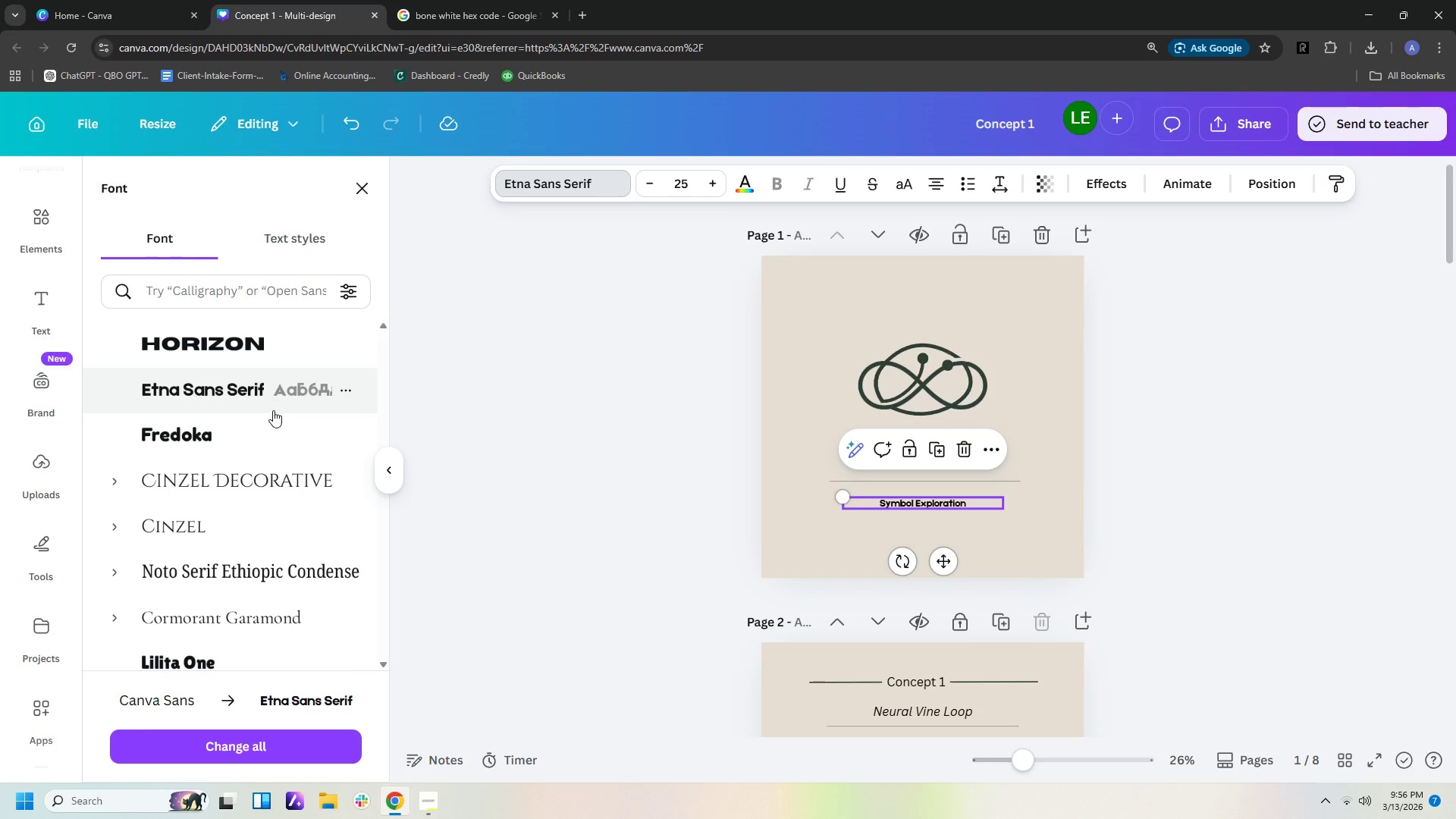 
scroll: coordinate [268, 600], scroll_direction: down, amount: 2.0
 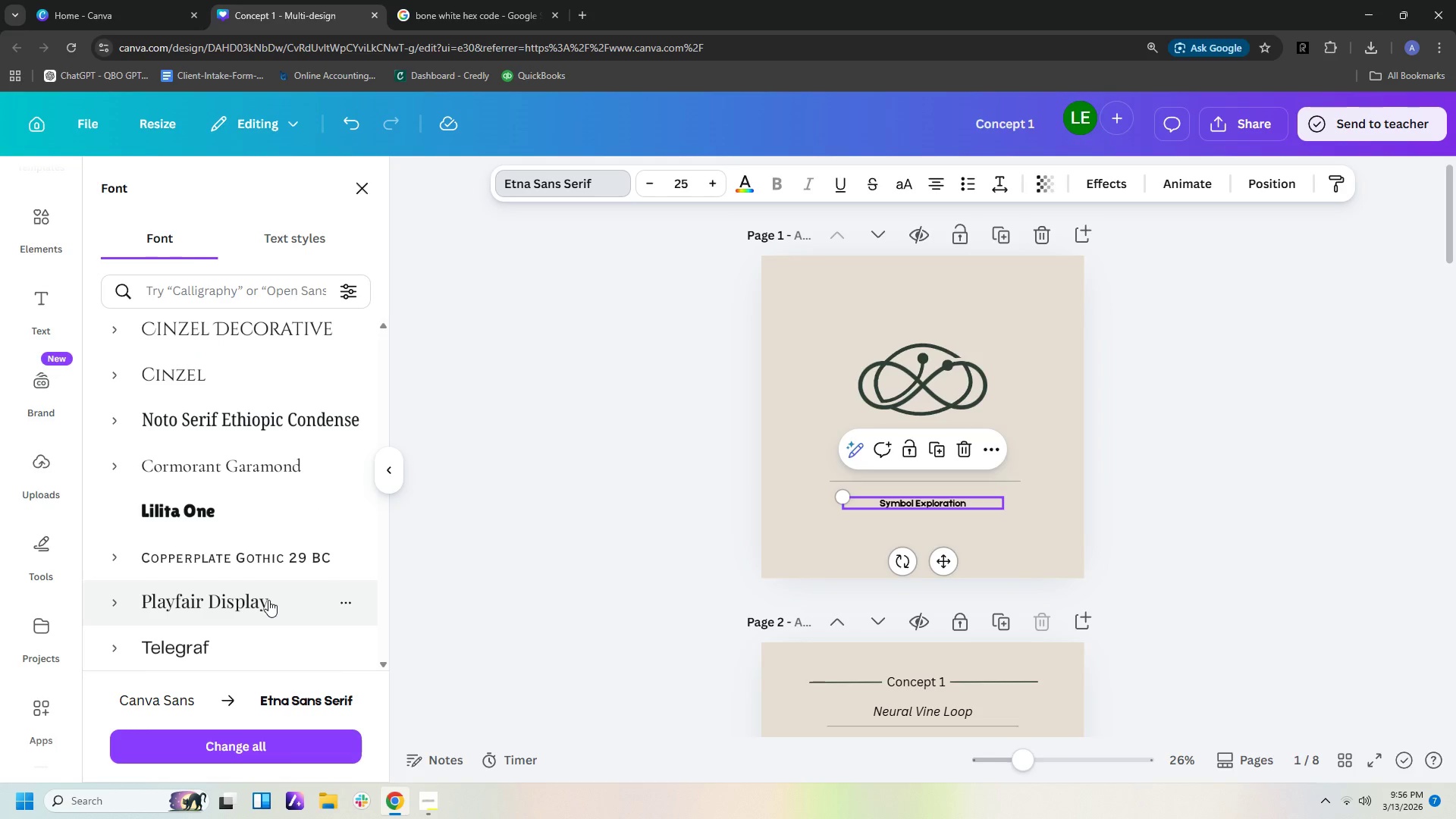 
left_click([266, 603])
 